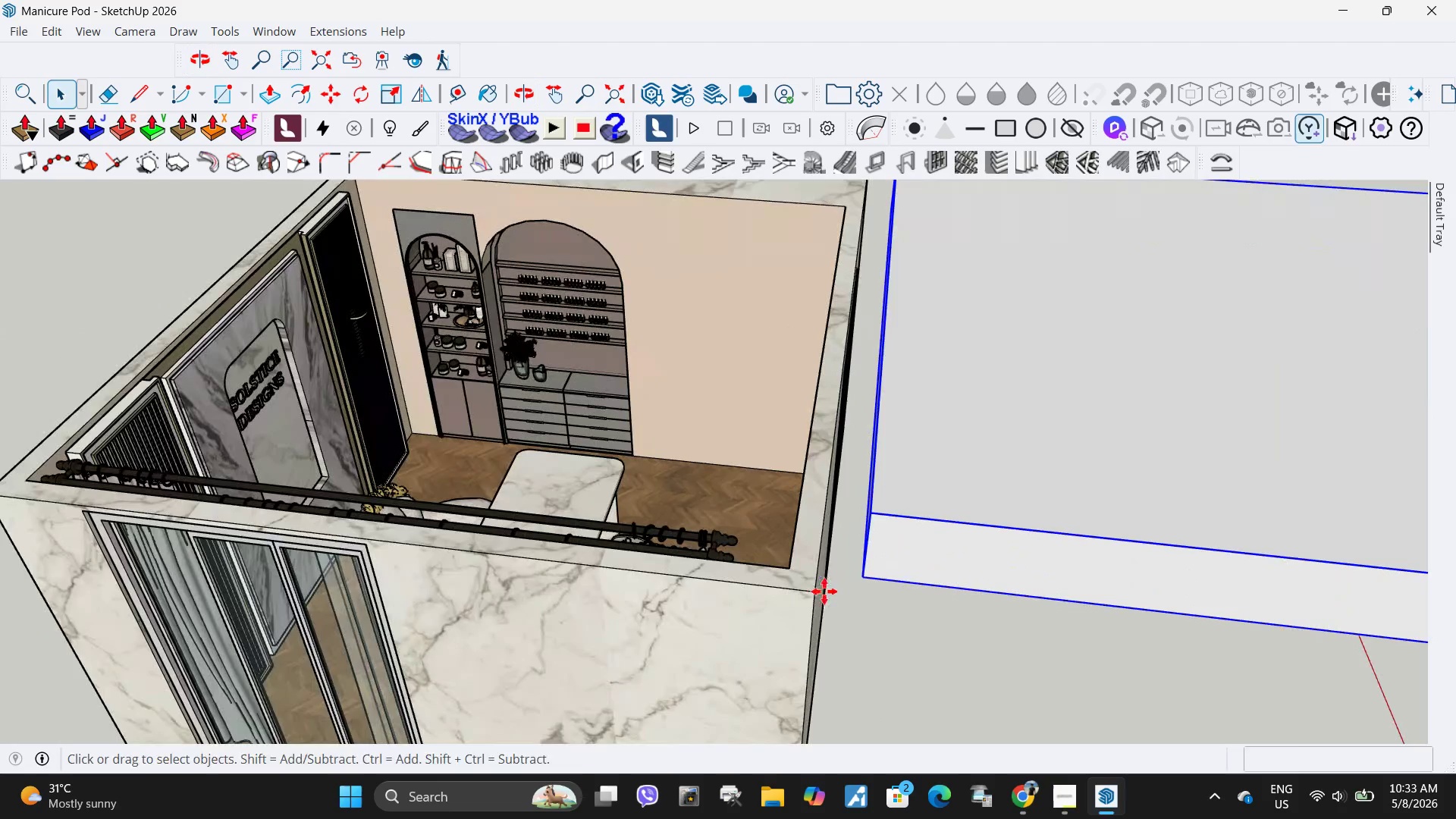 
left_click([866, 577])
 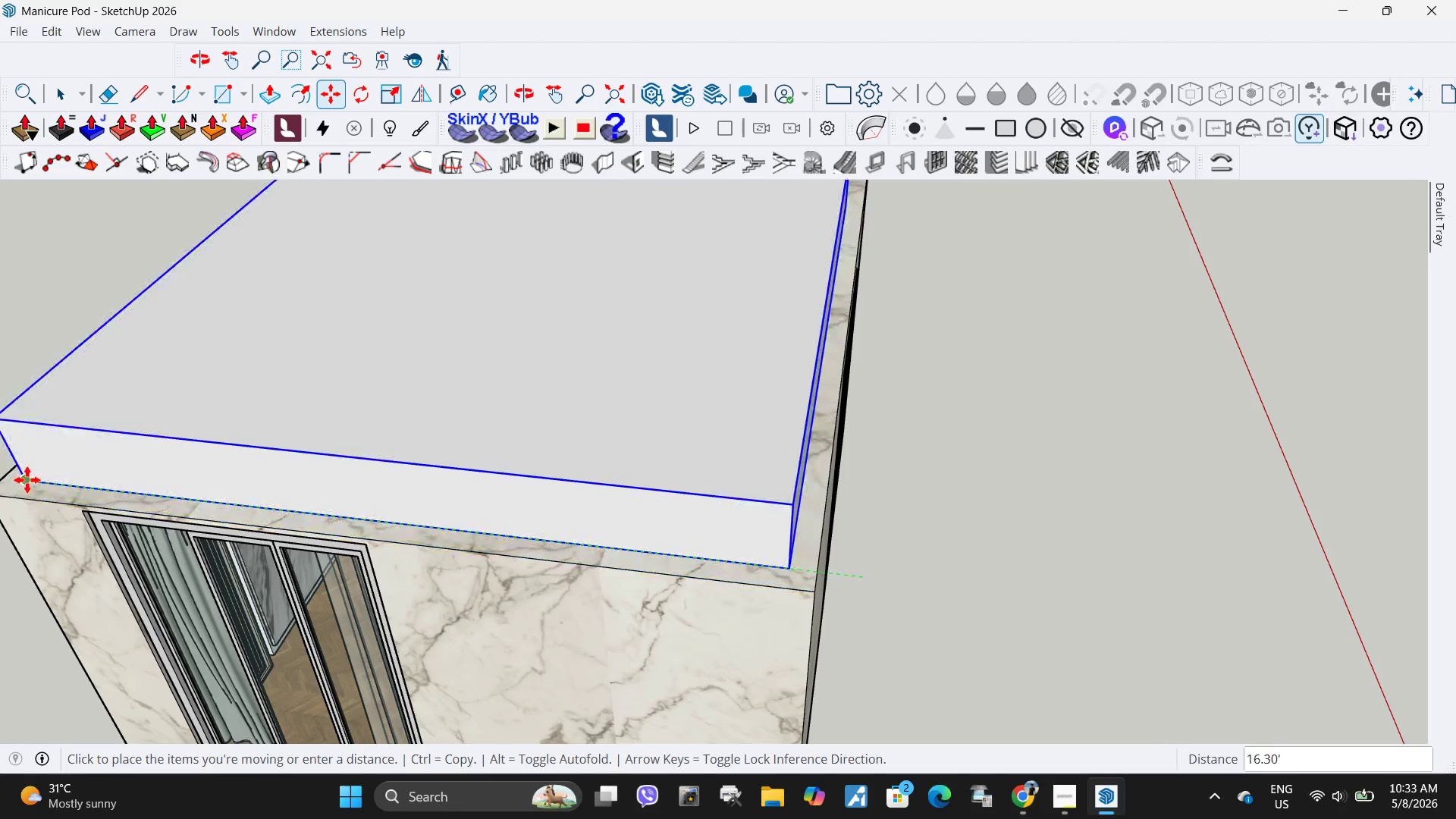 
left_click([27, 480])
 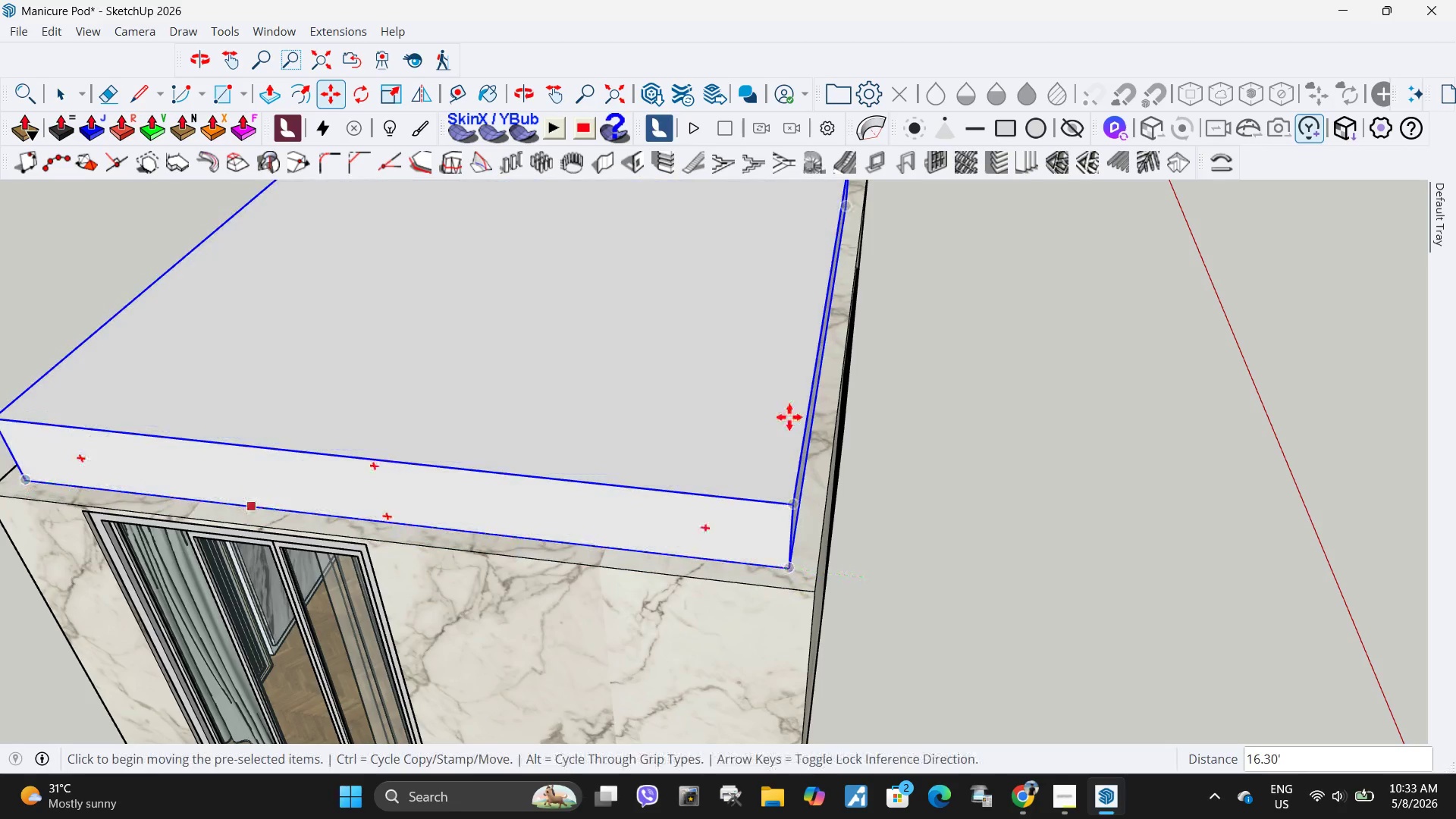 
scroll: coordinate [789, 417], scroll_direction: down, amount: 4.0
 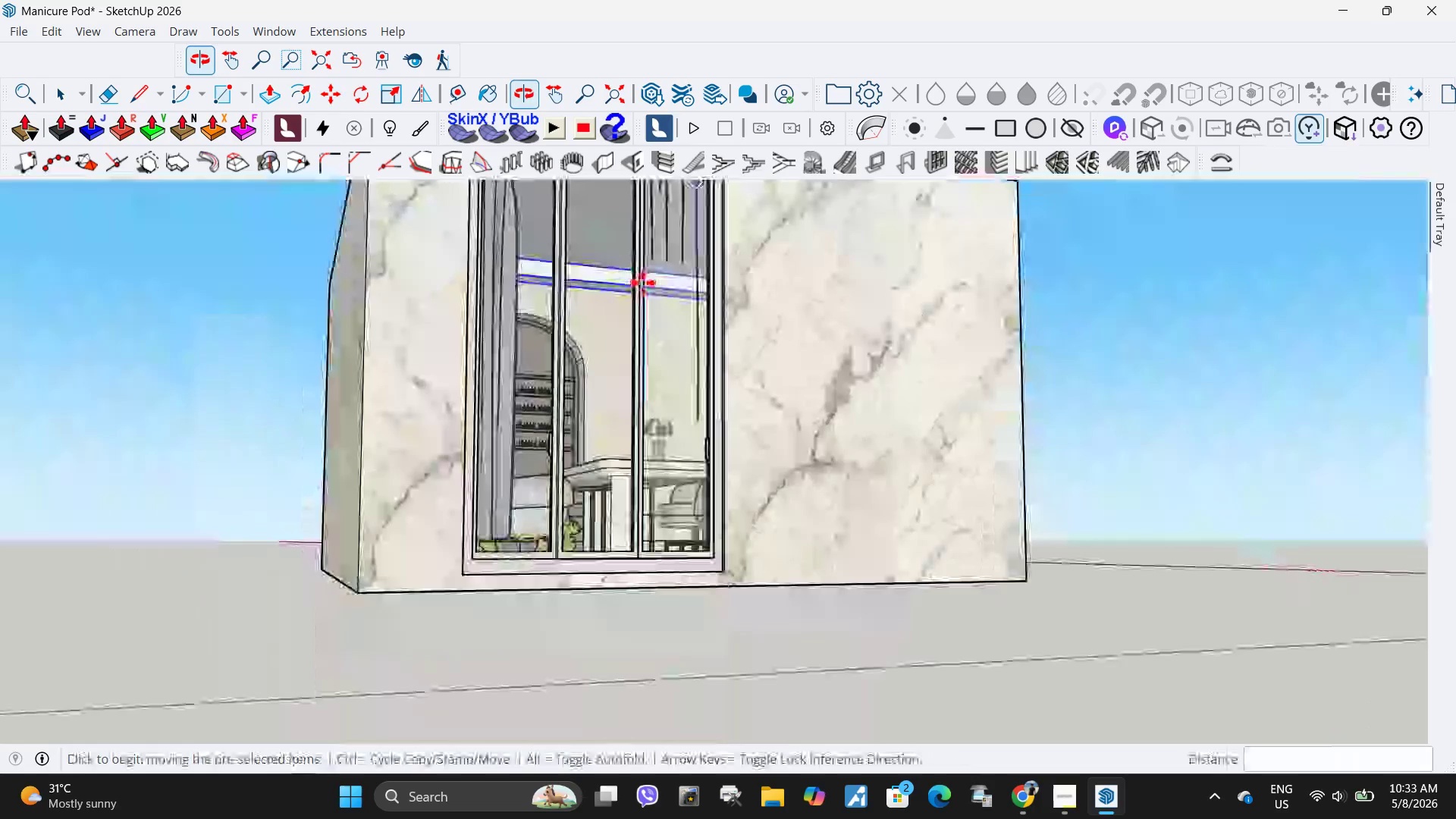 
scroll: coordinate [623, 397], scroll_direction: up, amount: 8.0
 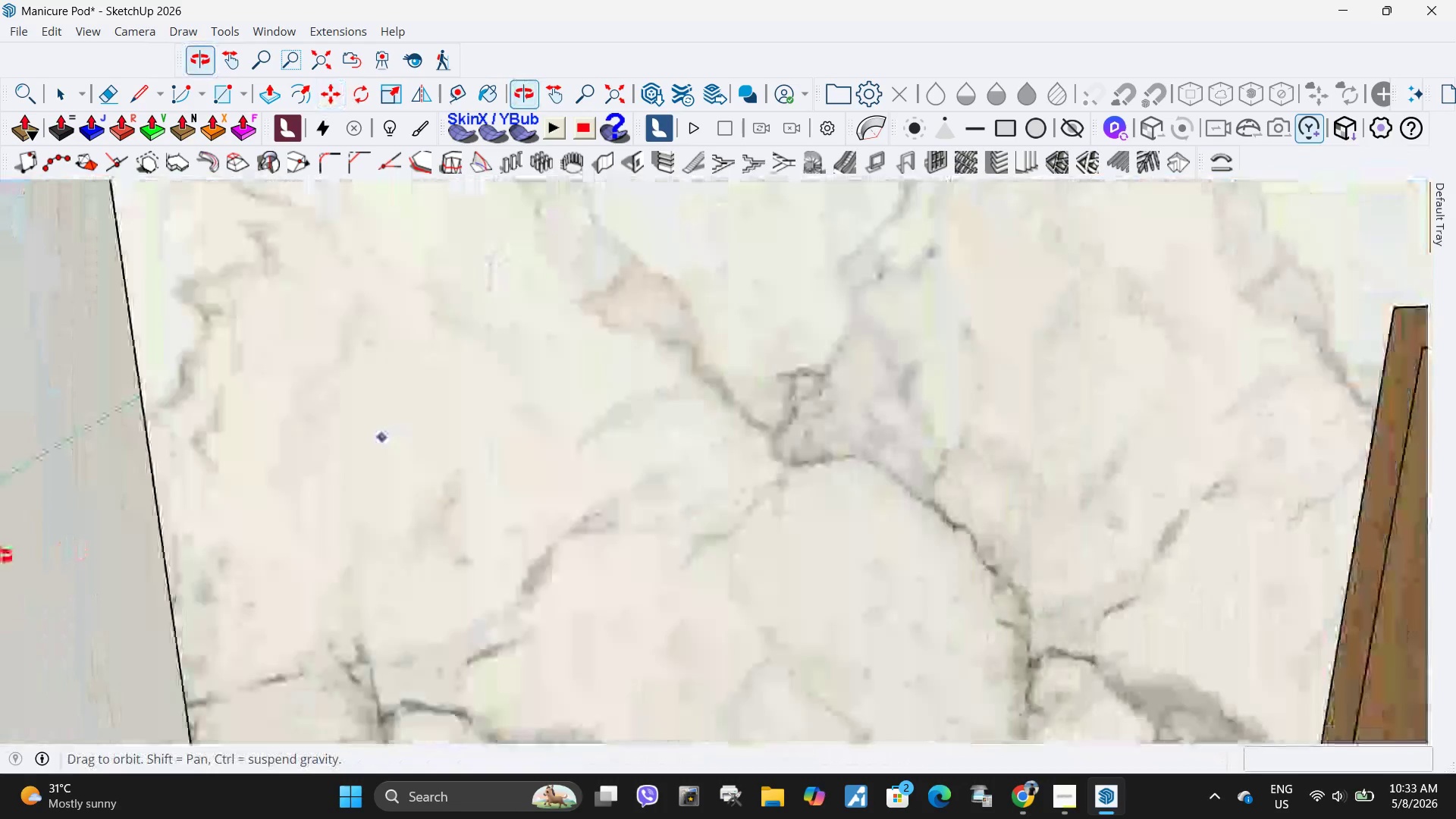 
wait(5.41)
 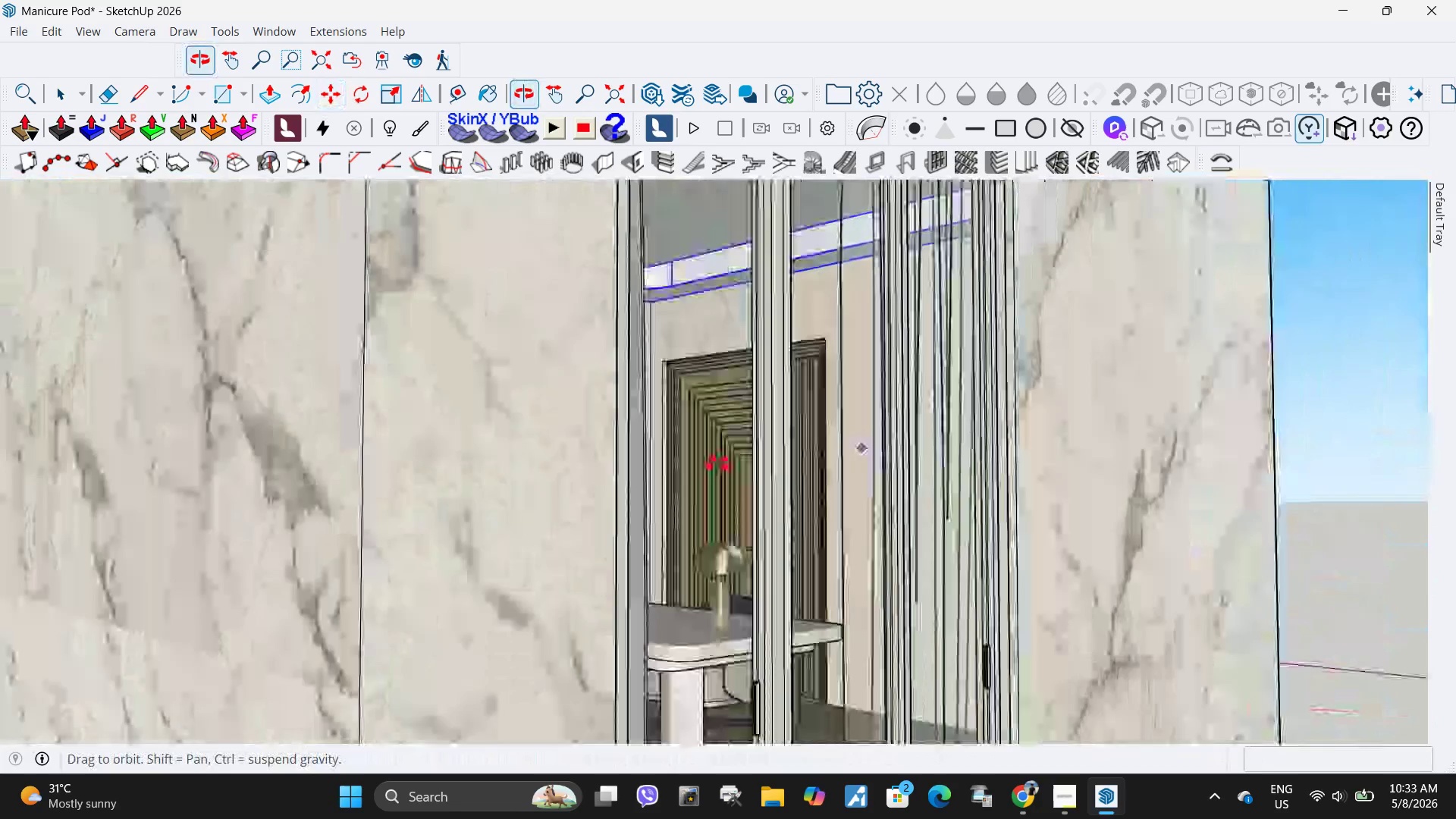 
scroll: coordinate [673, 465], scroll_direction: up, amount: 12.0
 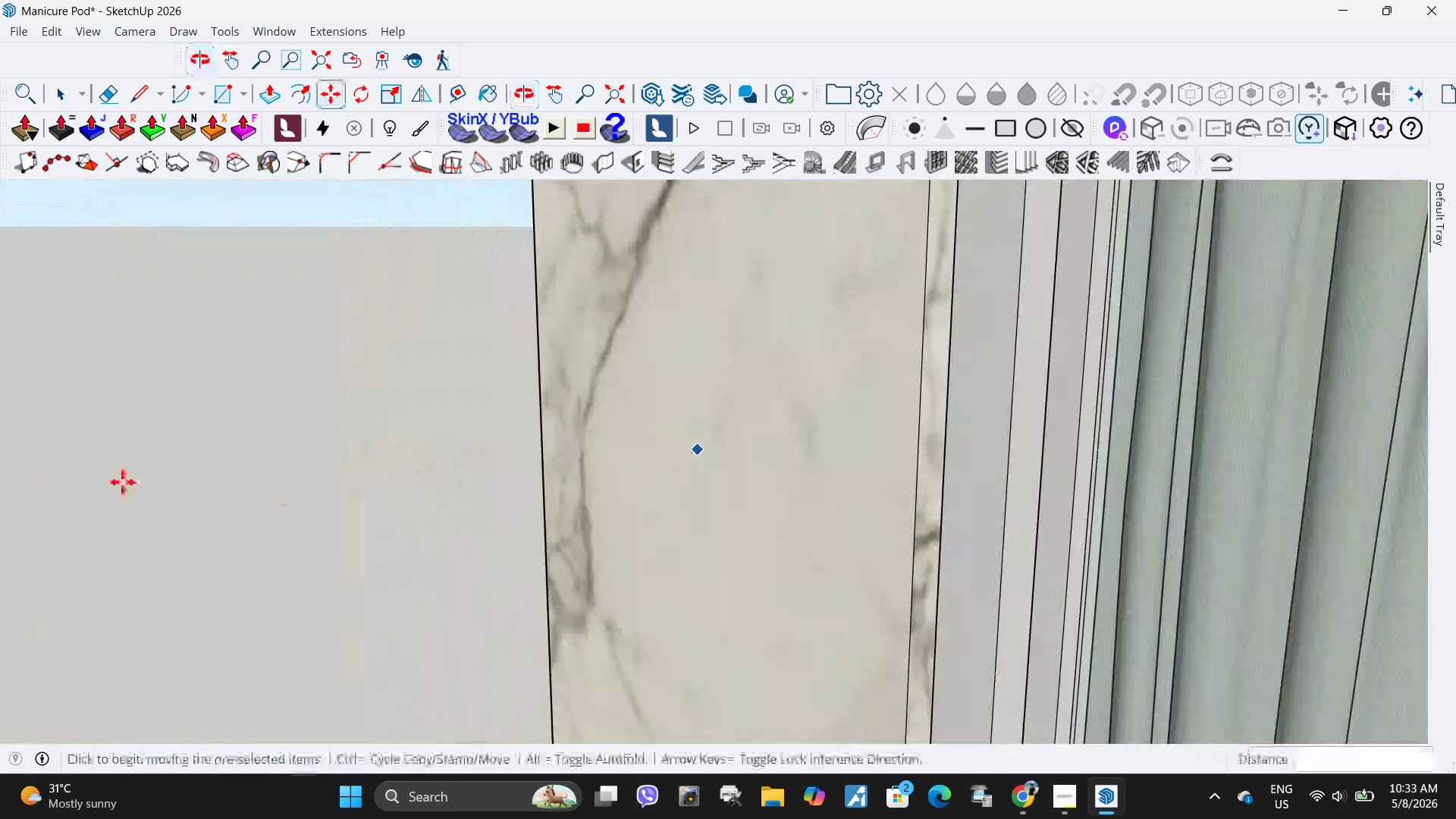 
key(H)
 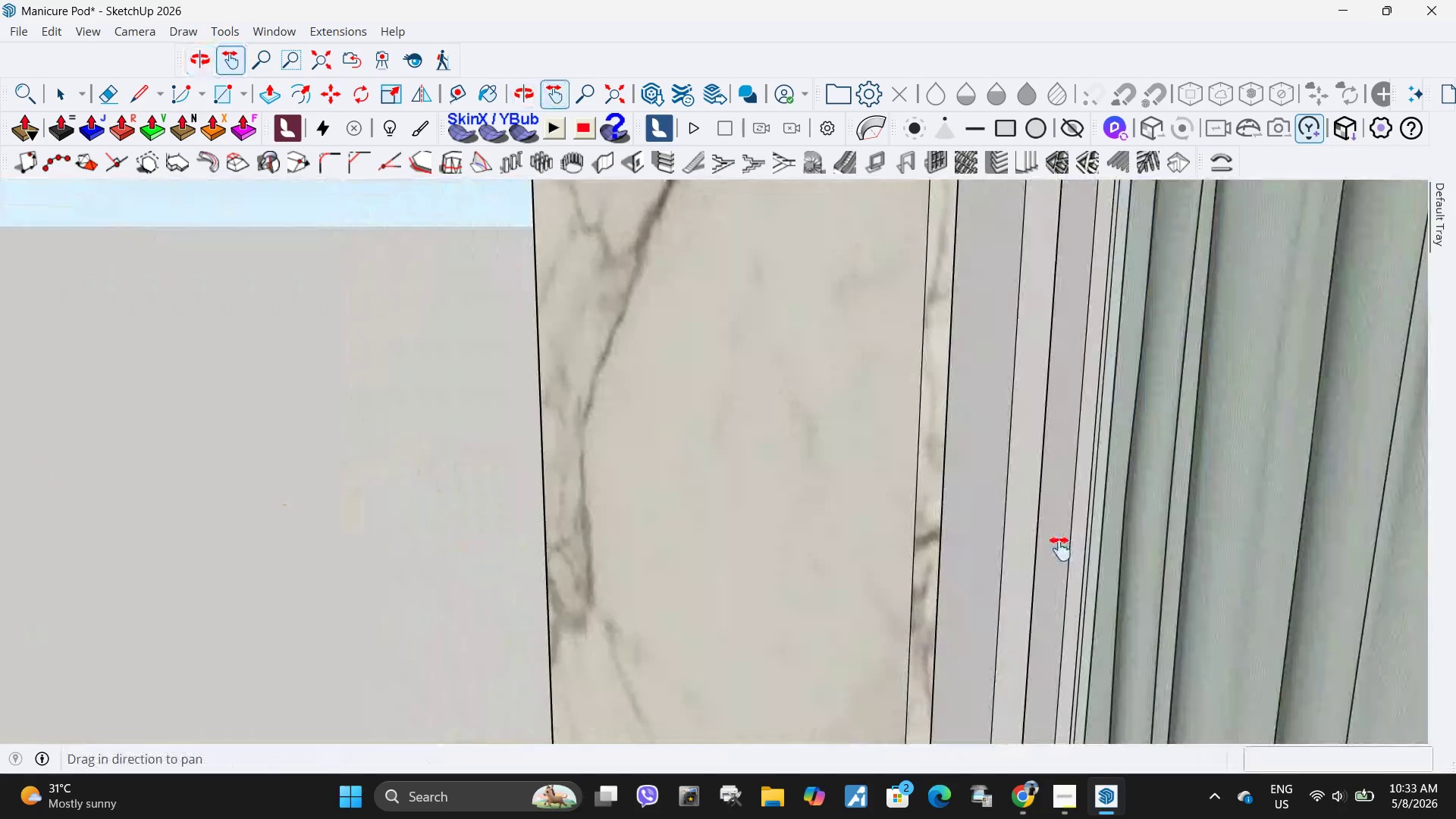 
left_click_drag(start_coordinate=[1060, 549], to_coordinate=[0, 345])
 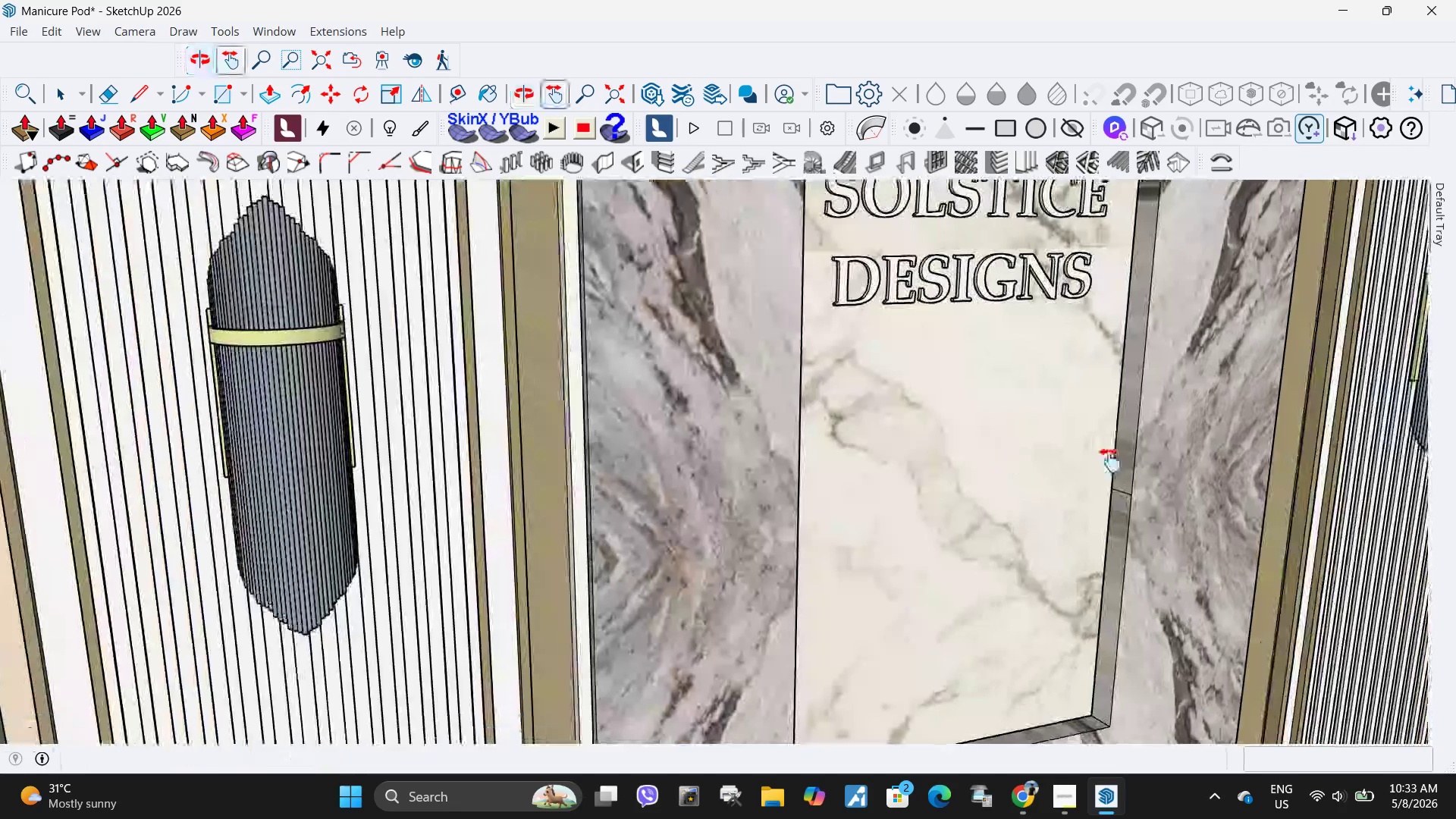 
left_click_drag(start_coordinate=[1180, 456], to_coordinate=[388, 311])
 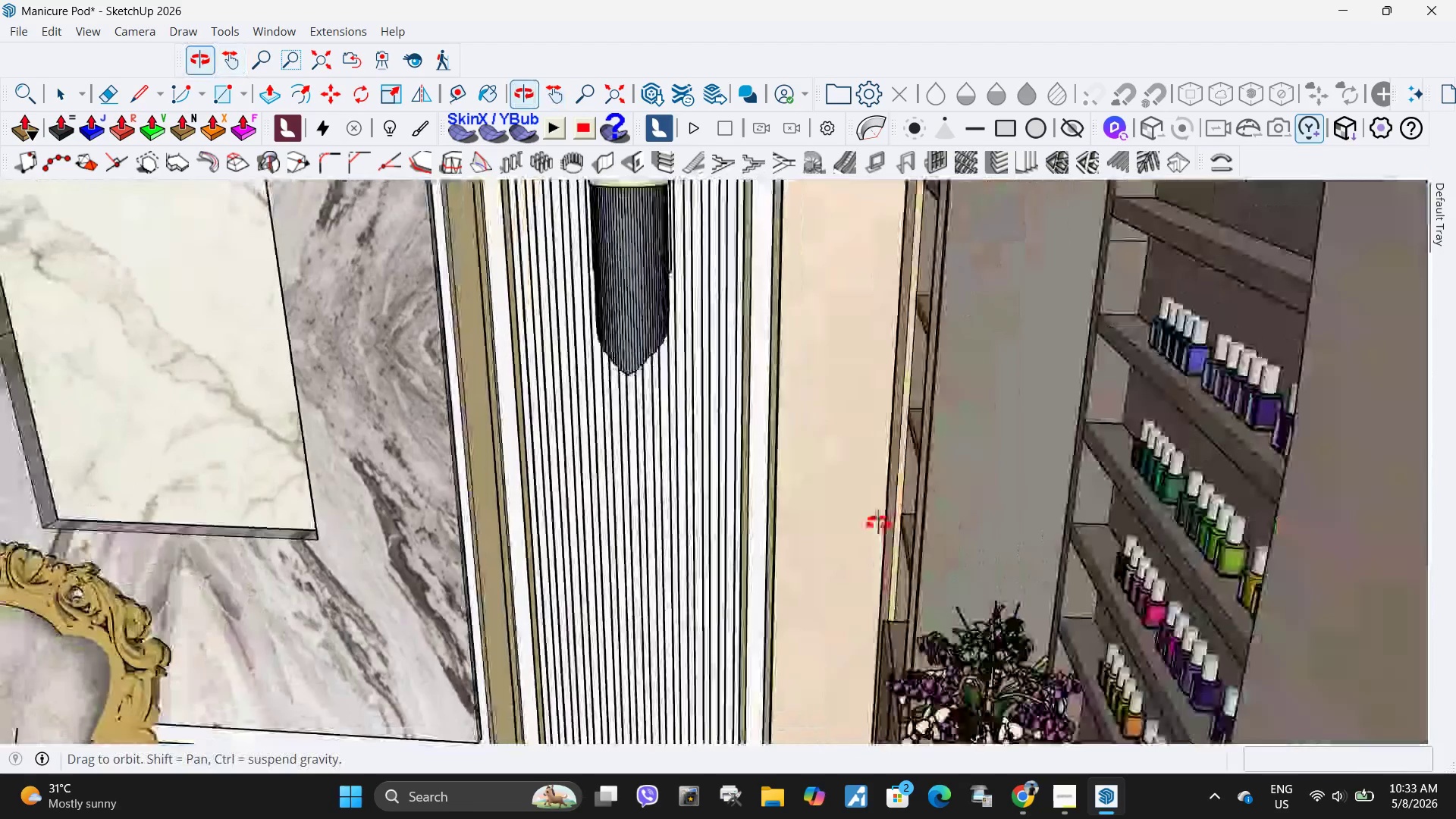 
left_click_drag(start_coordinate=[706, 519], to_coordinate=[1078, 595])
 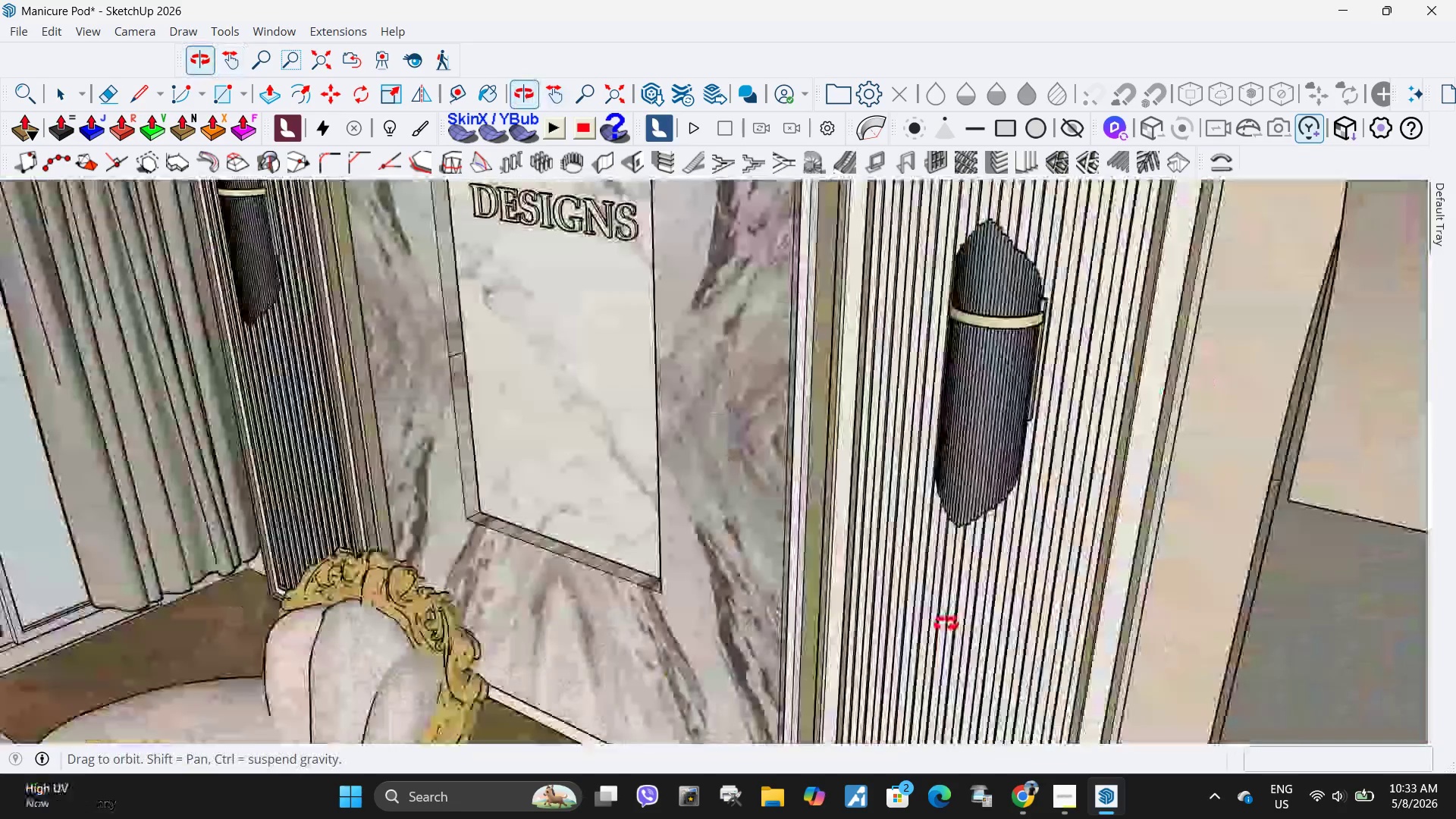 
left_click_drag(start_coordinate=[507, 483], to_coordinate=[809, 425])
 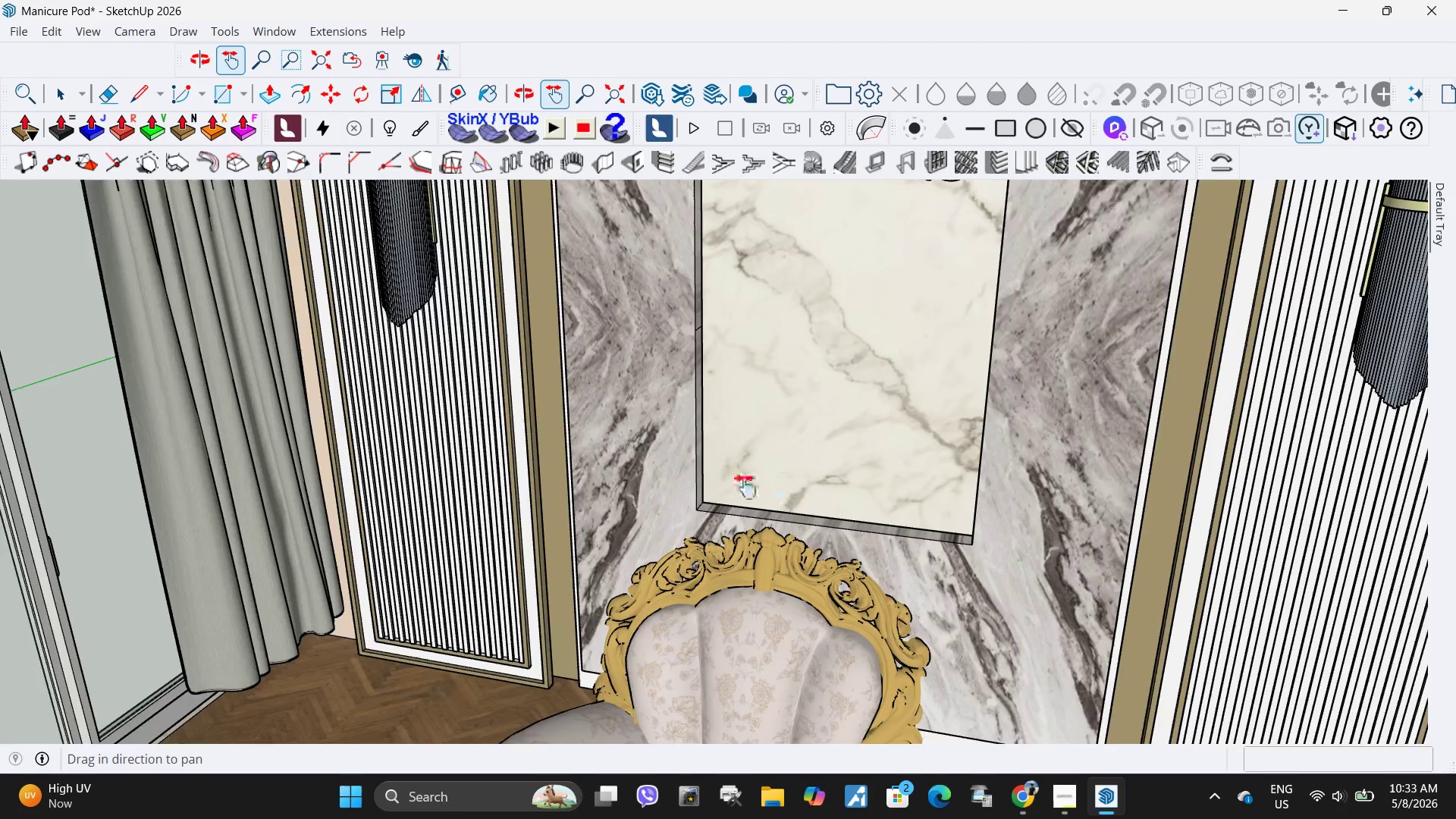 
scroll: coordinate [720, 493], scroll_direction: down, amount: 2.0
 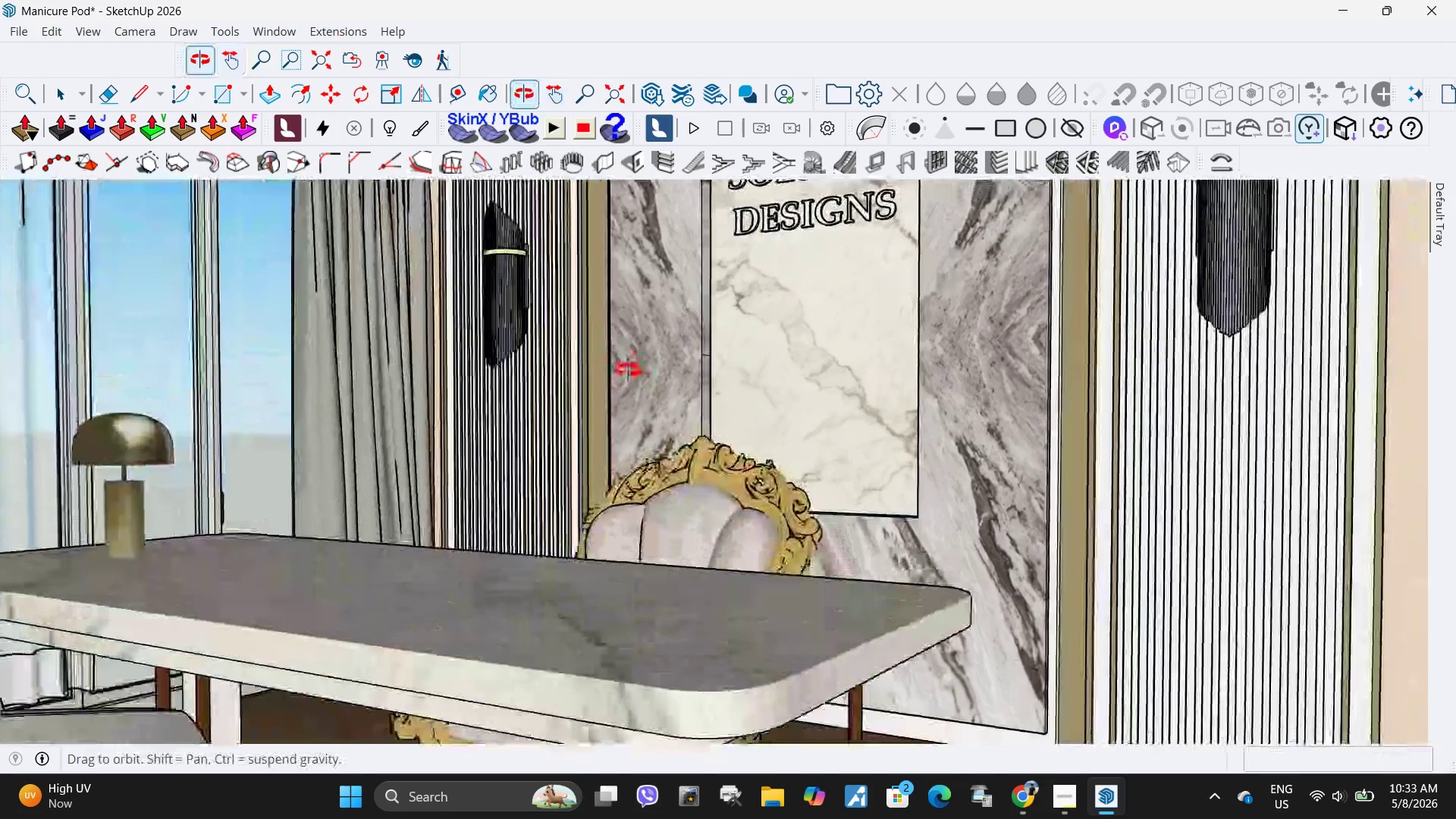 
left_click_drag(start_coordinate=[518, 357], to_coordinate=[757, 345])
 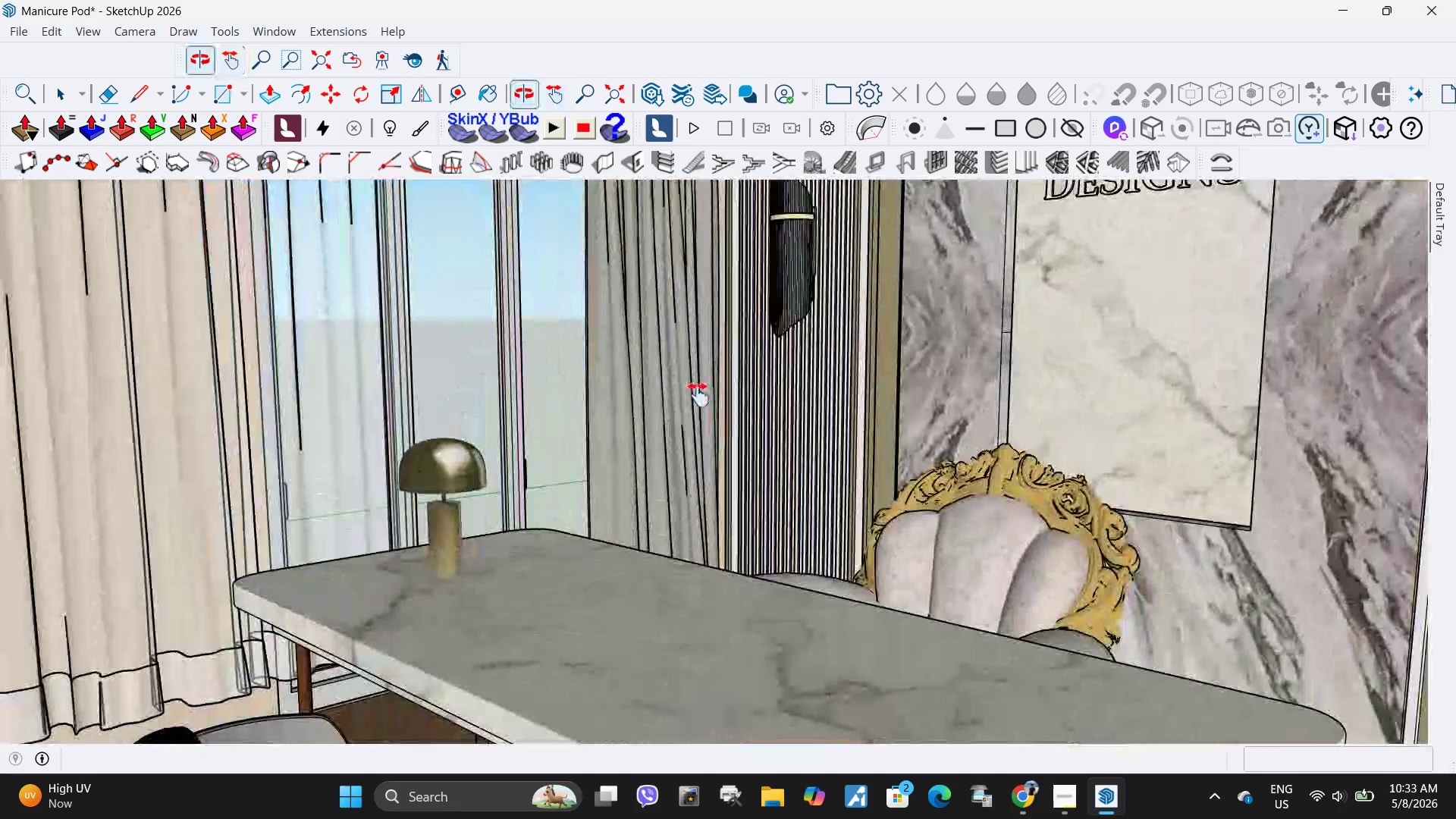 
scroll: coordinate [698, 395], scroll_direction: down, amount: 2.0
 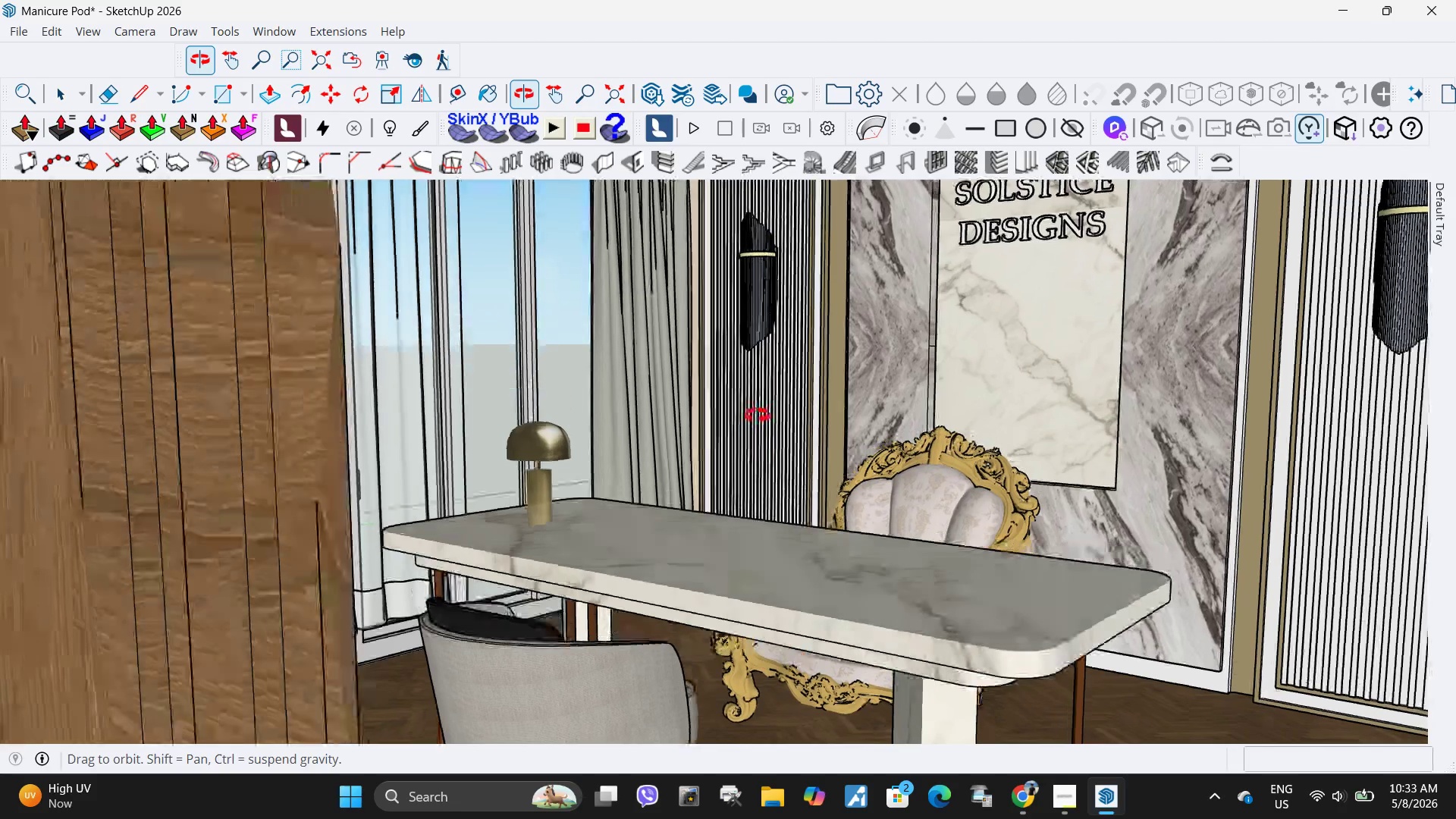 
left_click_drag(start_coordinate=[902, 317], to_coordinate=[824, 528])
 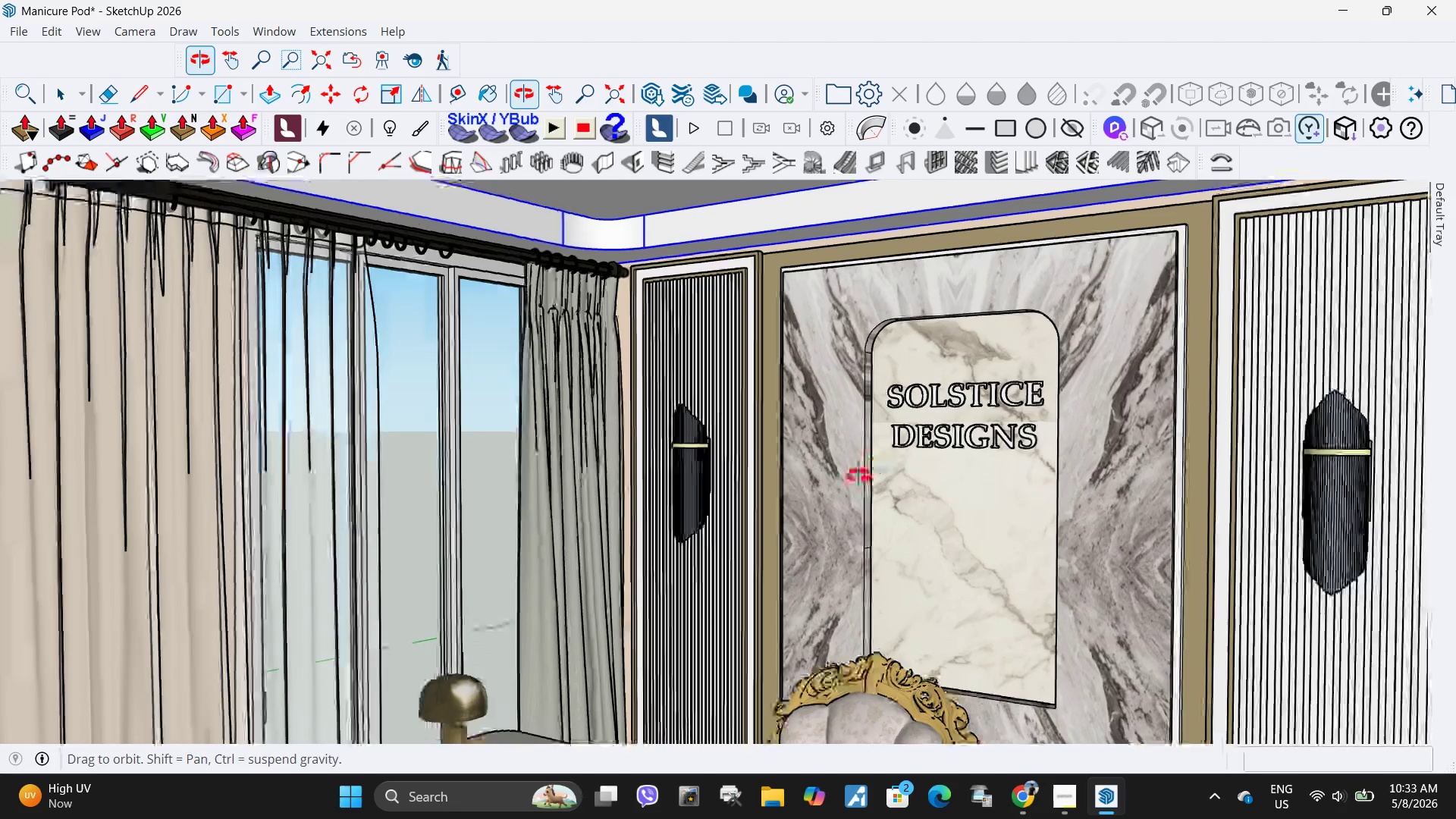 
left_click_drag(start_coordinate=[1045, 435], to_coordinate=[919, 465])
 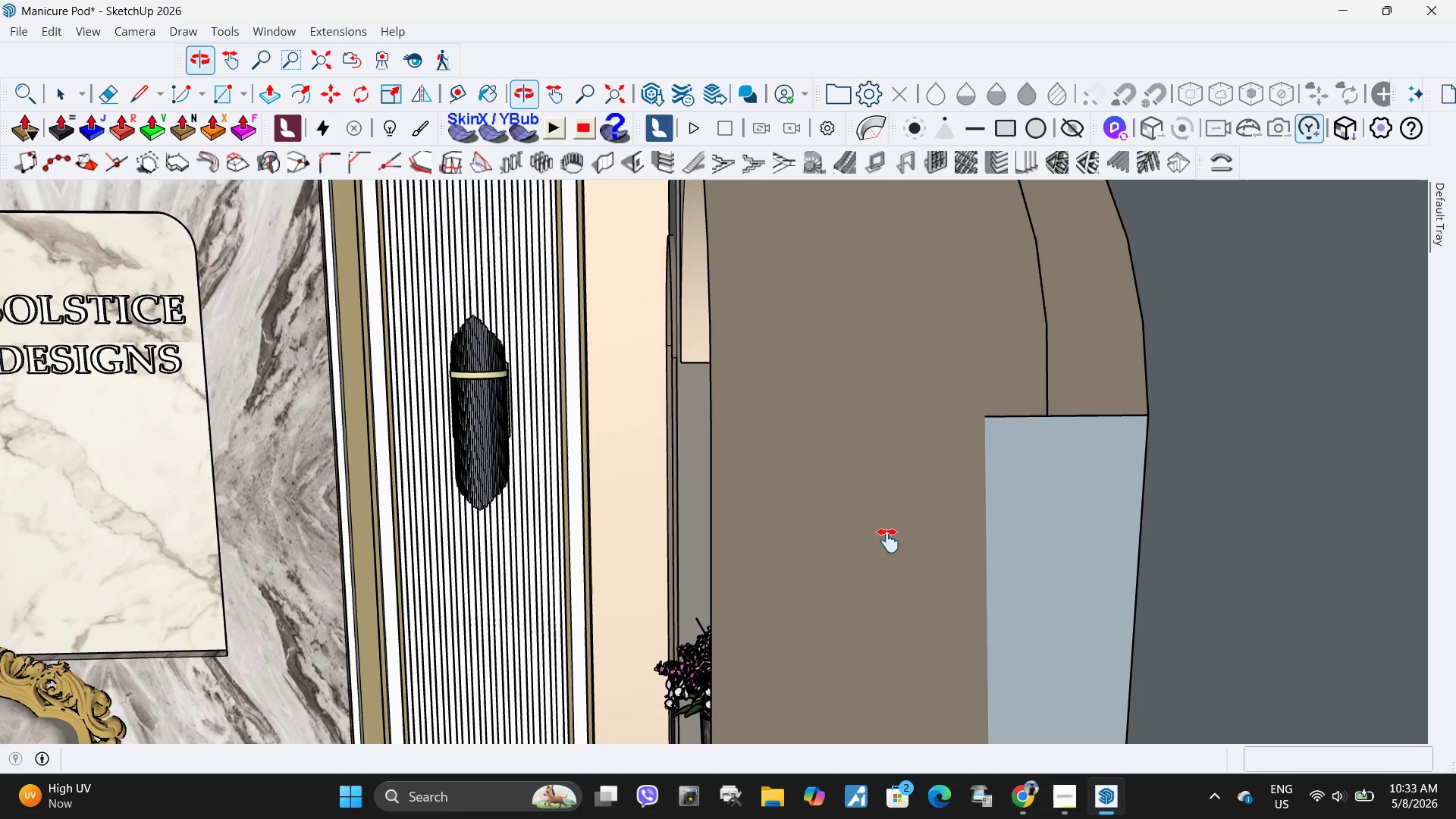 
left_click_drag(start_coordinate=[767, 546], to_coordinate=[1093, 501])
 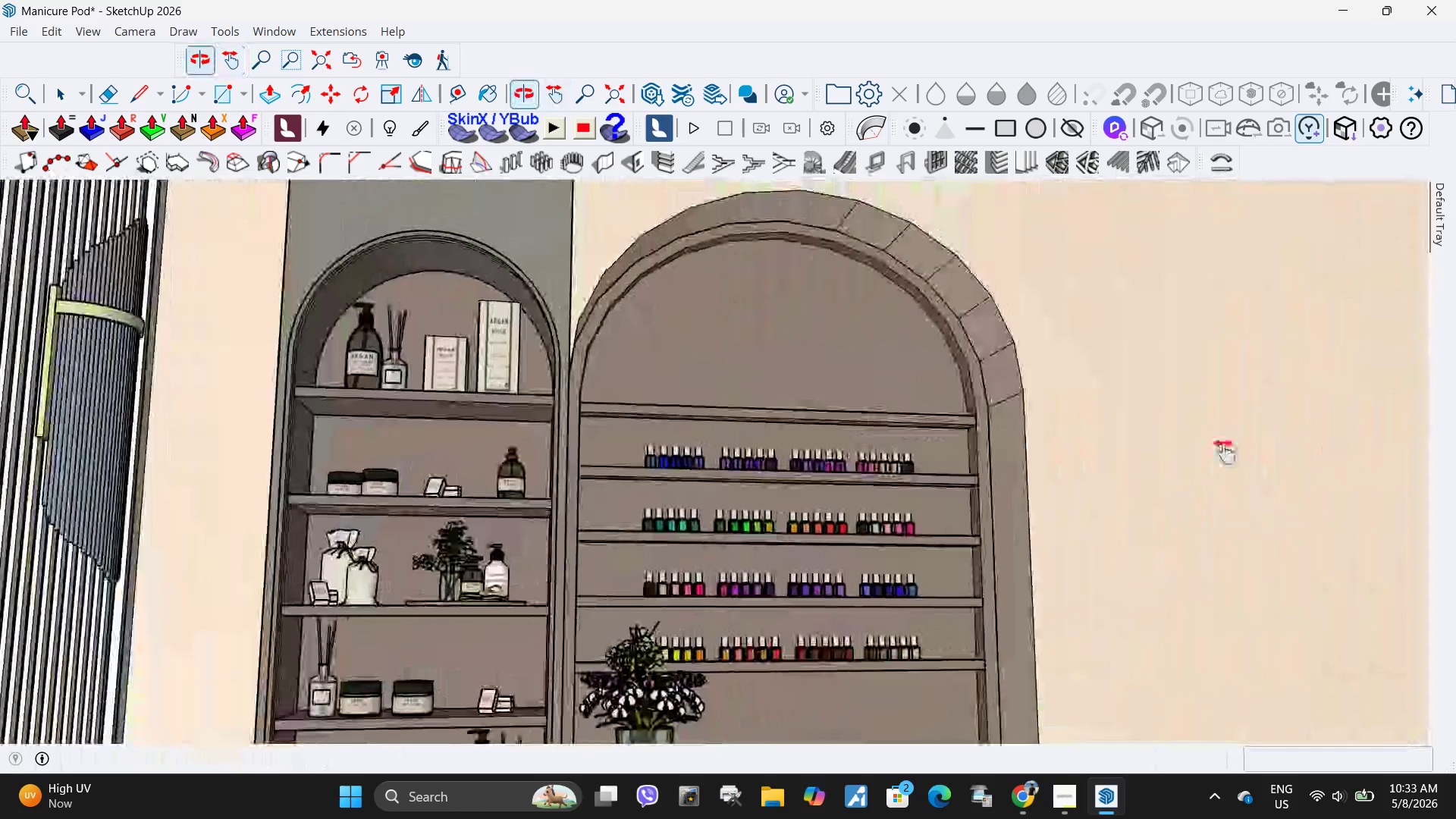 
left_click_drag(start_coordinate=[1152, 334], to_coordinate=[902, 498])
 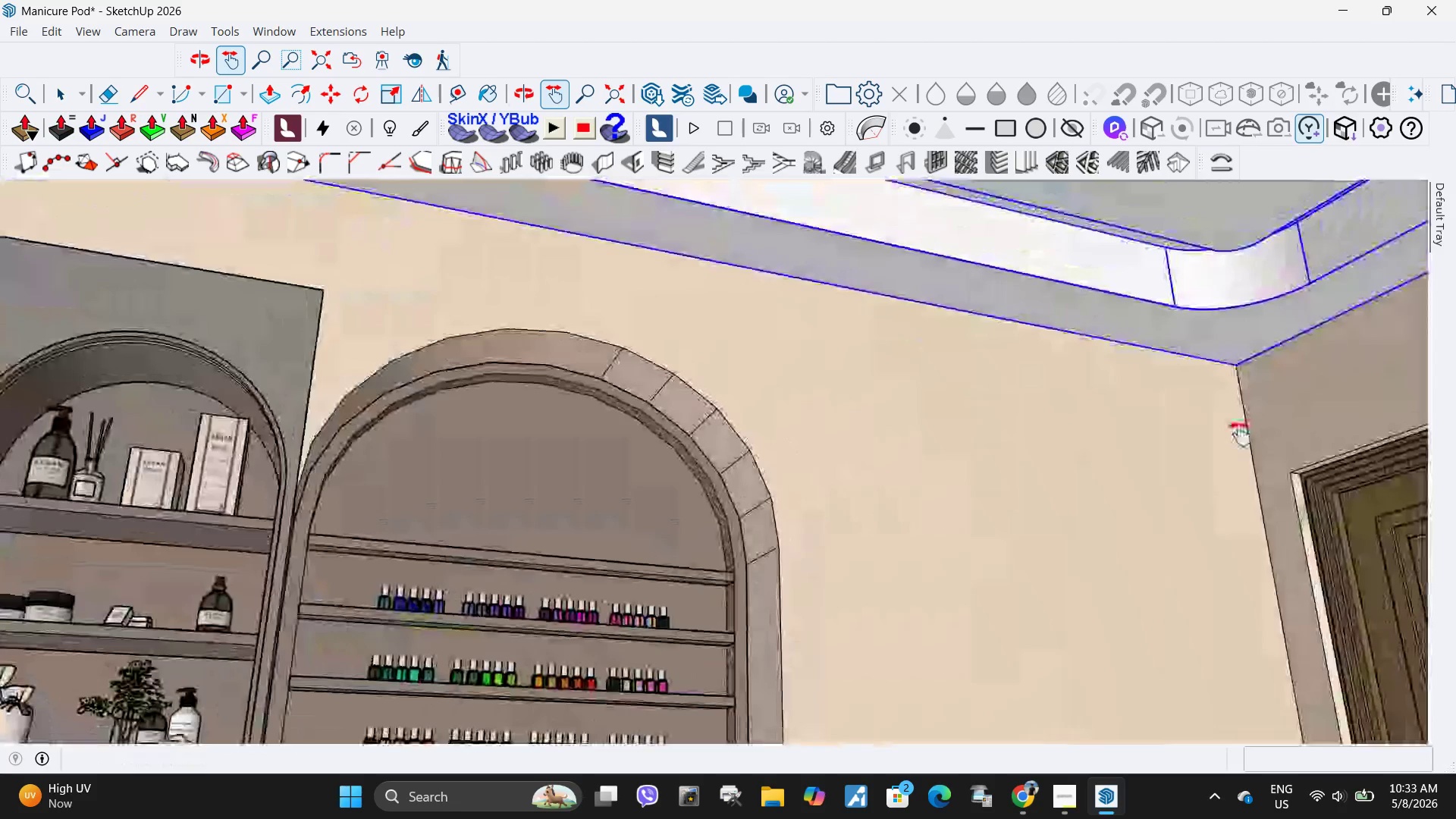 
left_click_drag(start_coordinate=[1271, 423], to_coordinate=[915, 516])
 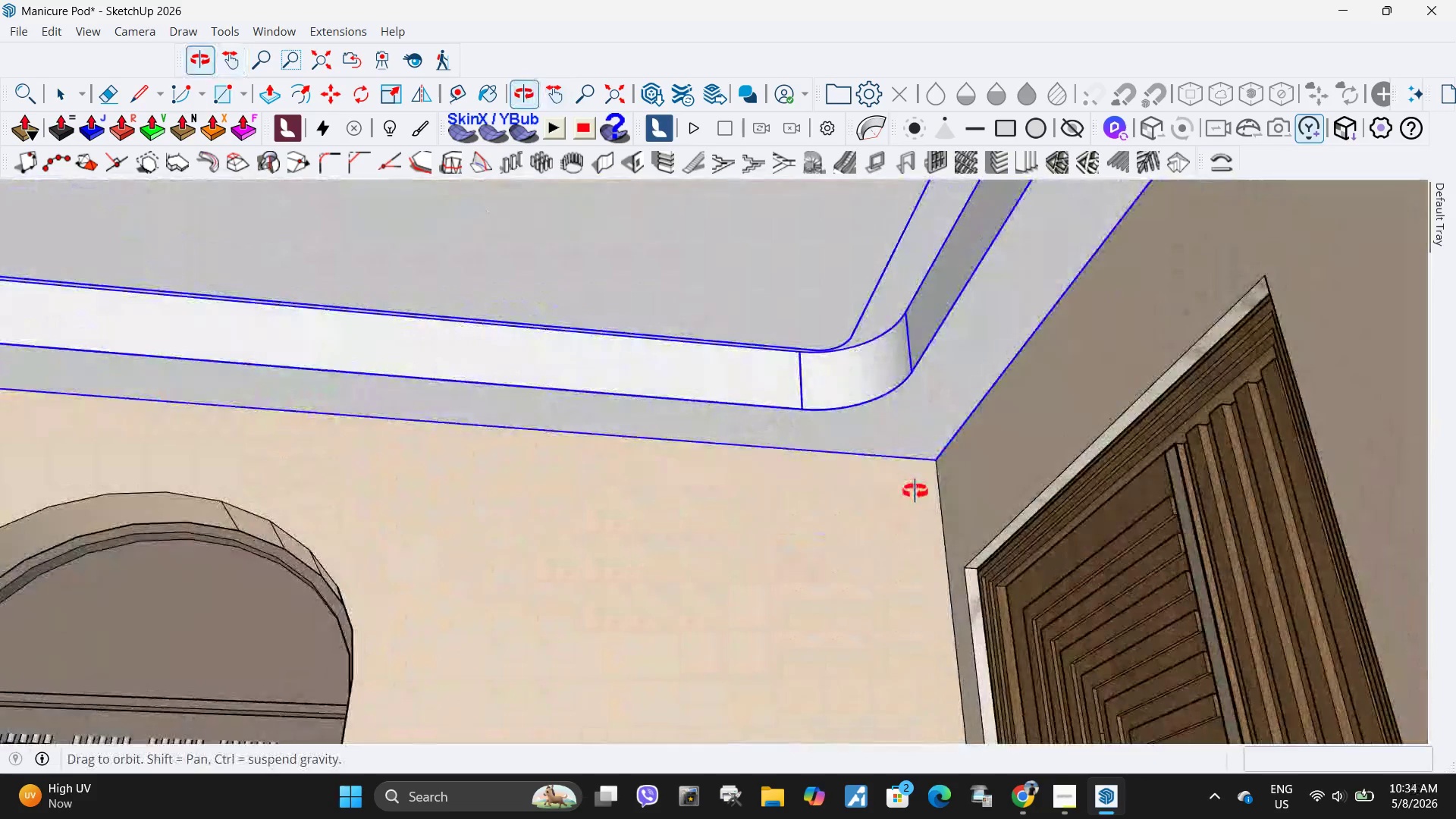 
key(Space)
 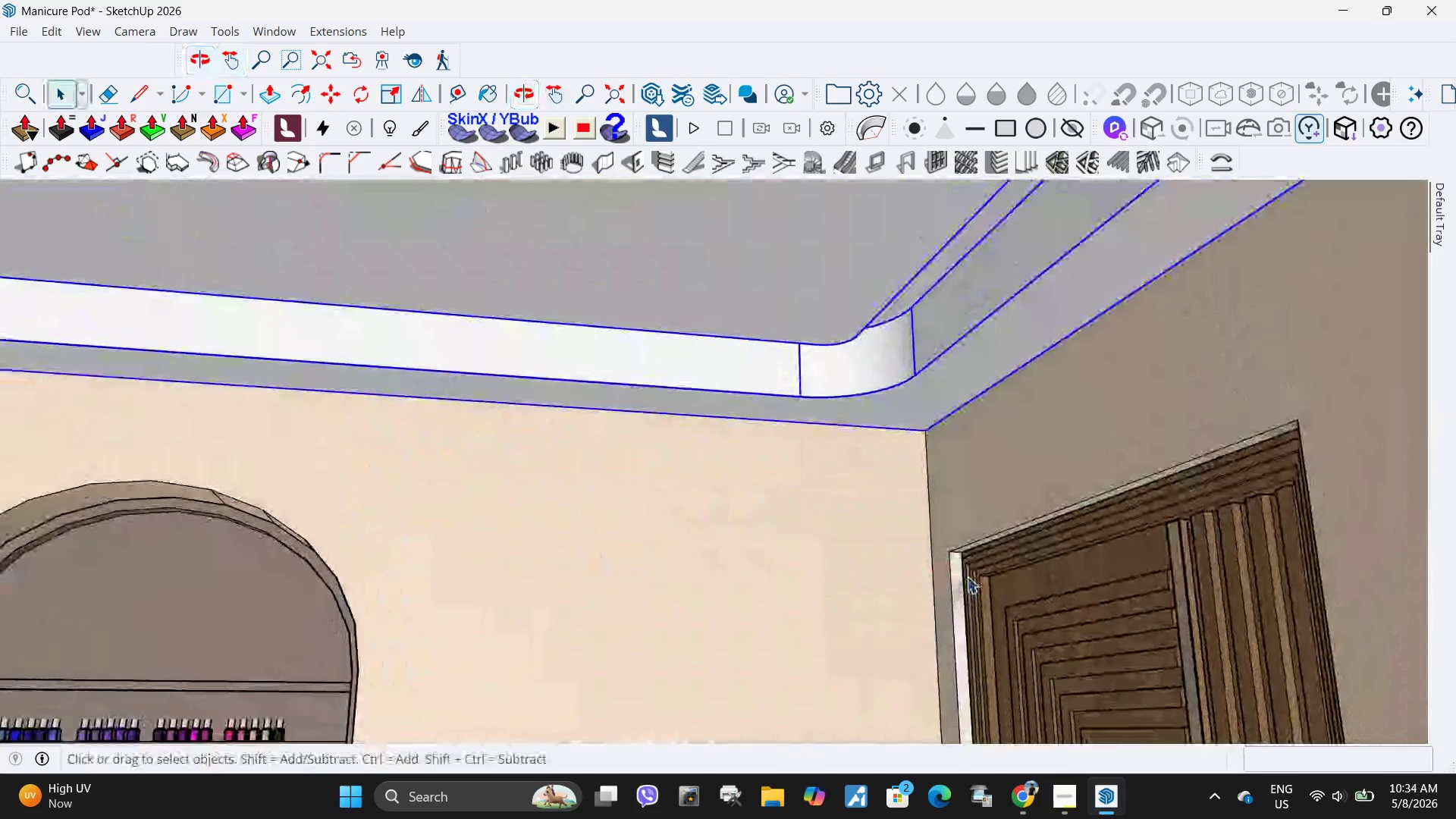 
key(Escape)
 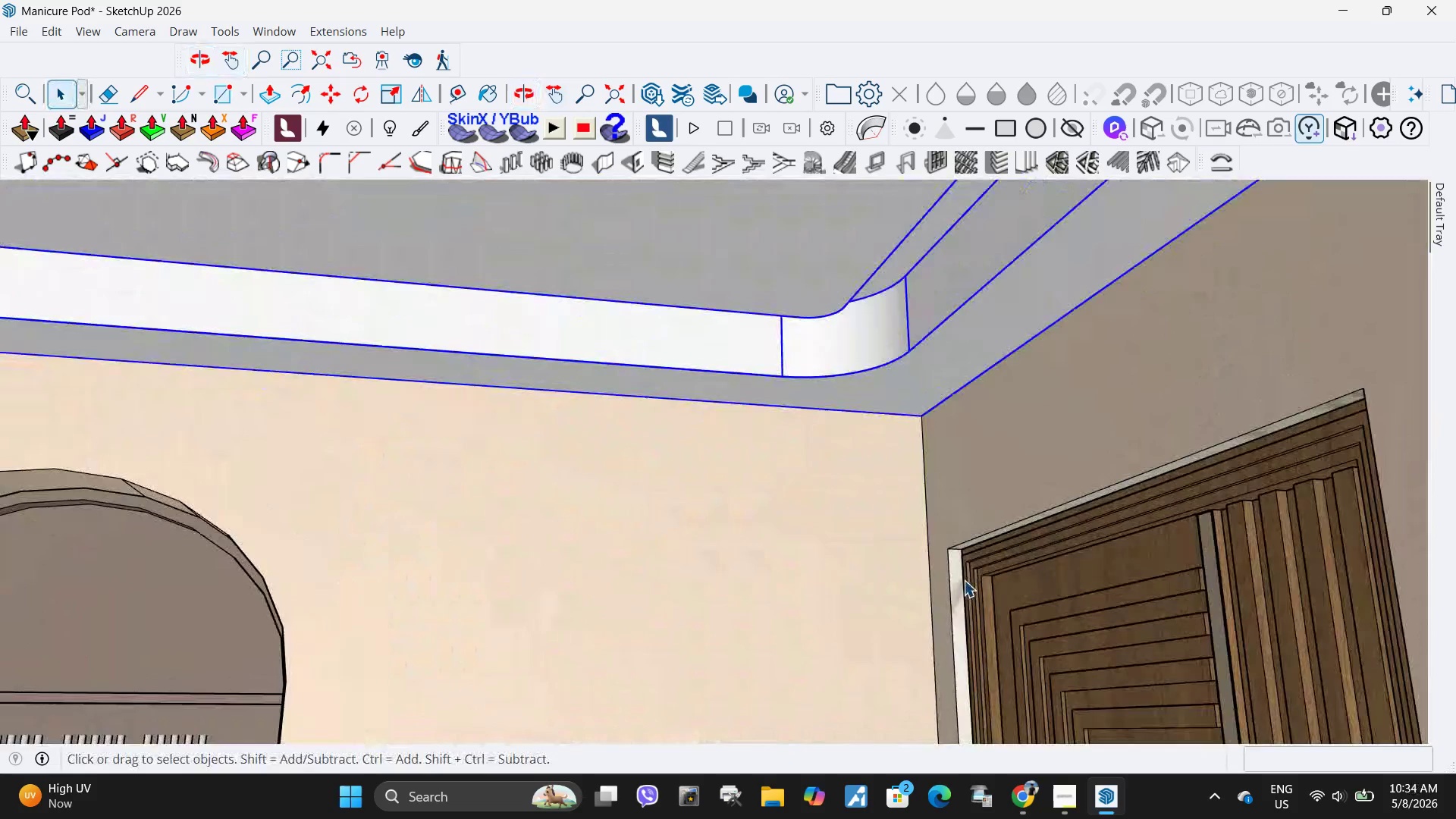 
double_click([938, 560])
 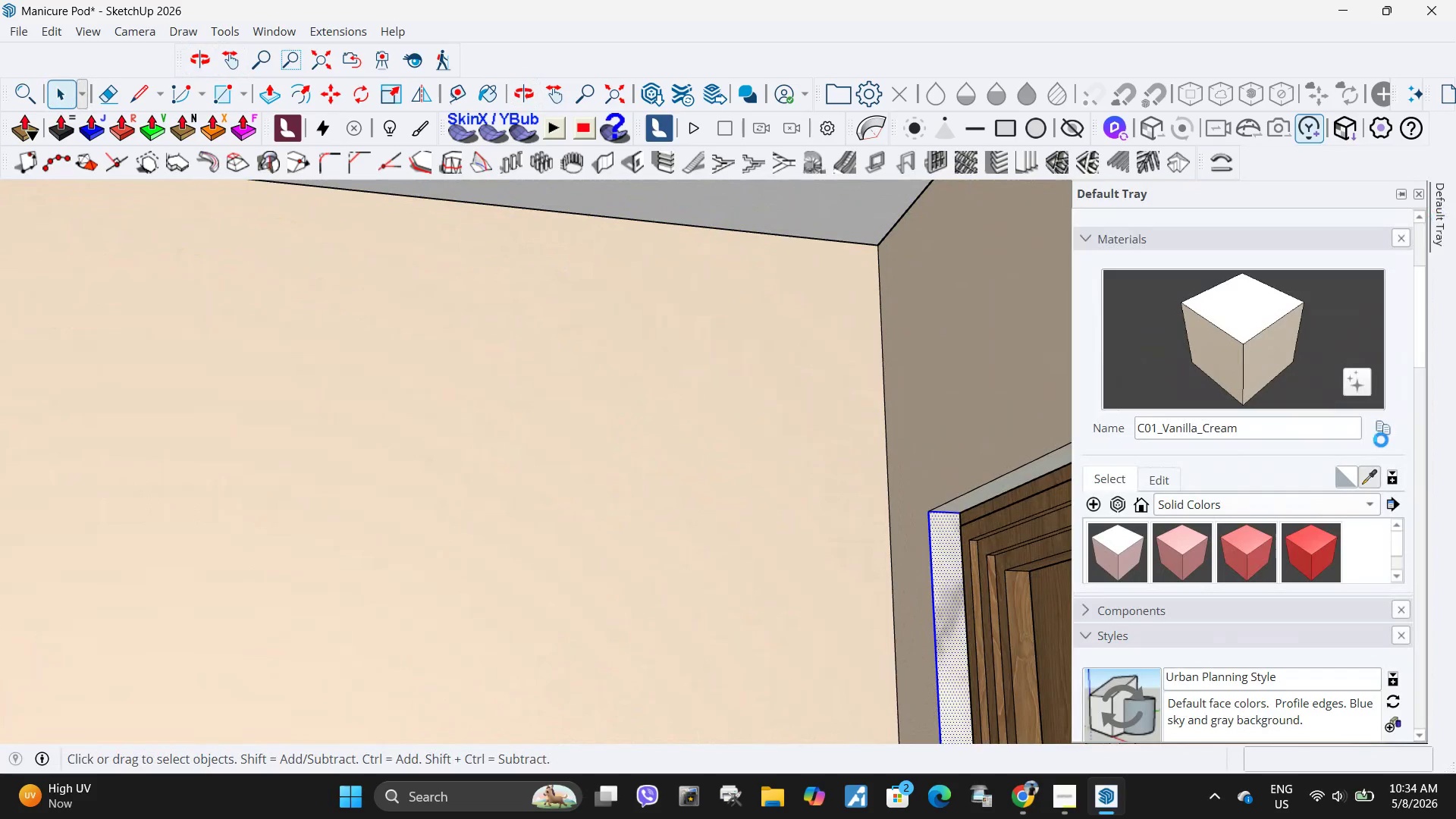 
scroll: coordinate [958, 570], scroll_direction: up, amount: 12.0
 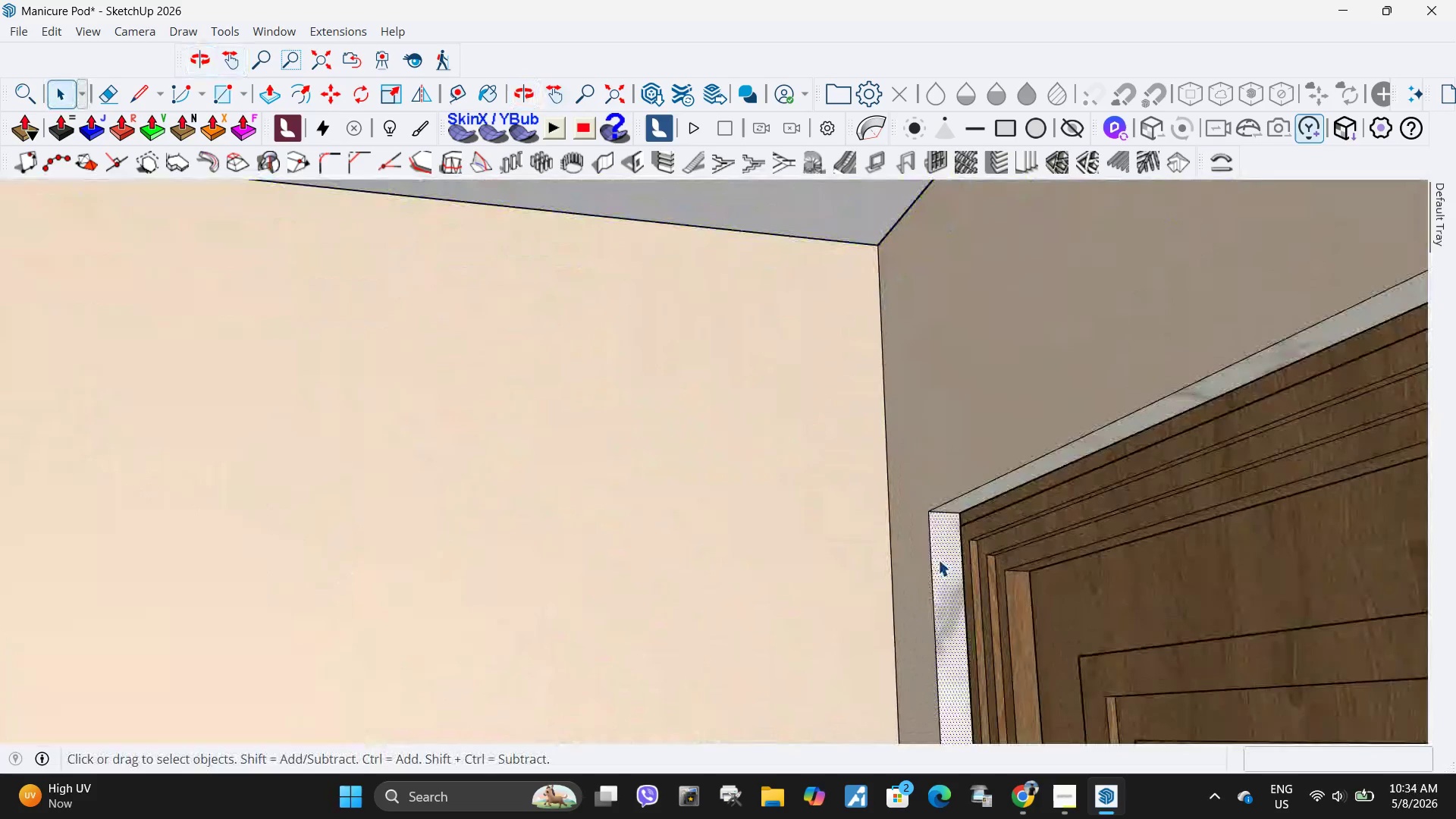 
left_click([1370, 474])
 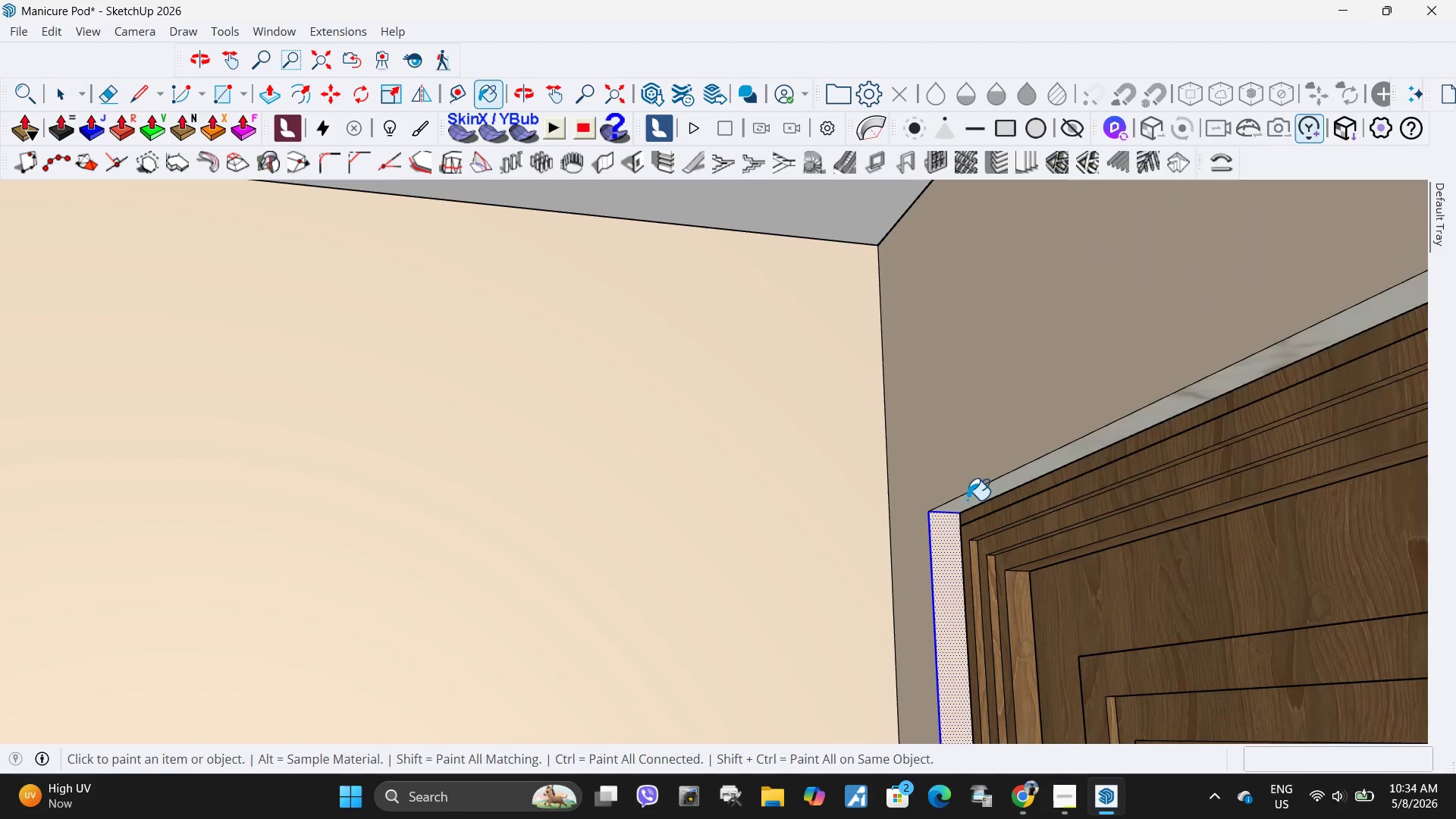 
double_click([969, 493])
 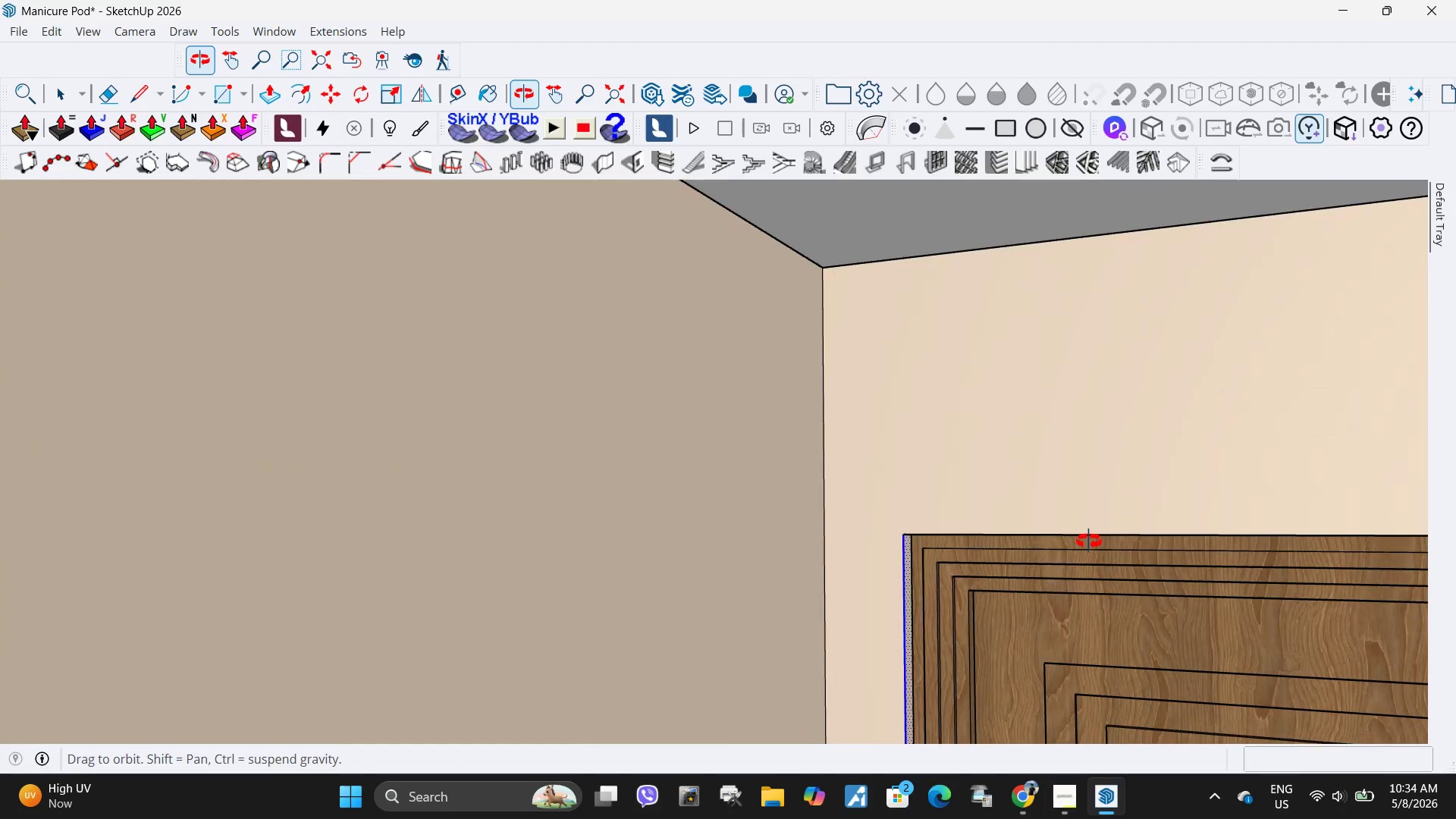 
key(H)
 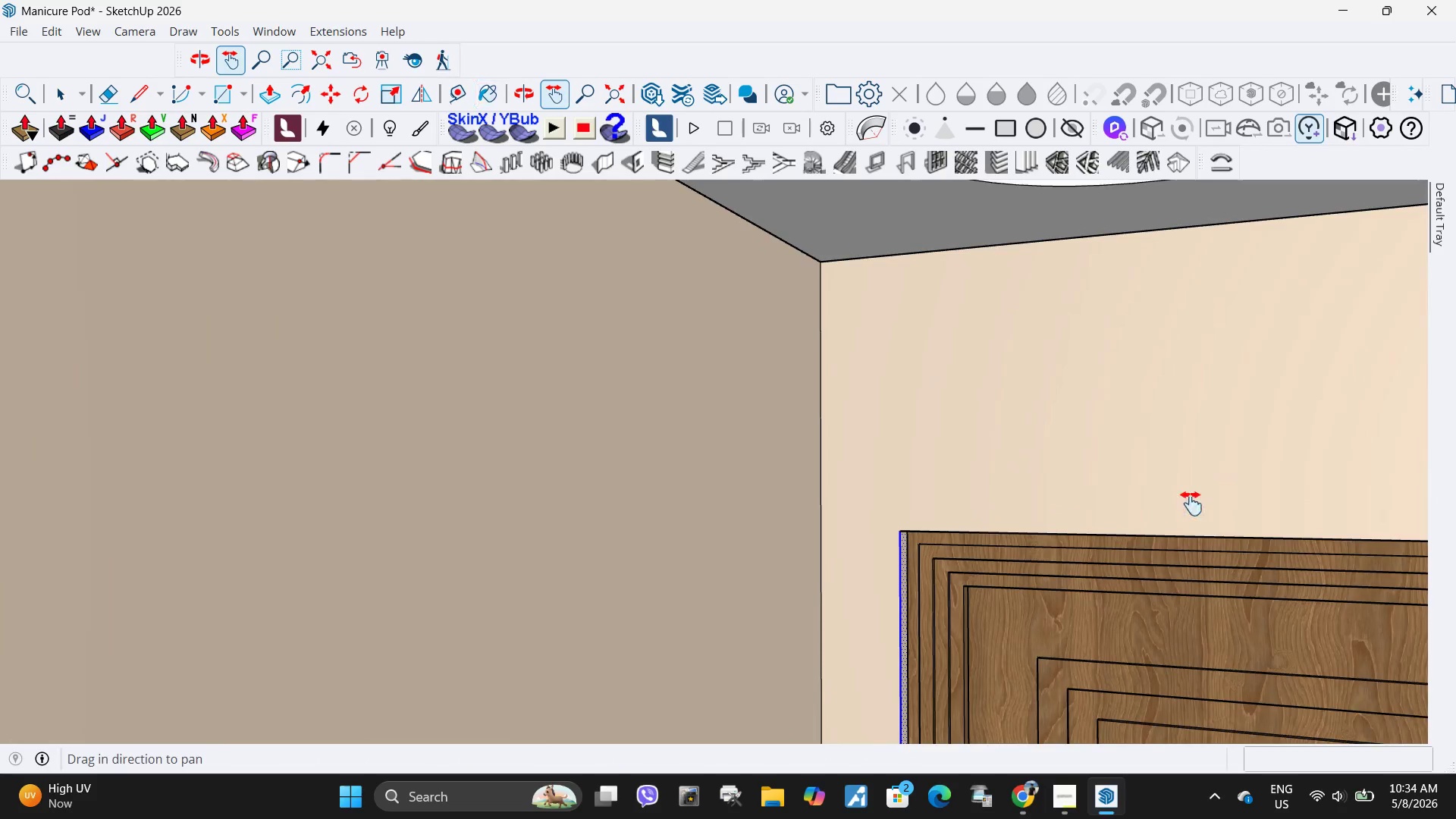 
left_click_drag(start_coordinate=[1200, 509], to_coordinate=[664, 250])
 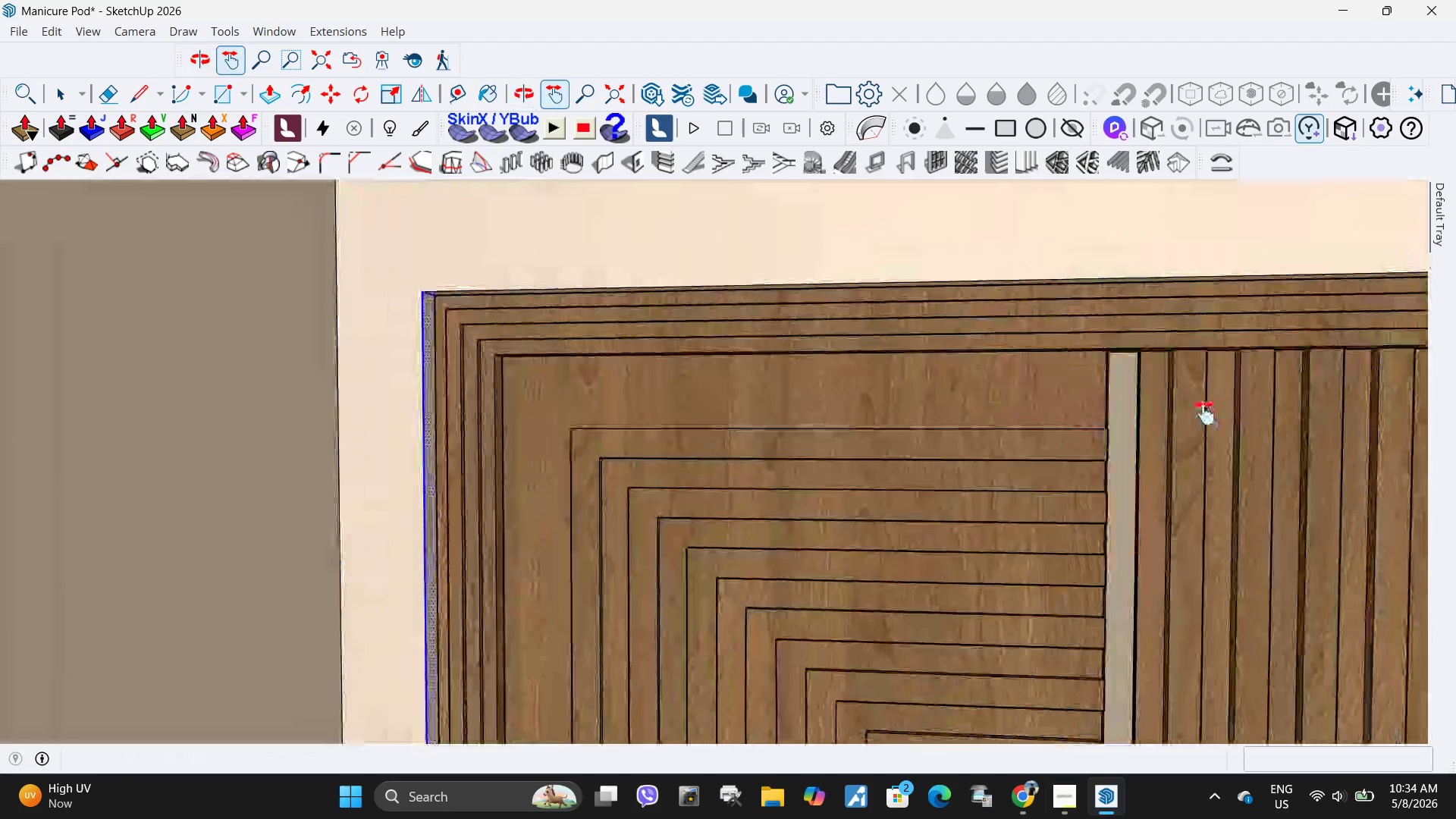 
left_click_drag(start_coordinate=[1235, 414], to_coordinate=[568, 413])
 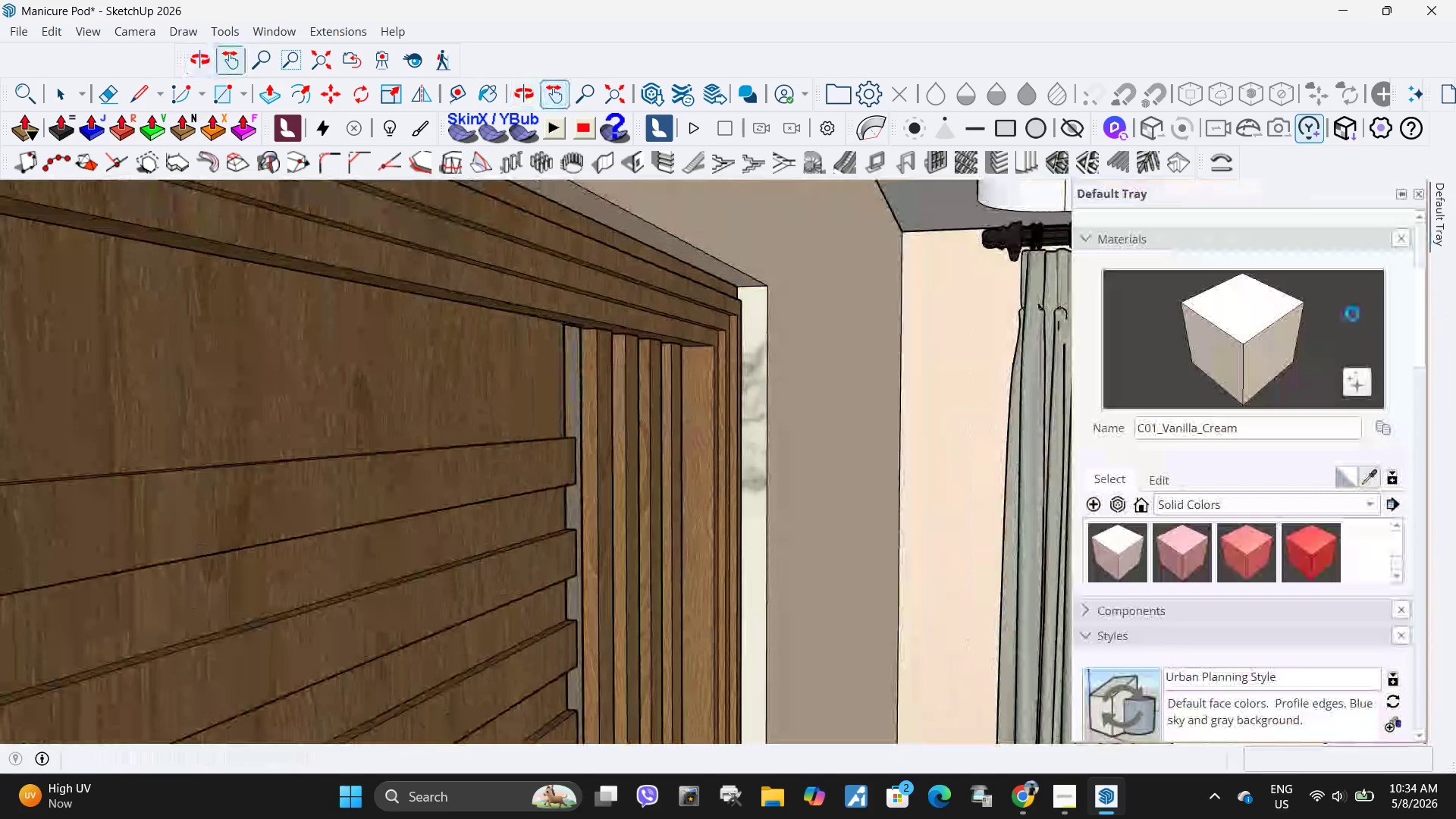 
left_click([1277, 357])
 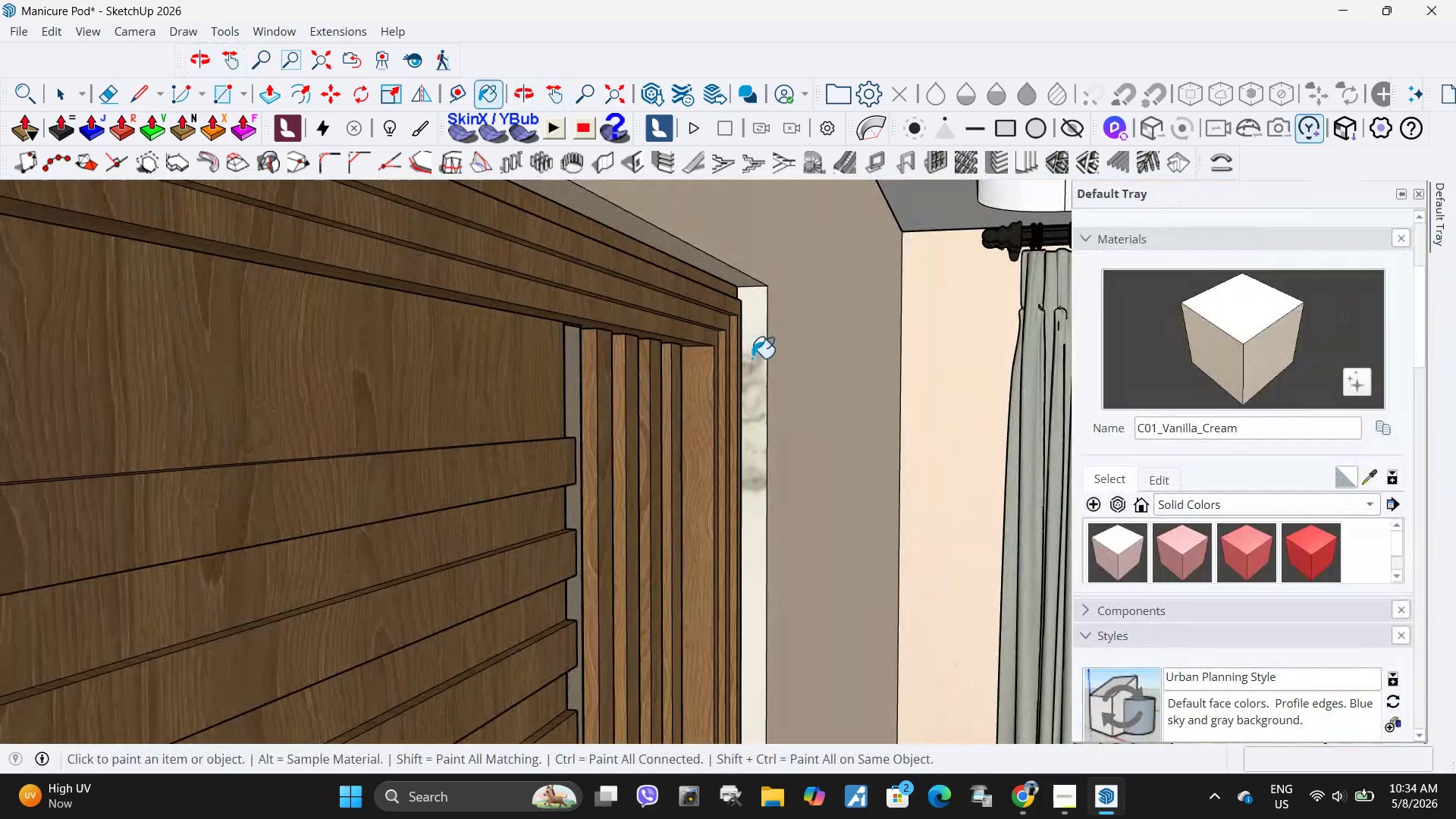 
left_click([751, 360])
 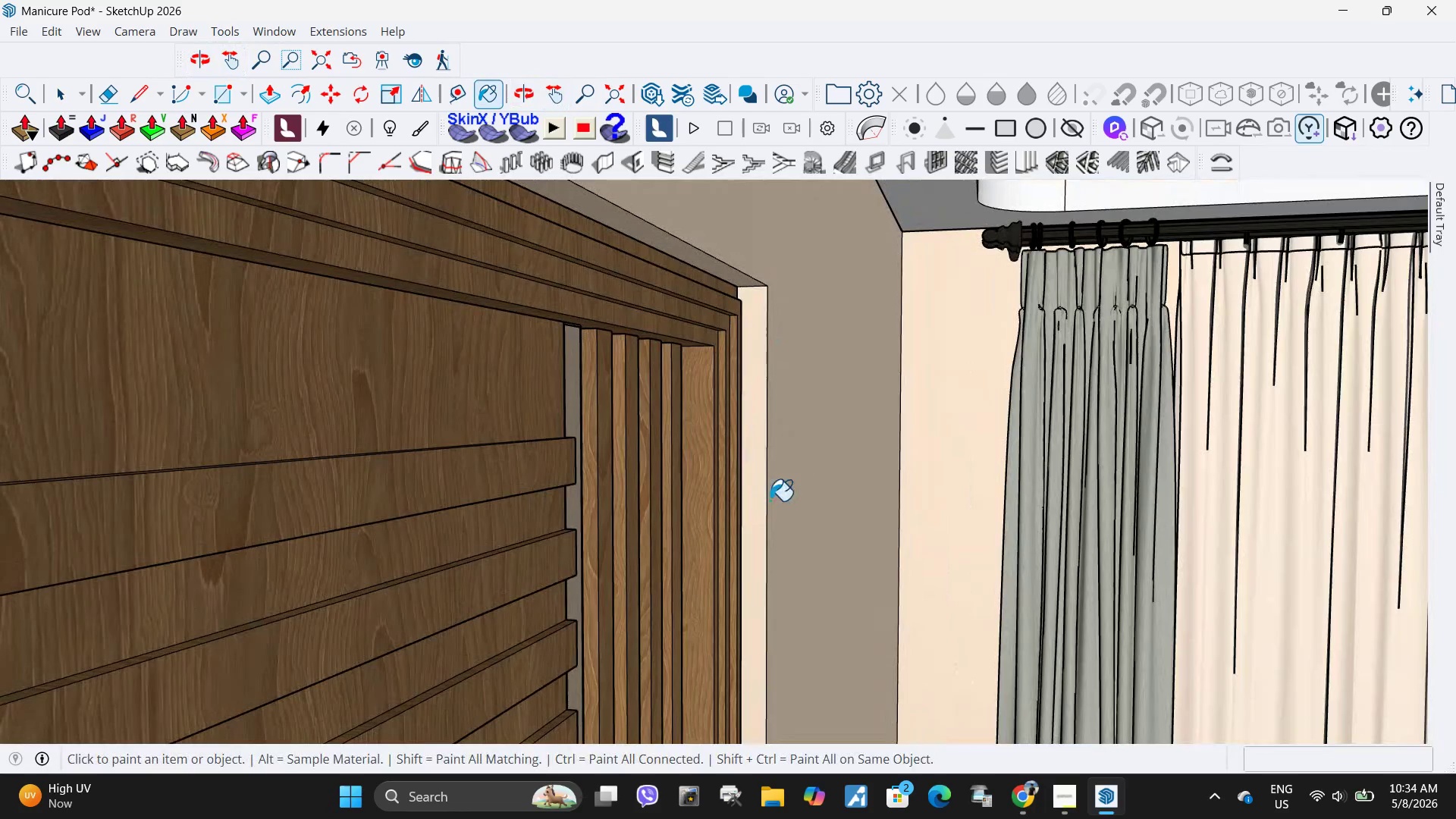 
key(H)
 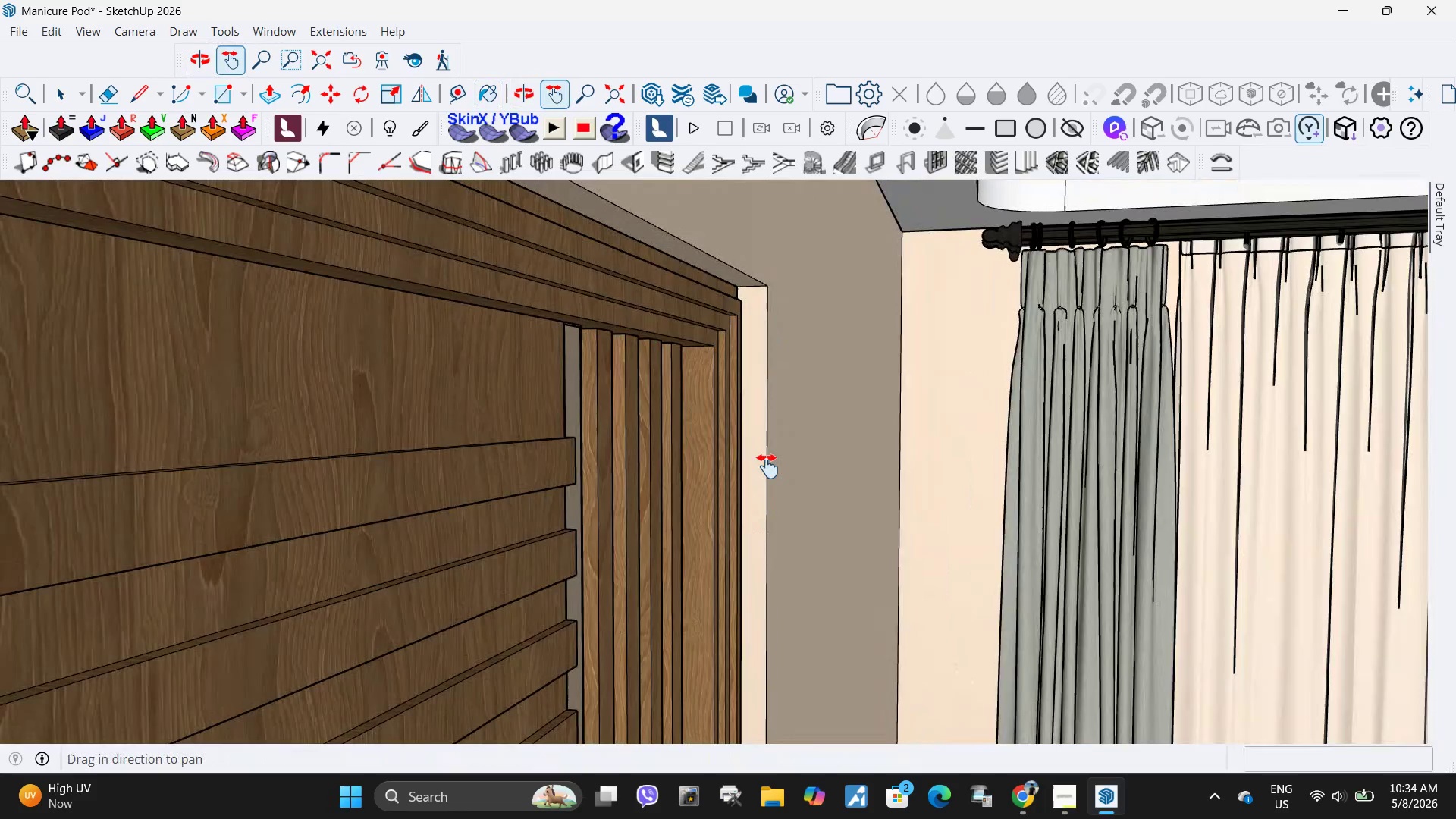 
left_click_drag(start_coordinate=[764, 541], to_coordinate=[756, 243])
 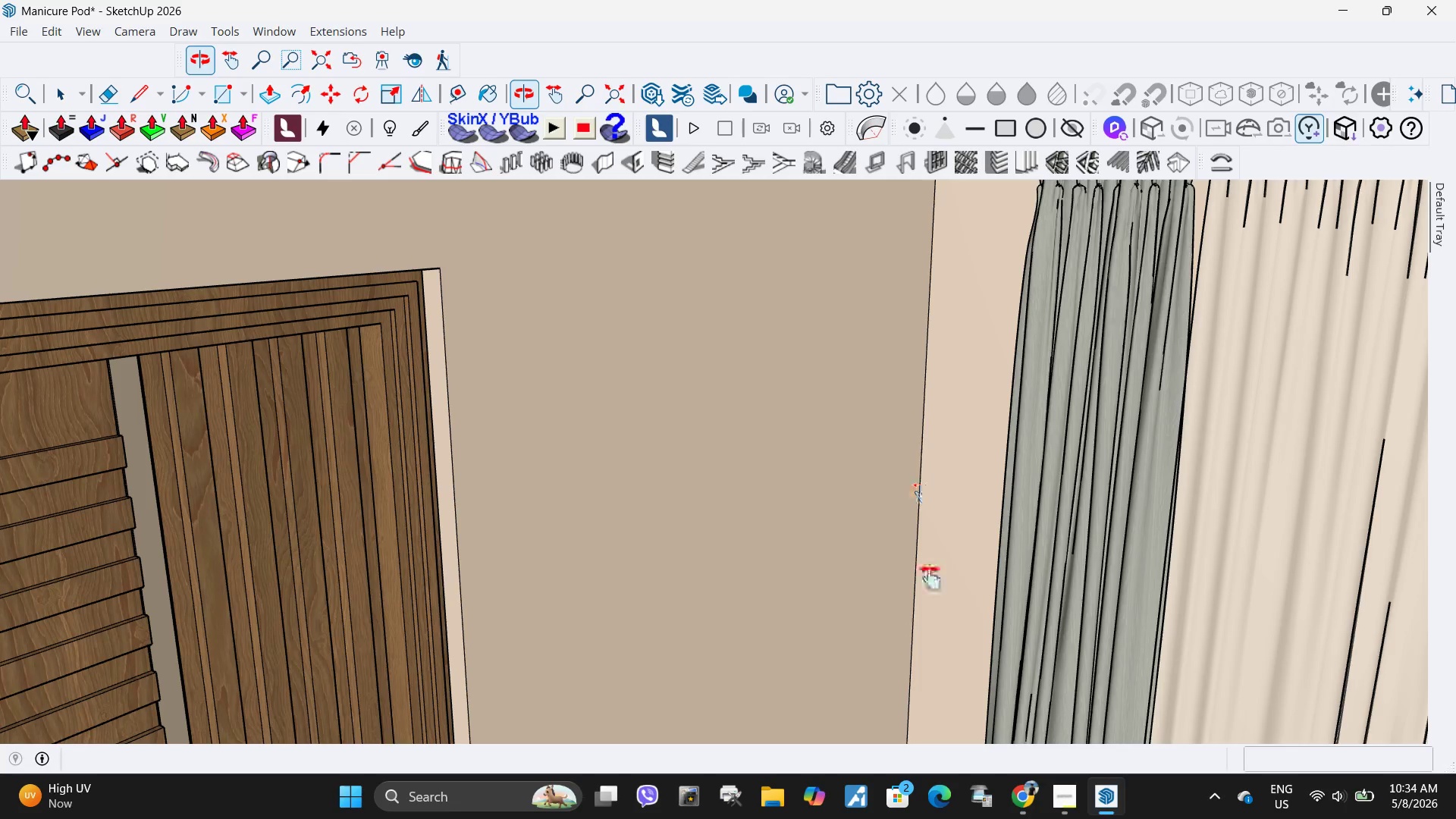 
left_click_drag(start_coordinate=[929, 579], to_coordinate=[1008, 210])
 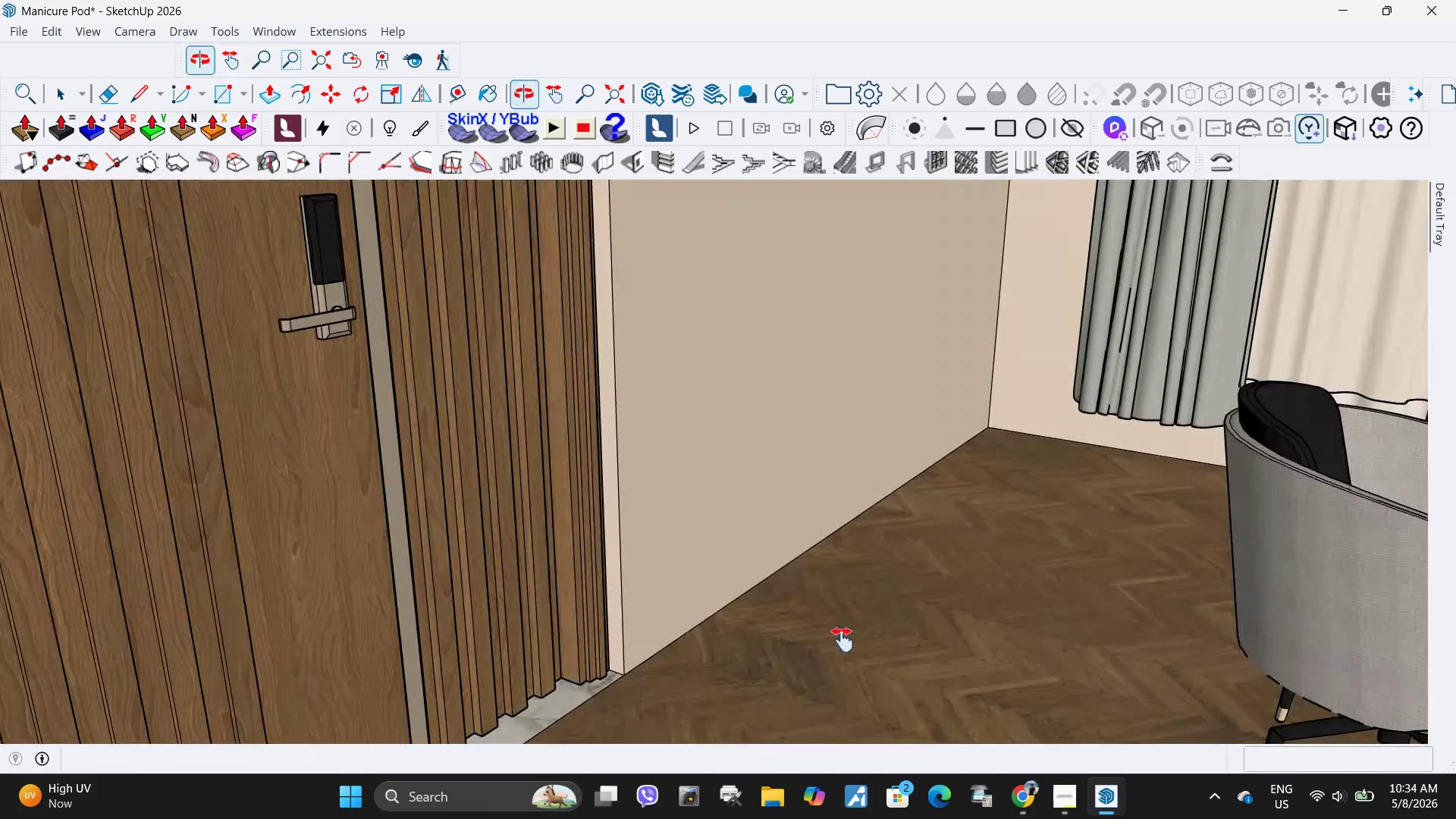 
key(Space)
 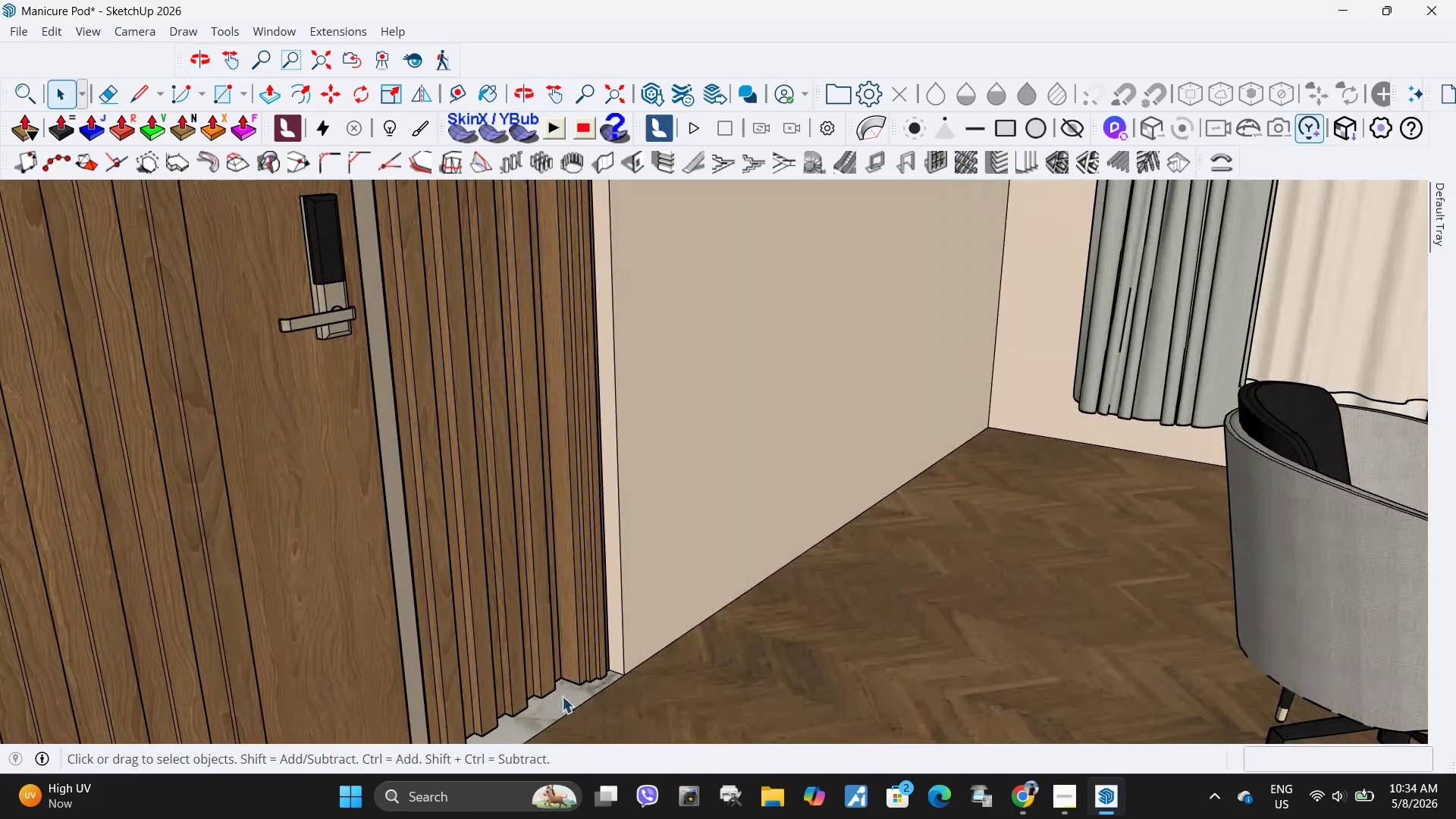 
left_click([562, 696])
 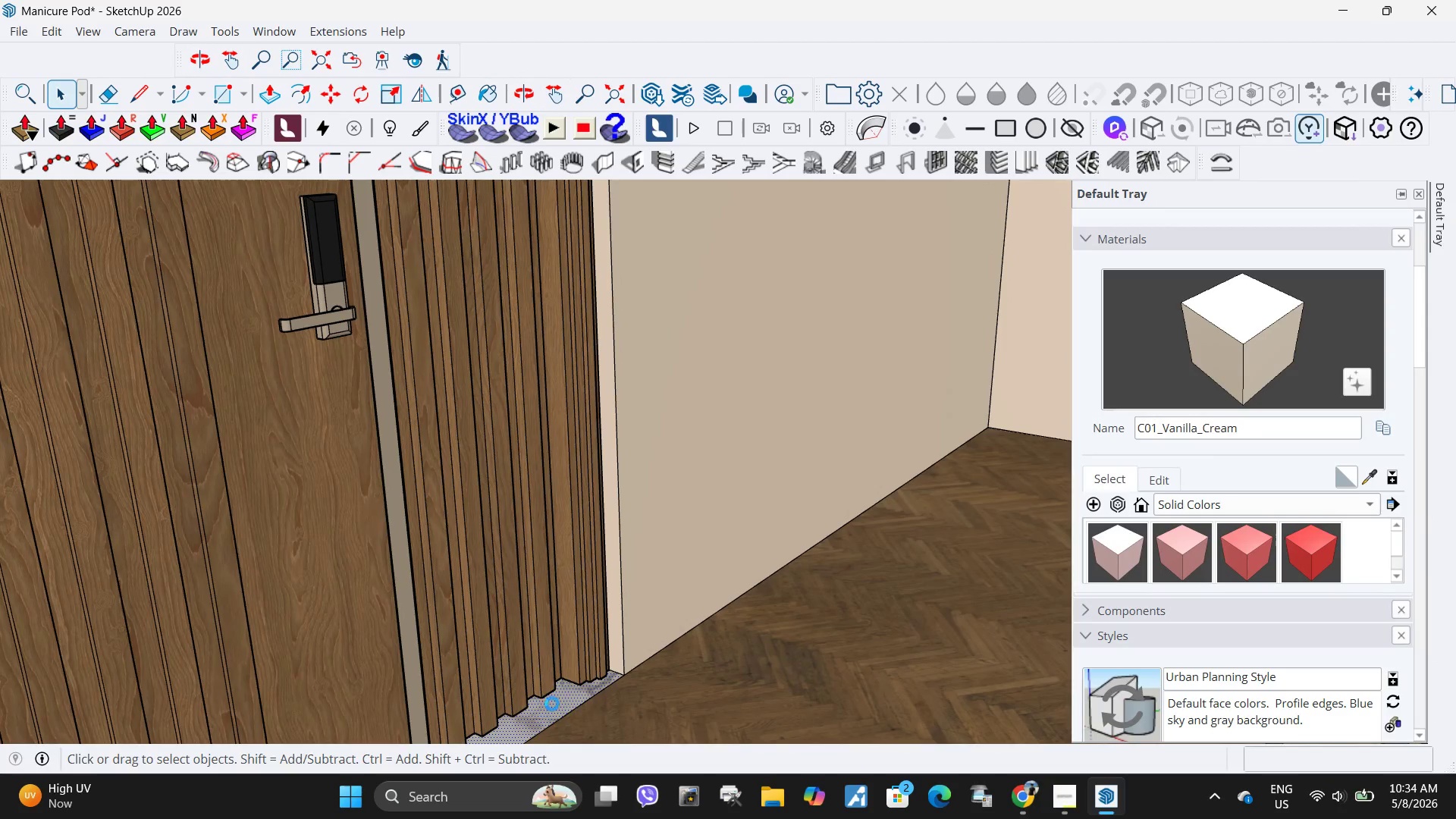 
left_click([576, 697])
 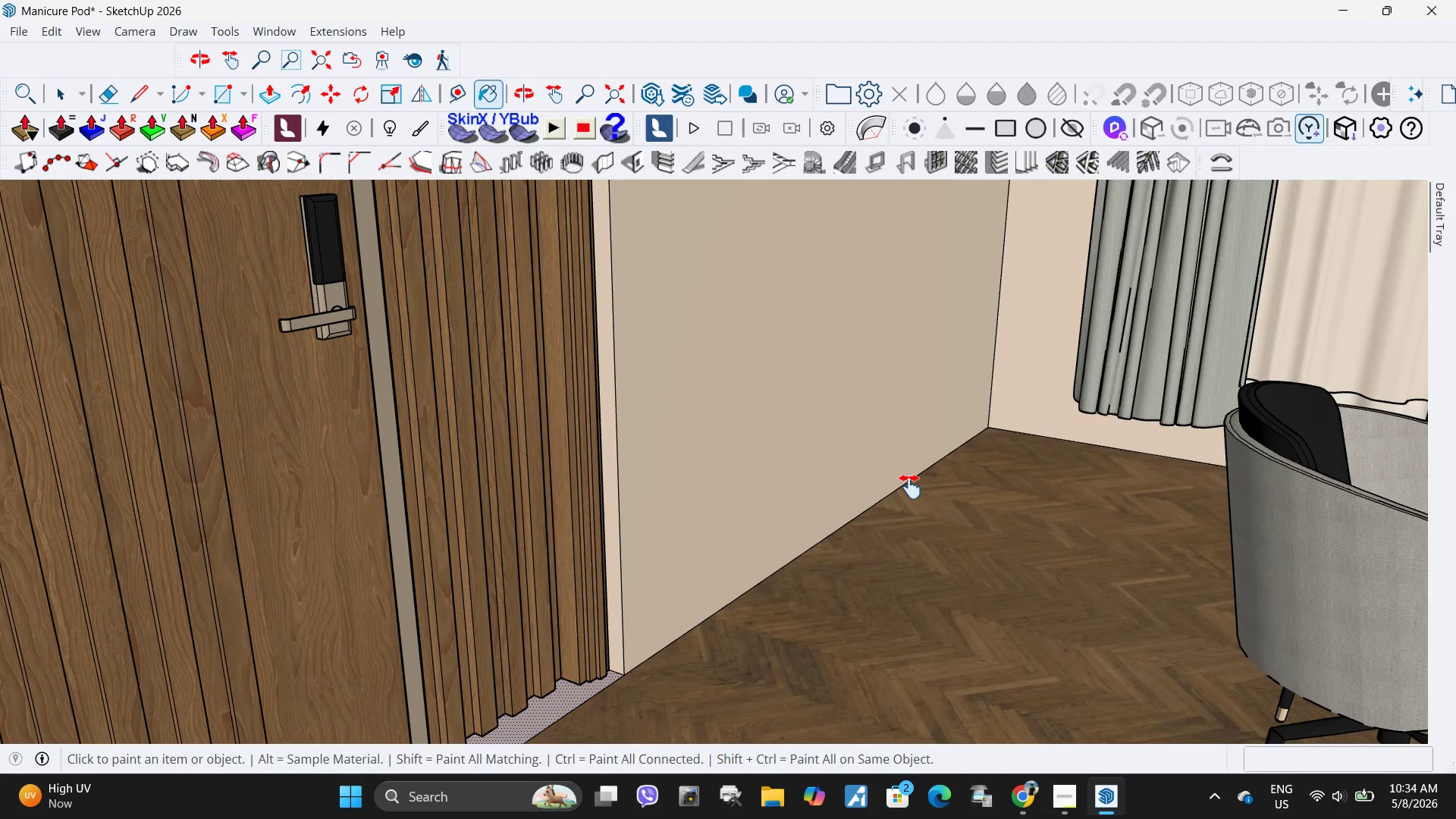 
key(H)
 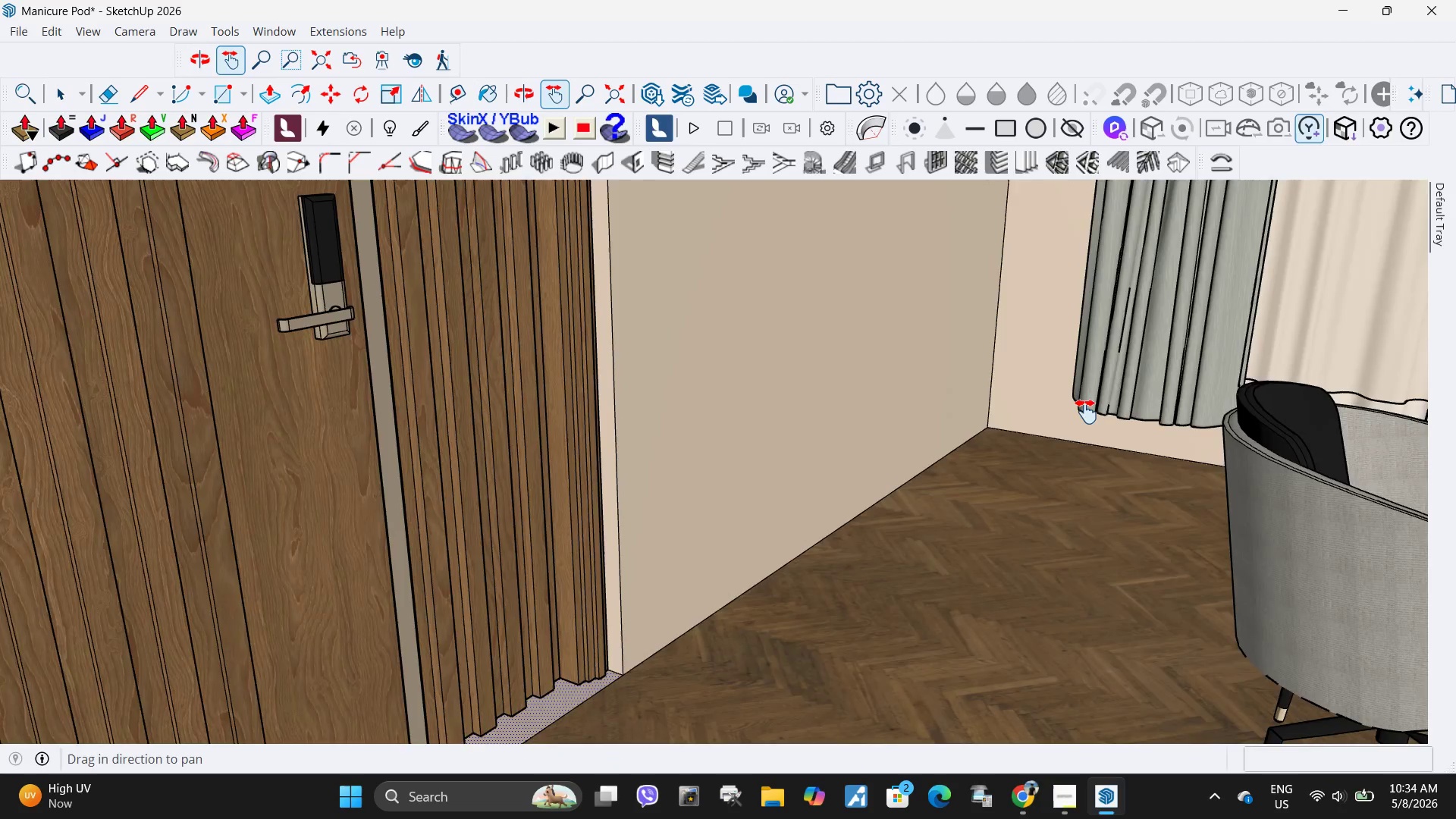 
left_click_drag(start_coordinate=[1138, 384], to_coordinate=[592, 560])
 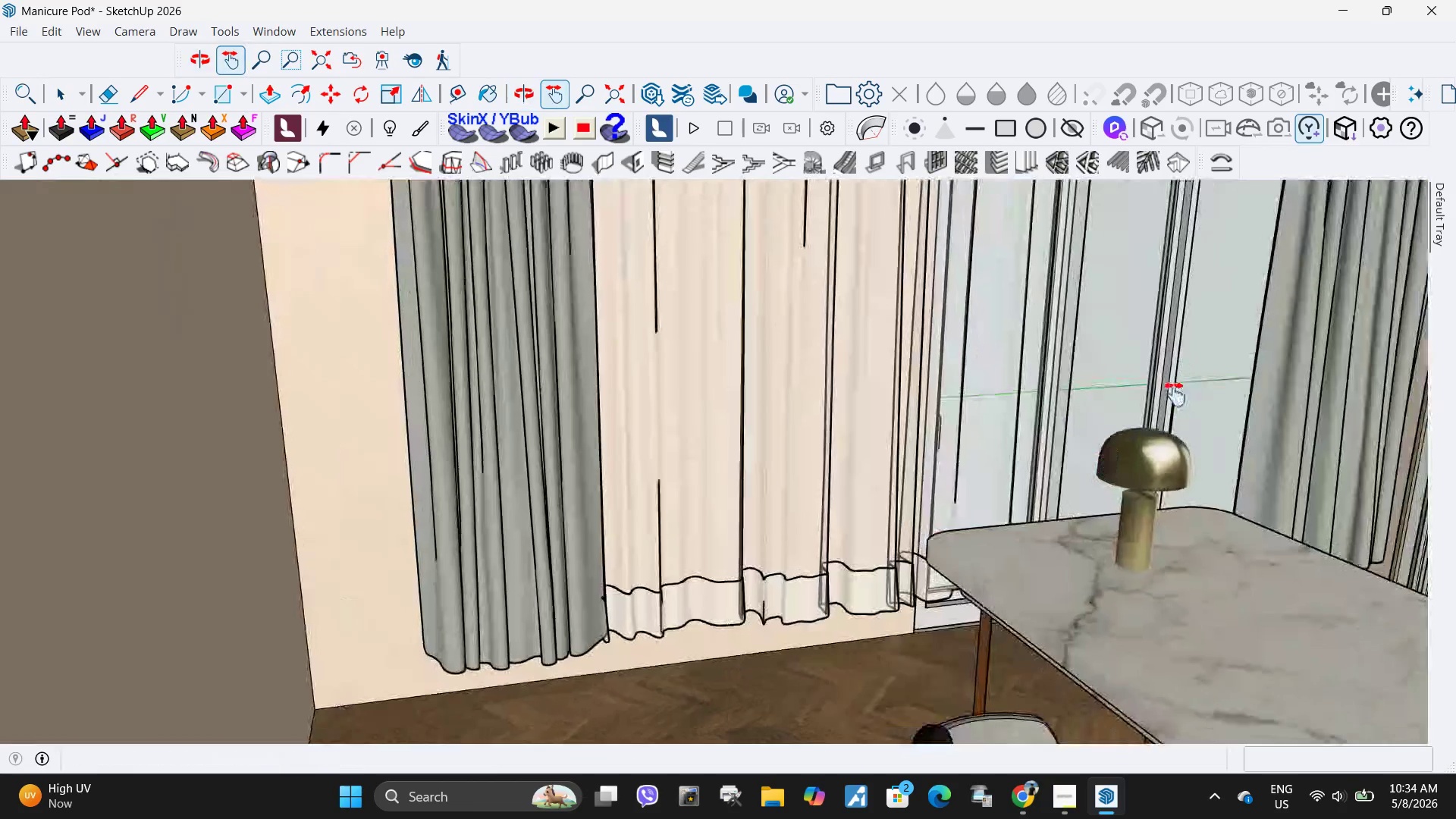 
left_click_drag(start_coordinate=[1175, 394], to_coordinate=[659, 551])
 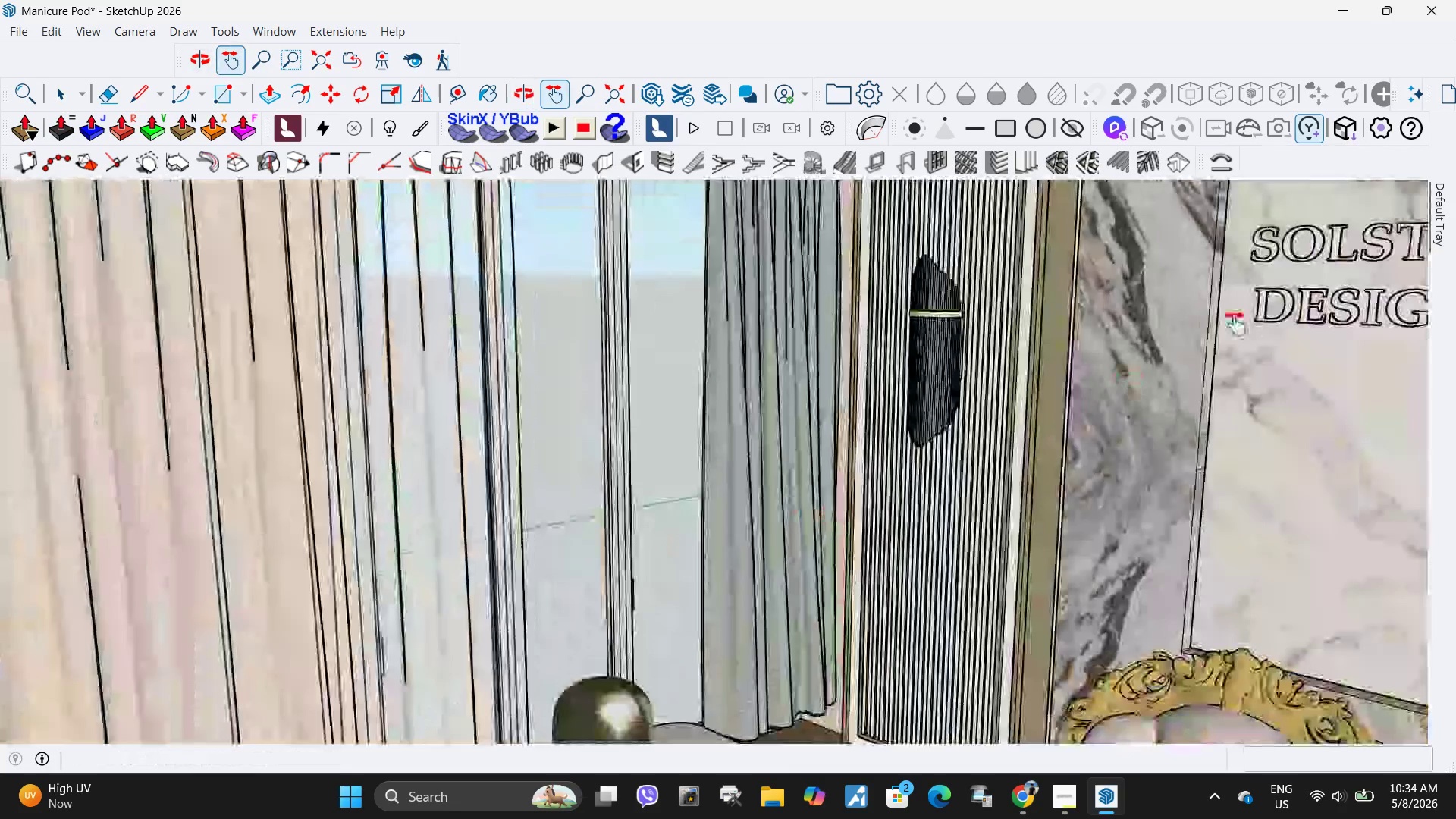 
left_click_drag(start_coordinate=[1235, 324], to_coordinate=[684, 457])
 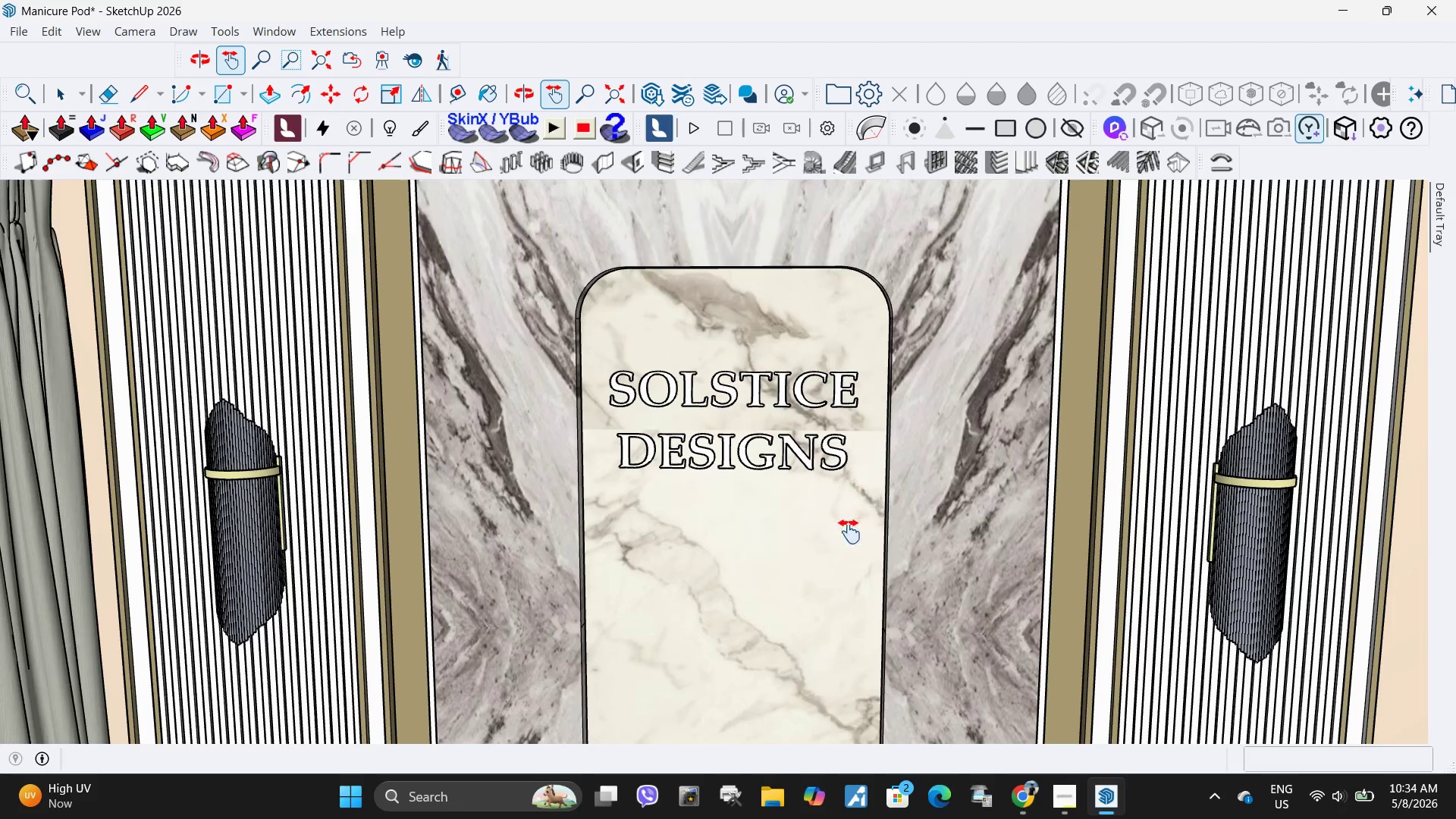 
left_click_drag(start_coordinate=[879, 625], to_coordinate=[987, 367])
 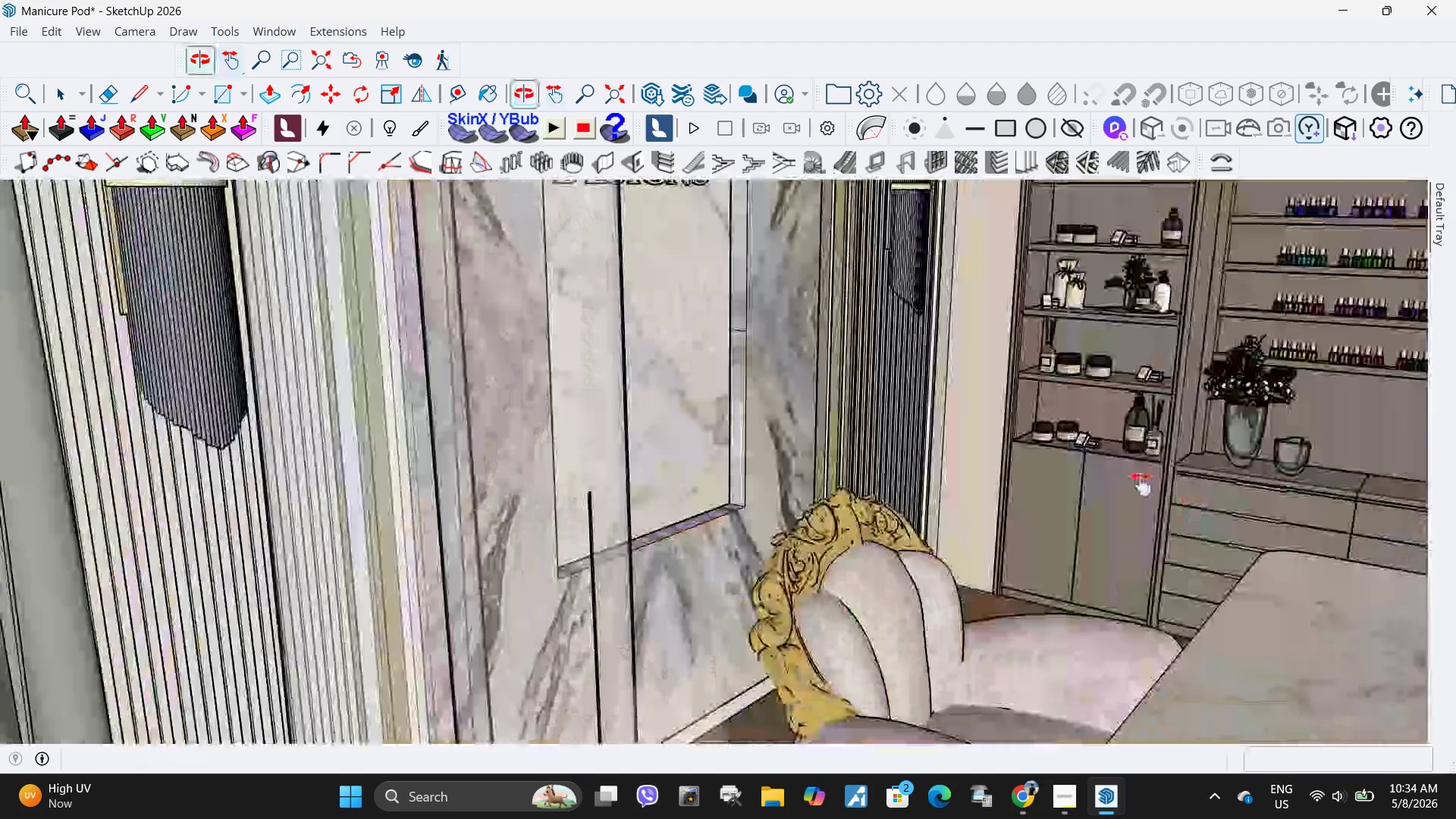 
left_click_drag(start_coordinate=[1049, 384], to_coordinate=[821, 450])
 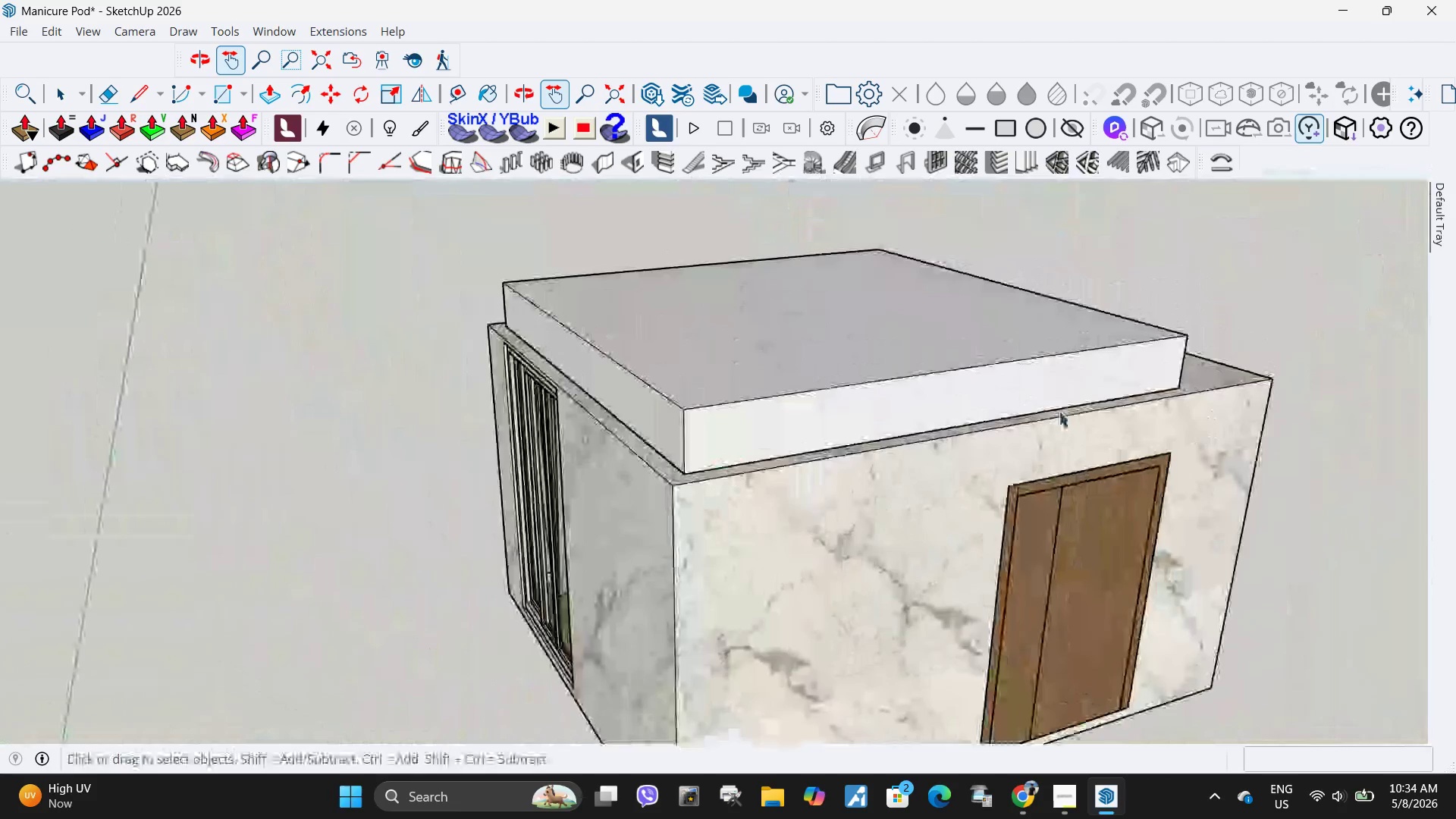 
scroll: coordinate [889, 413], scroll_direction: down, amount: 60.0
 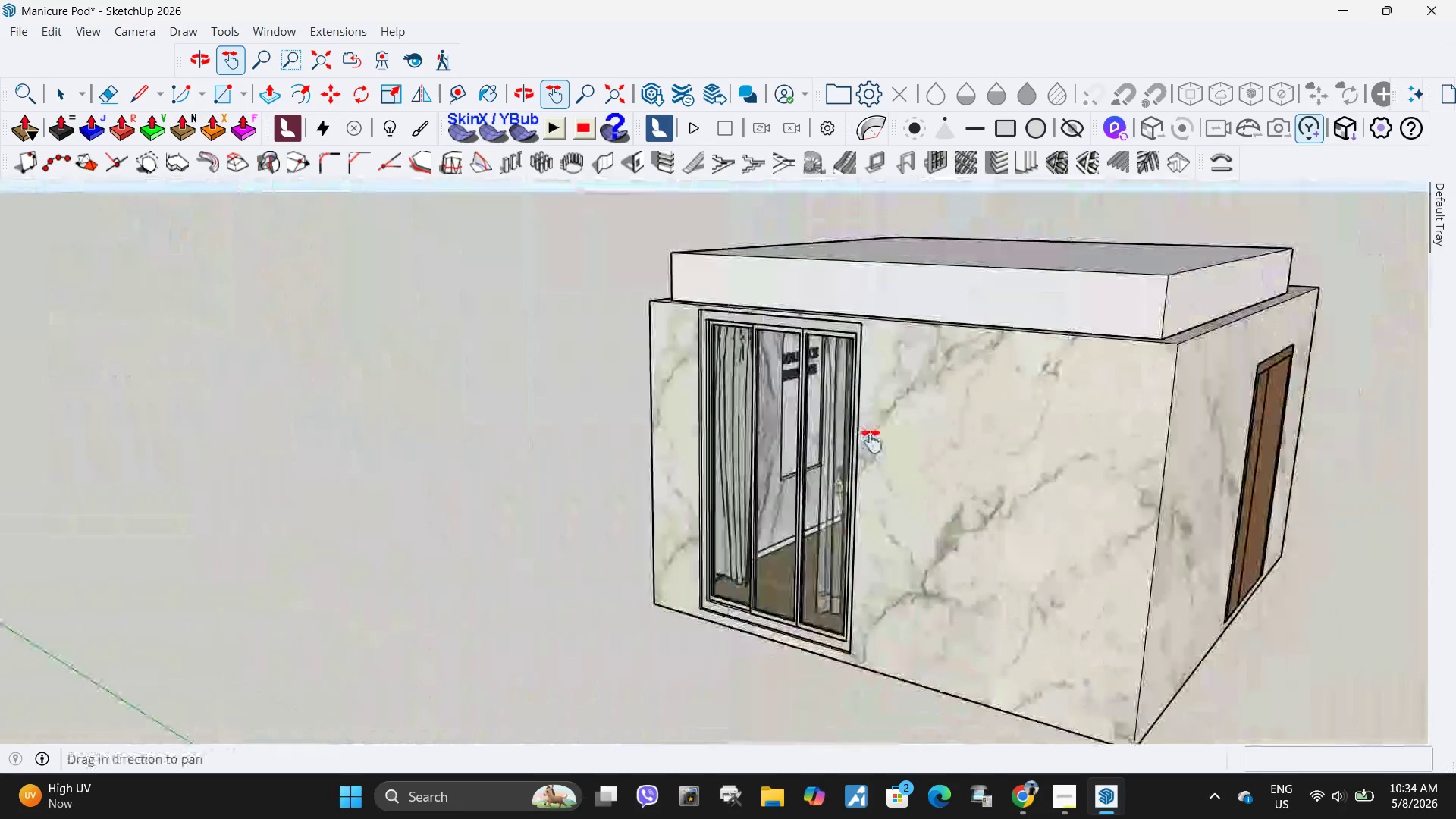 
key(Space)
 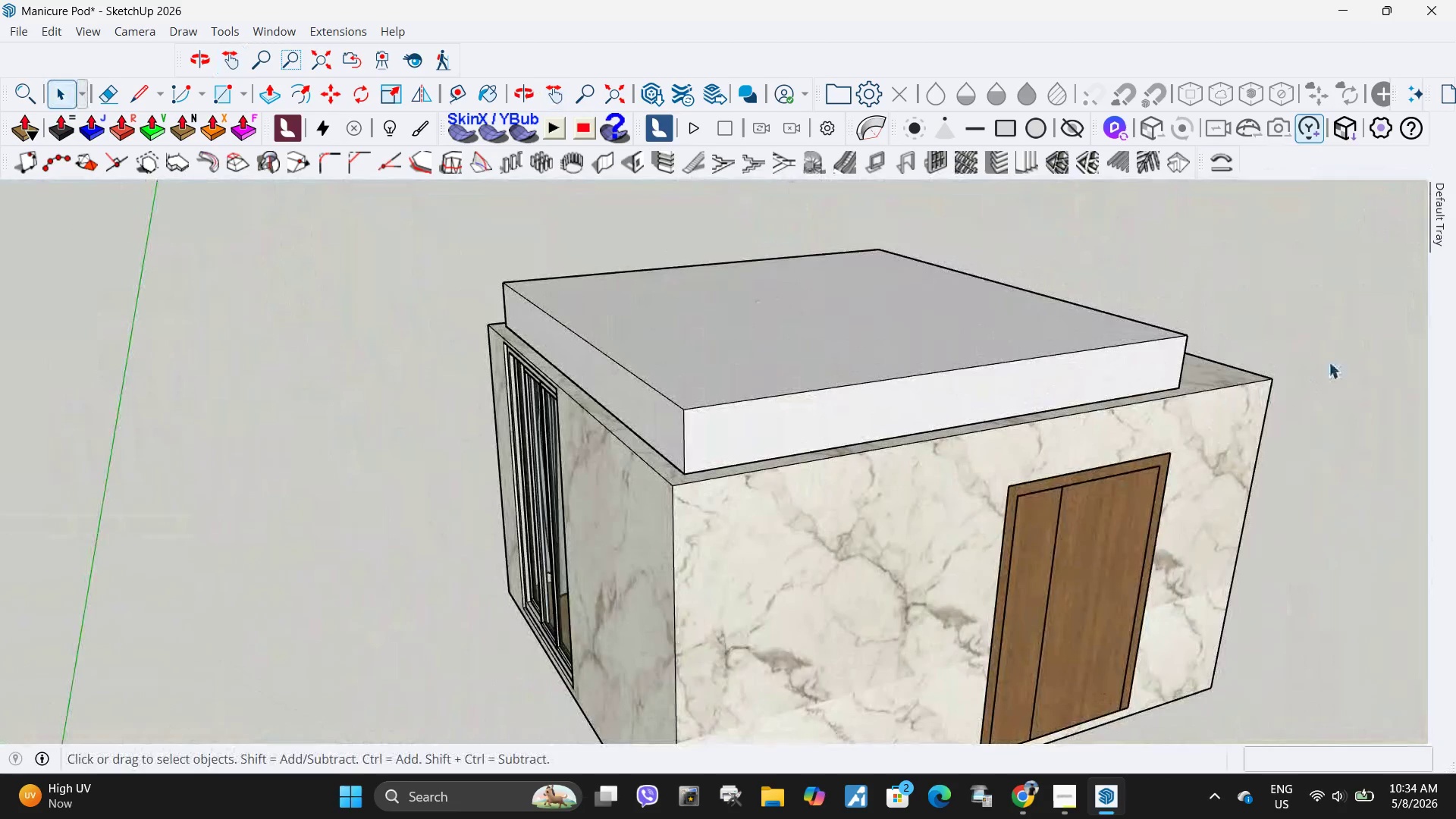 
left_click([1329, 362])
 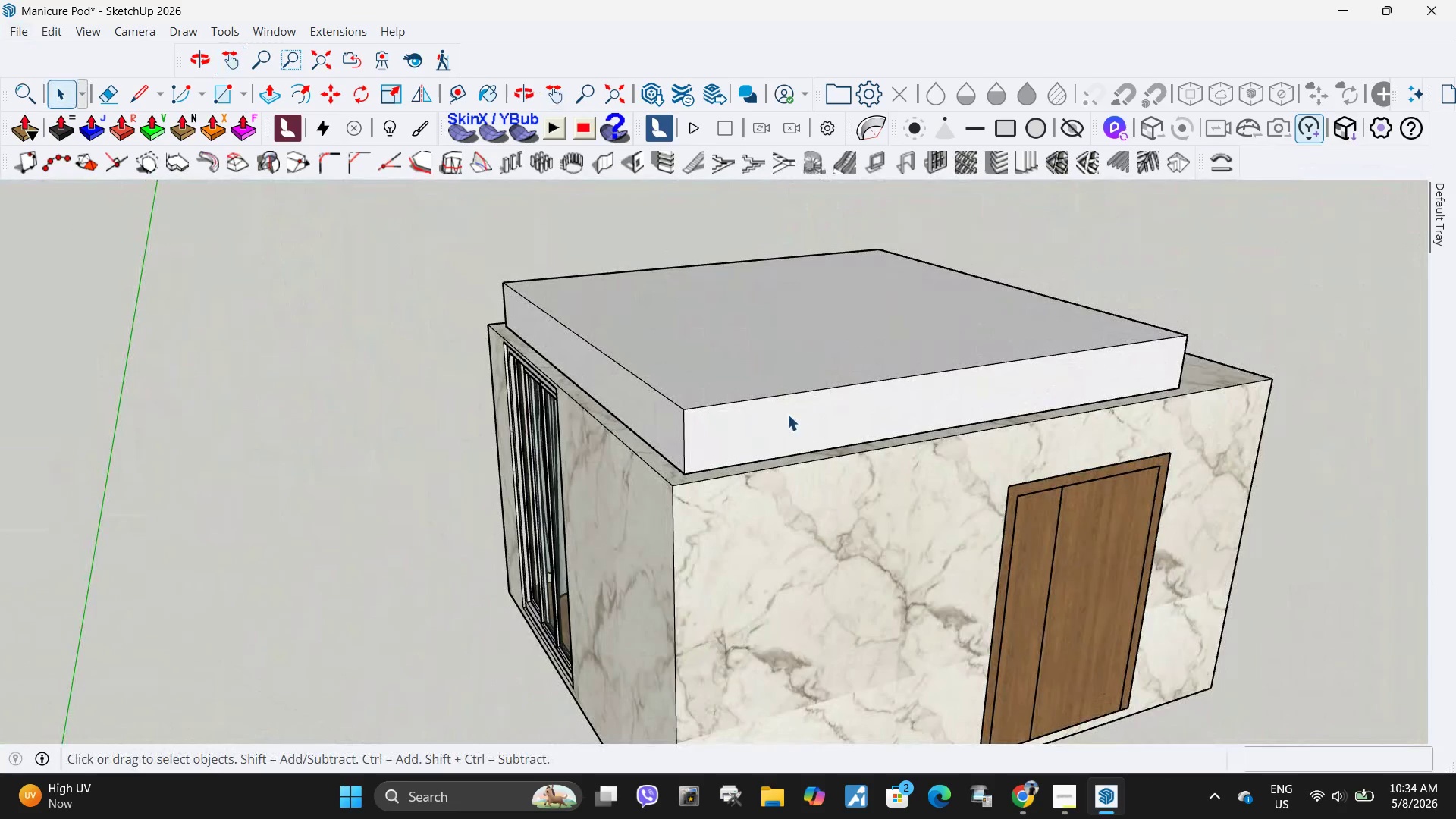 
double_click([786, 413])
 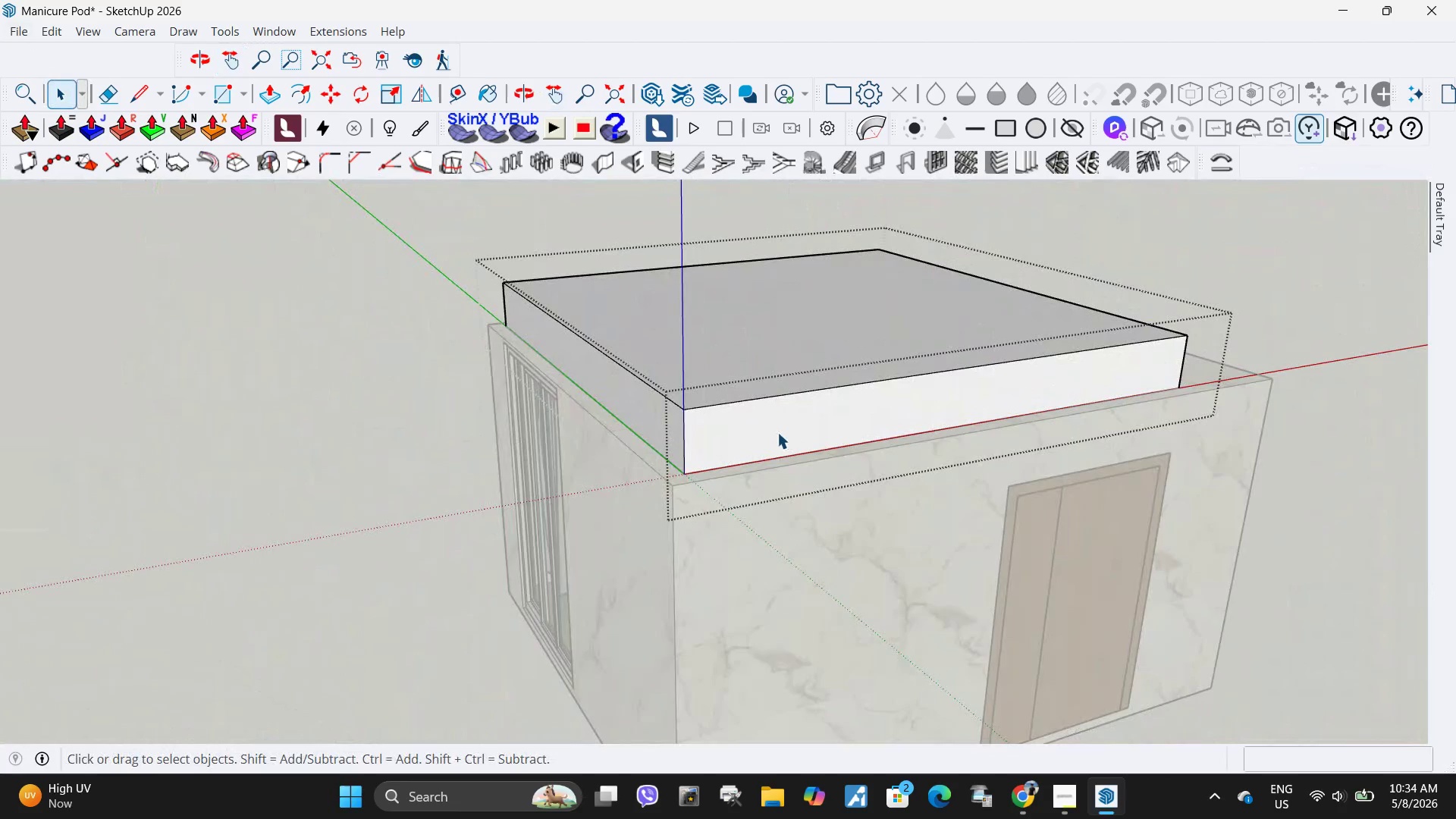 
left_click([777, 432])
 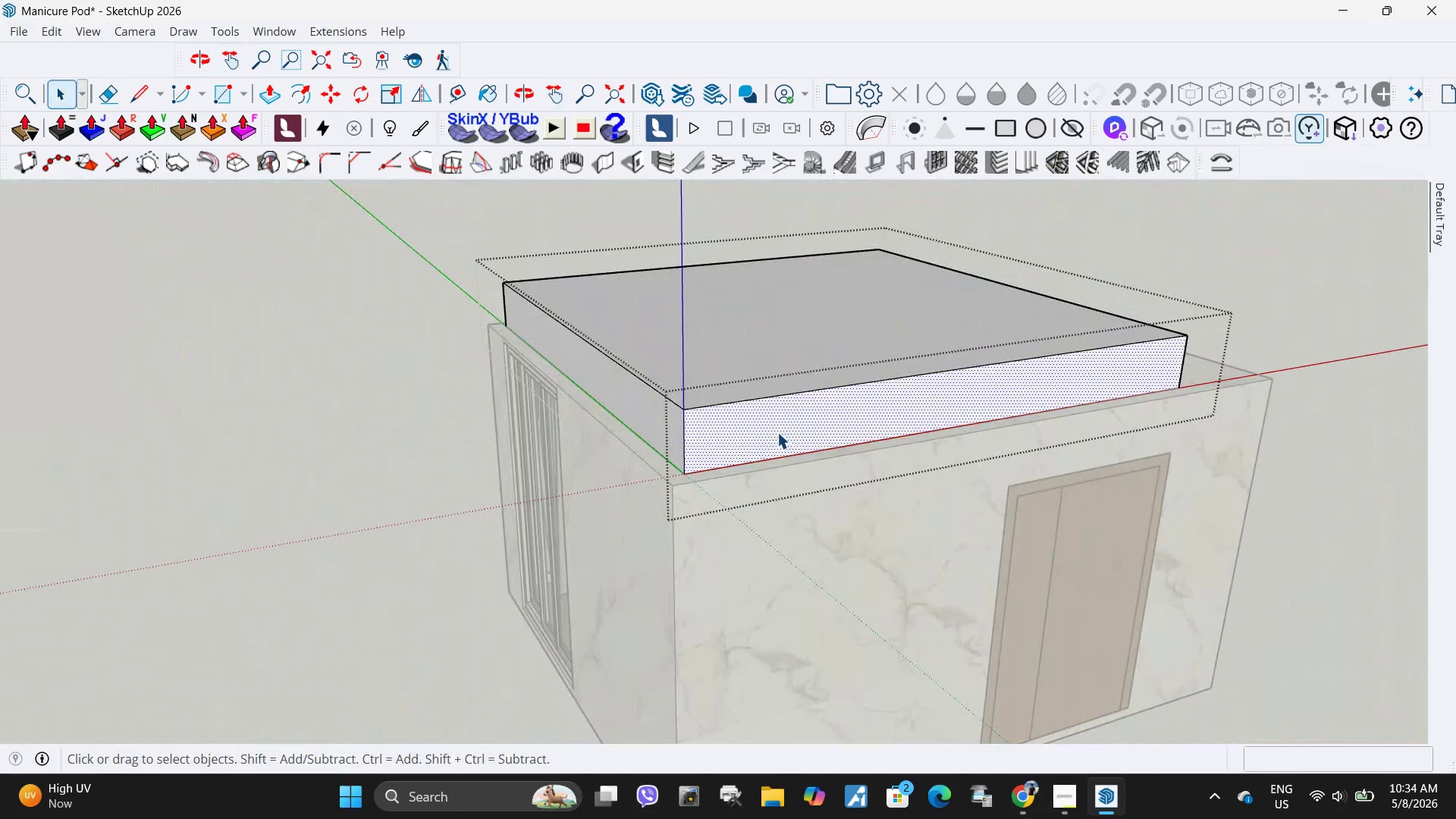 
key(P)
 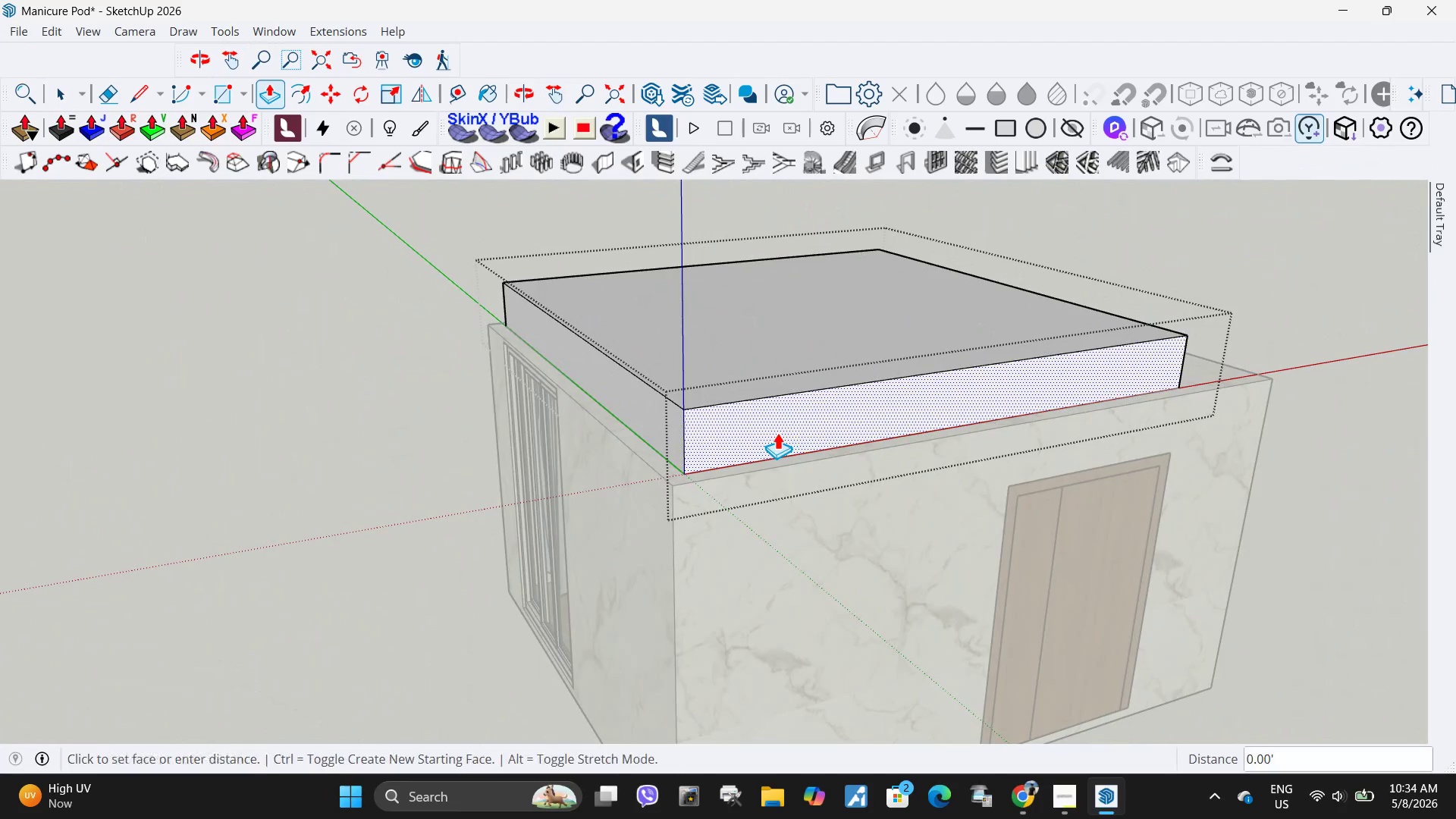 
left_click([777, 432])
 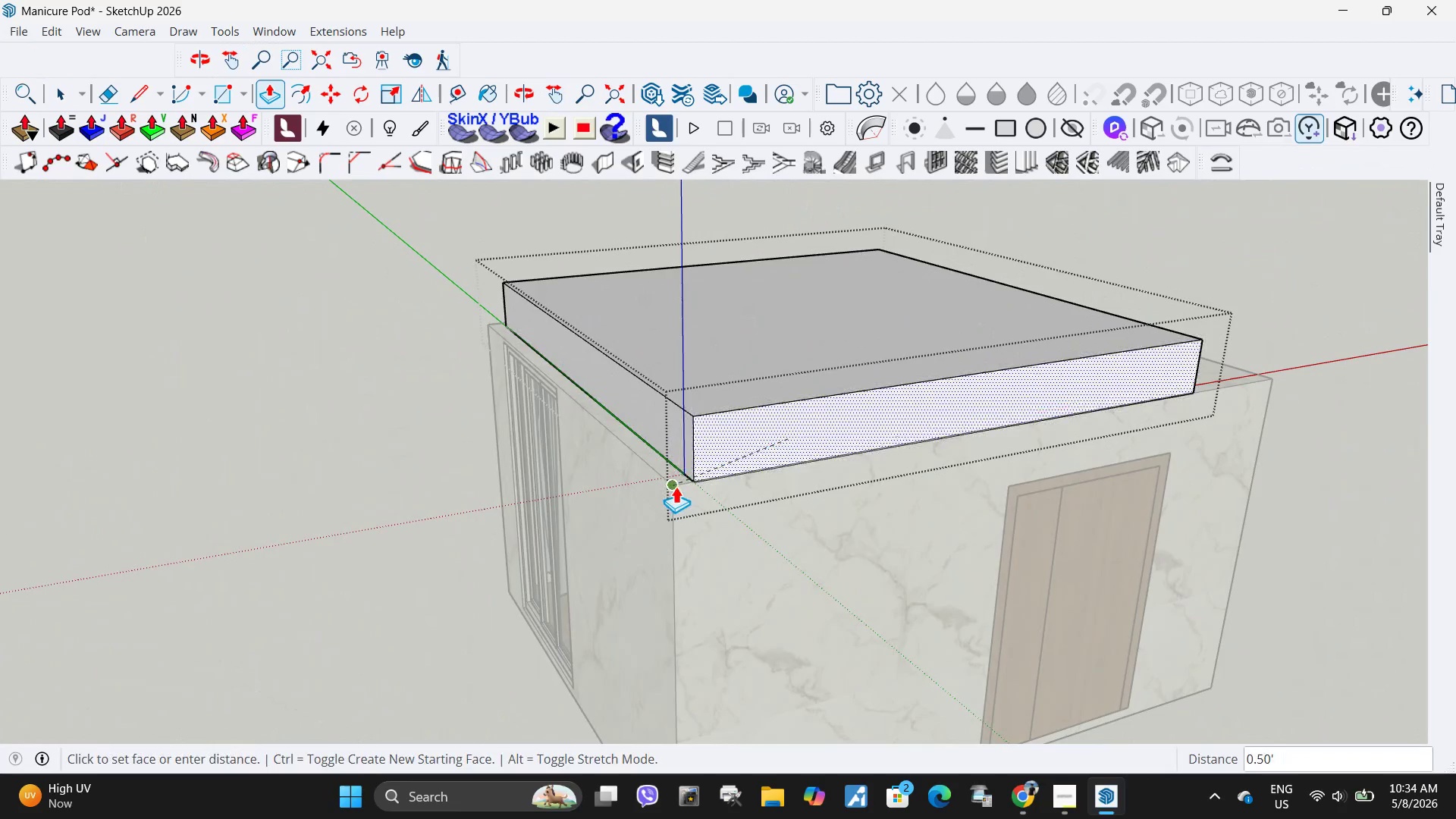 
left_click([676, 486])
 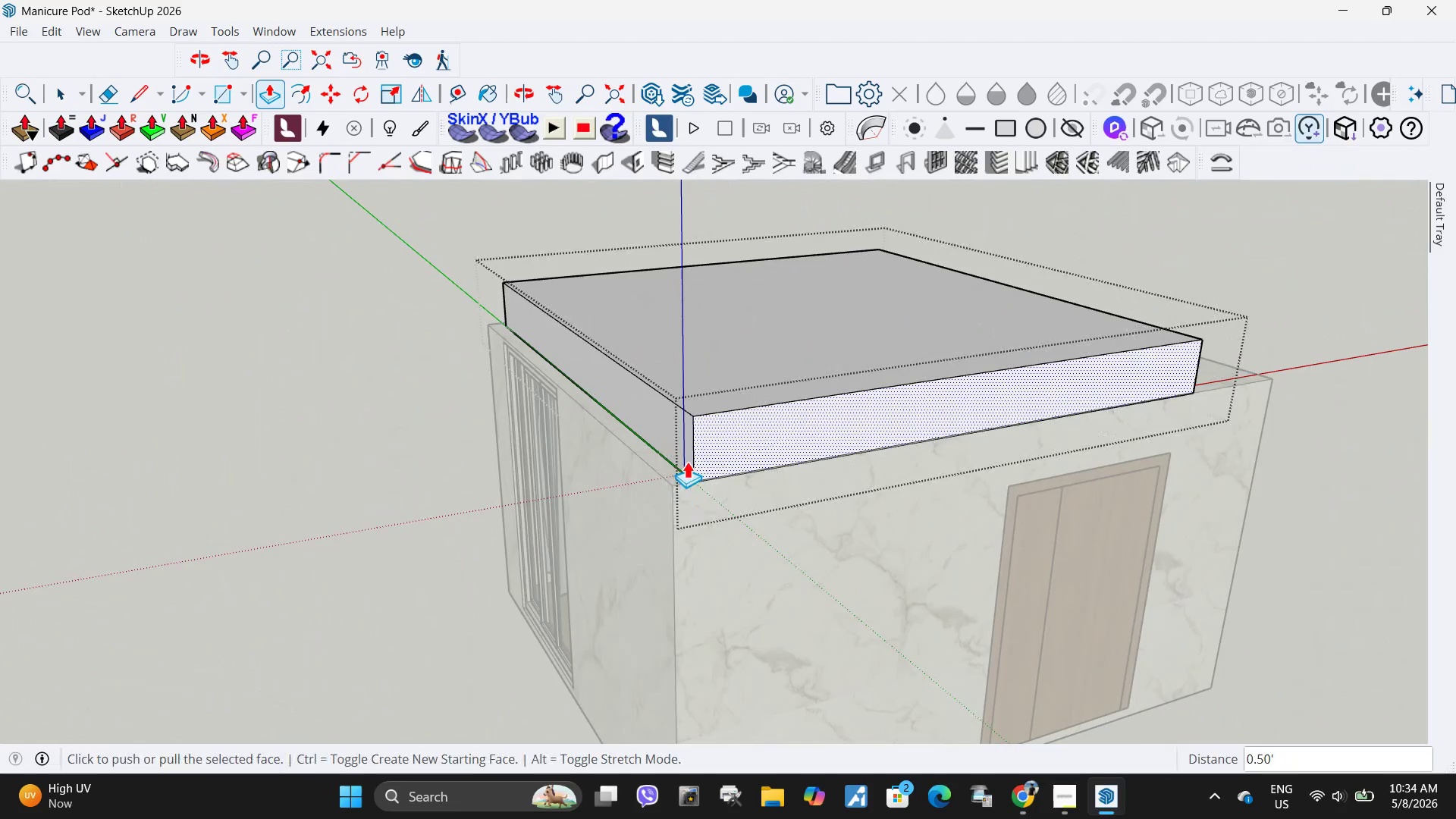 
key(Space)
 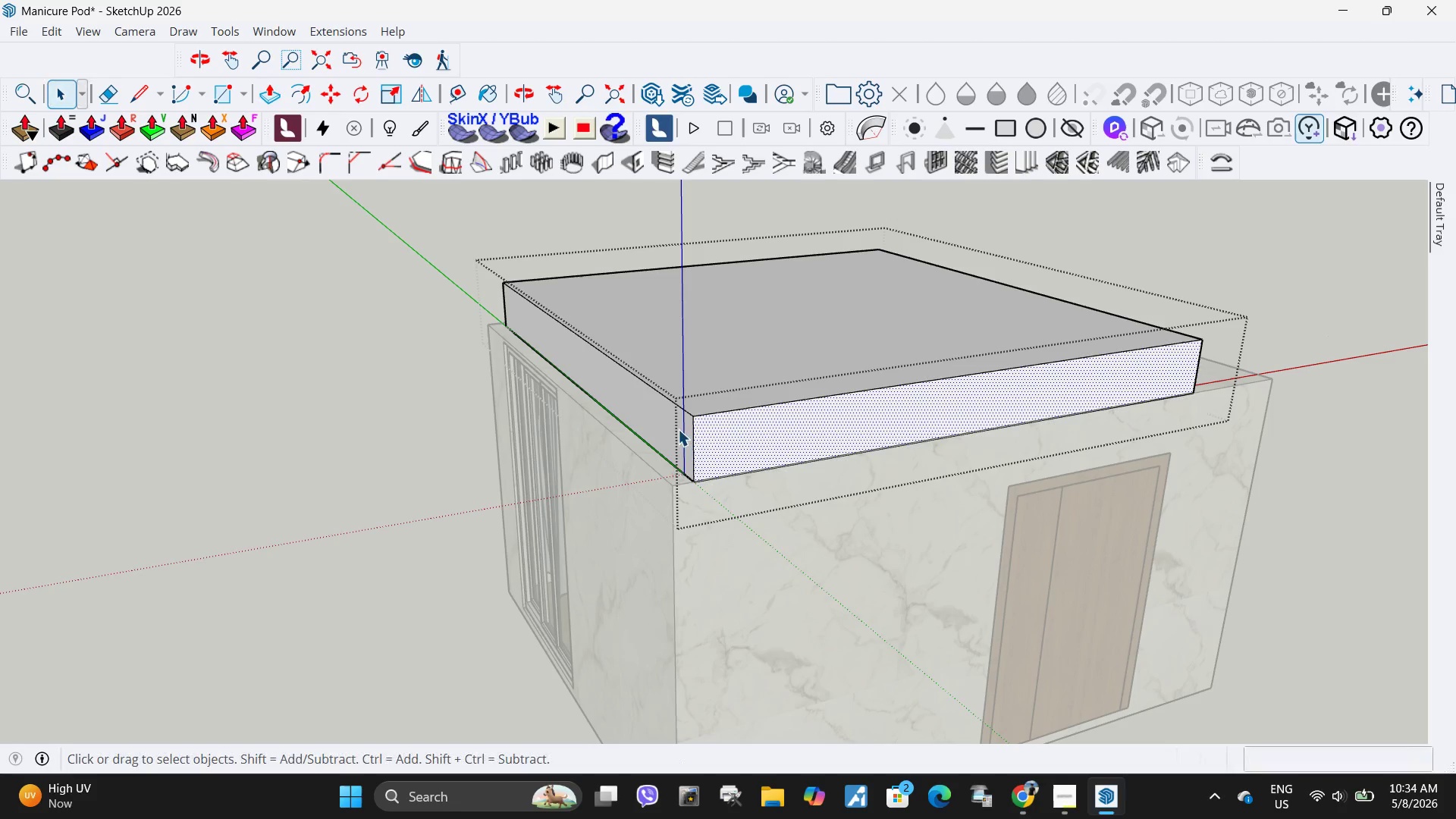 
left_click([678, 429])
 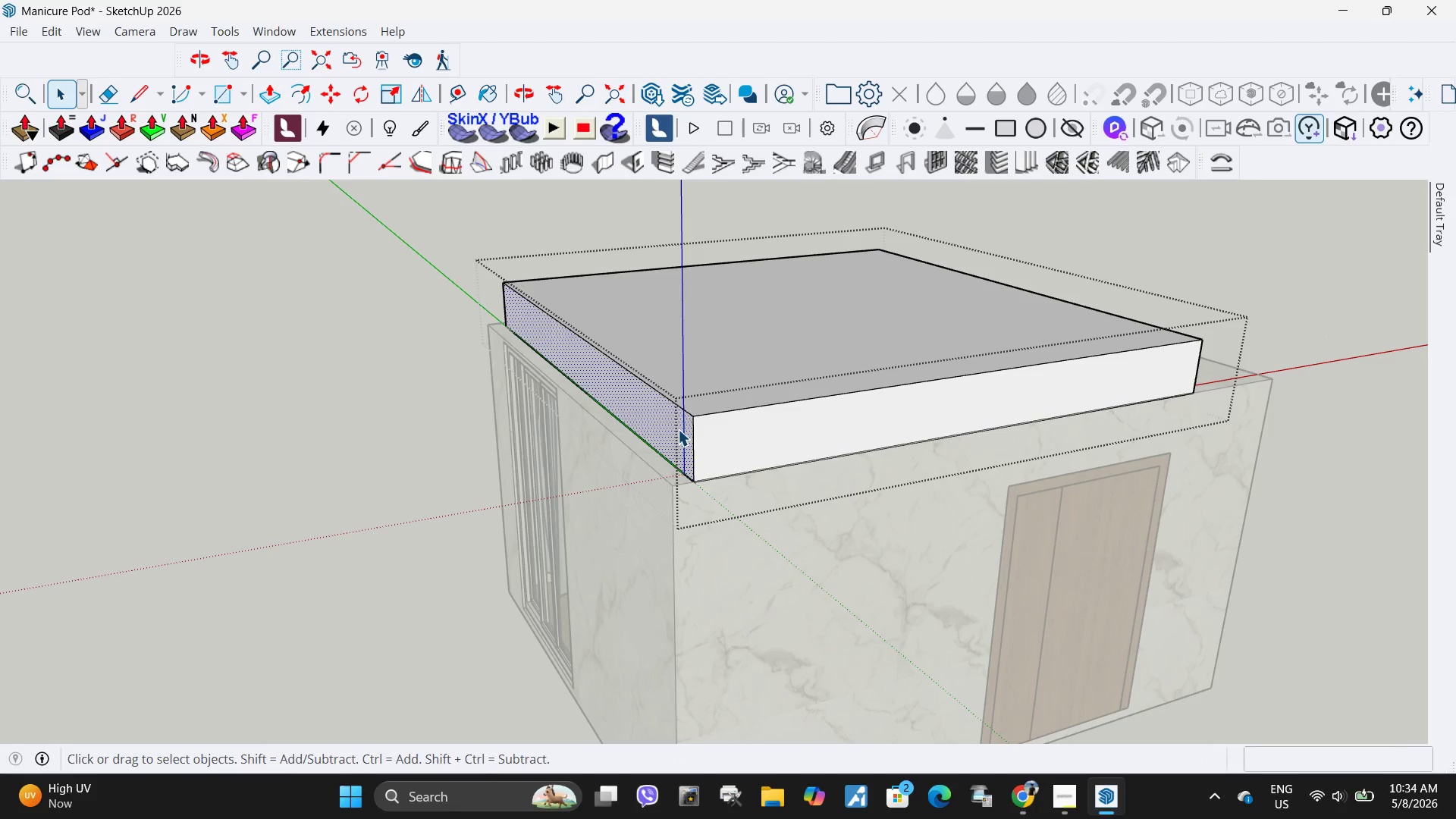 
key(P)
 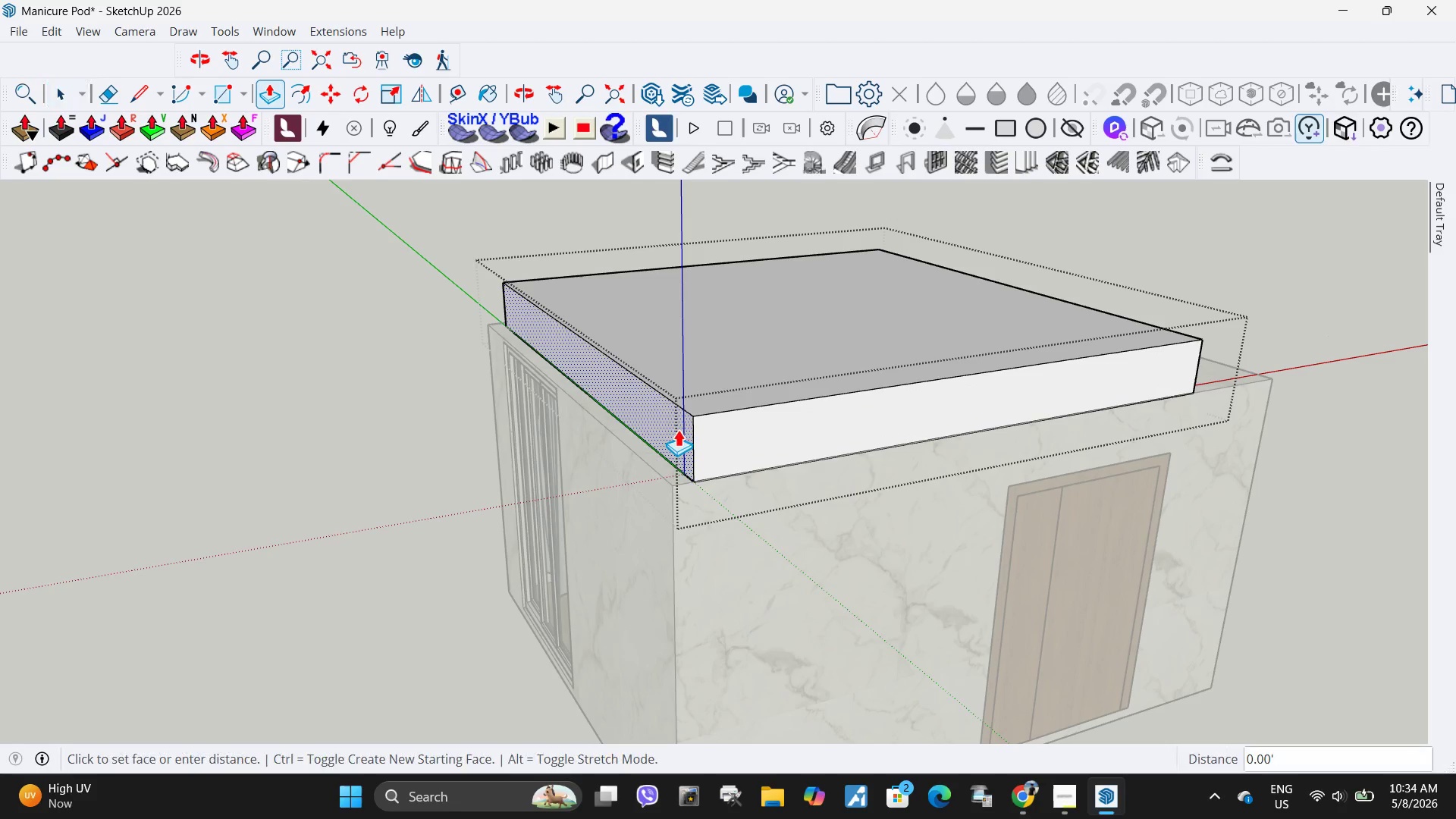 
left_click([678, 429])
 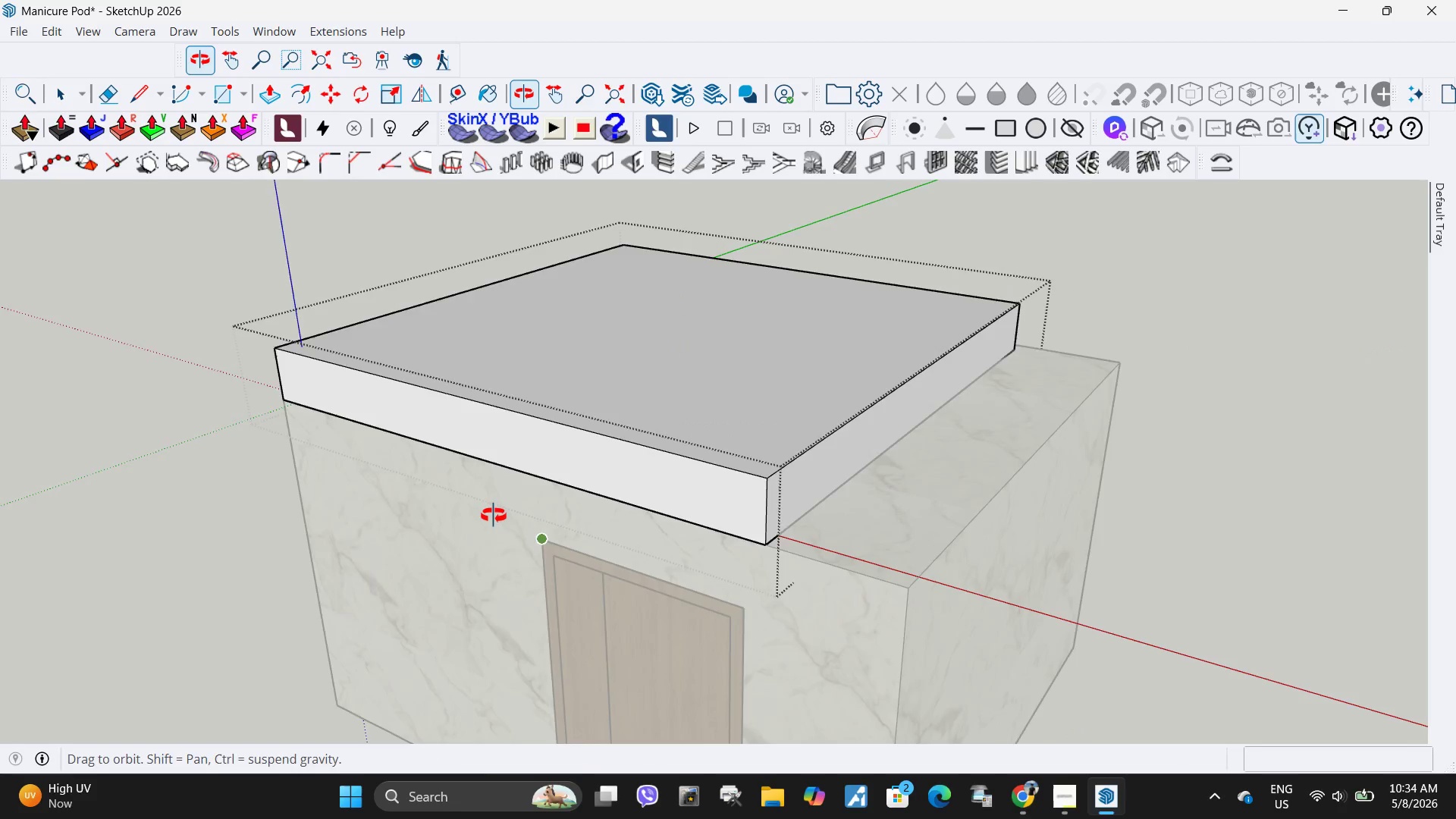 
key(Space)
 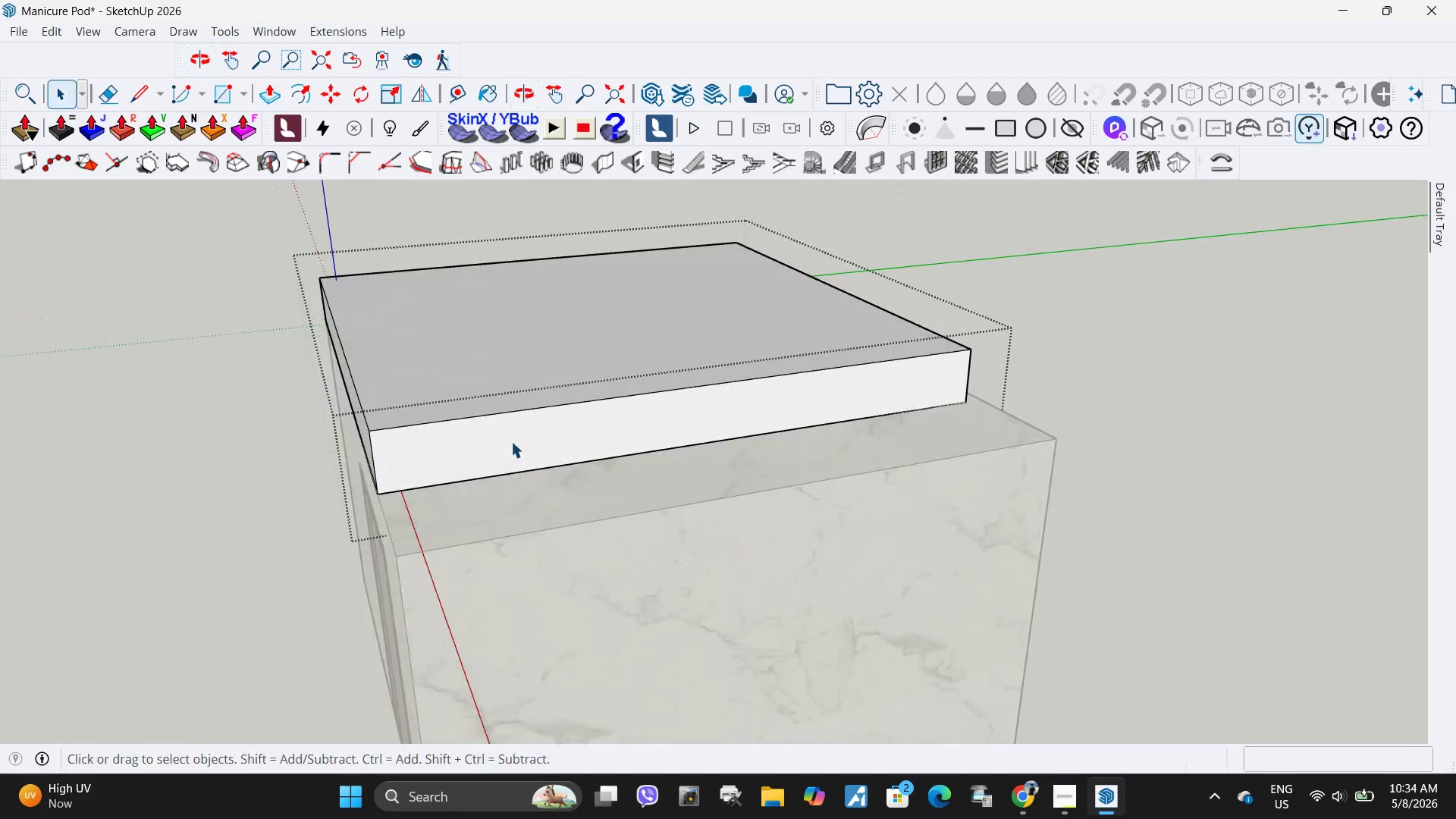 
left_click([511, 441])
 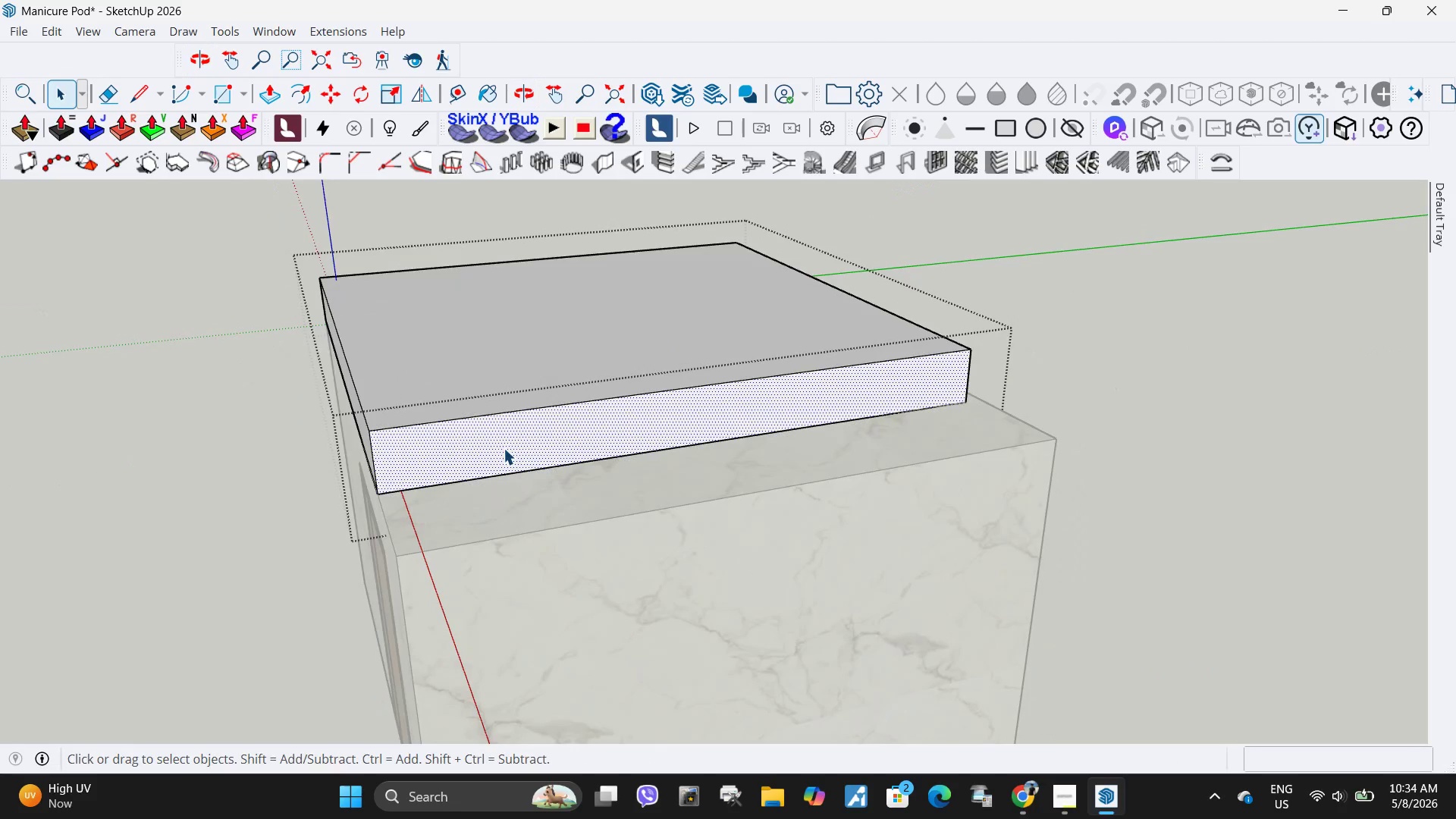 
key(P)
 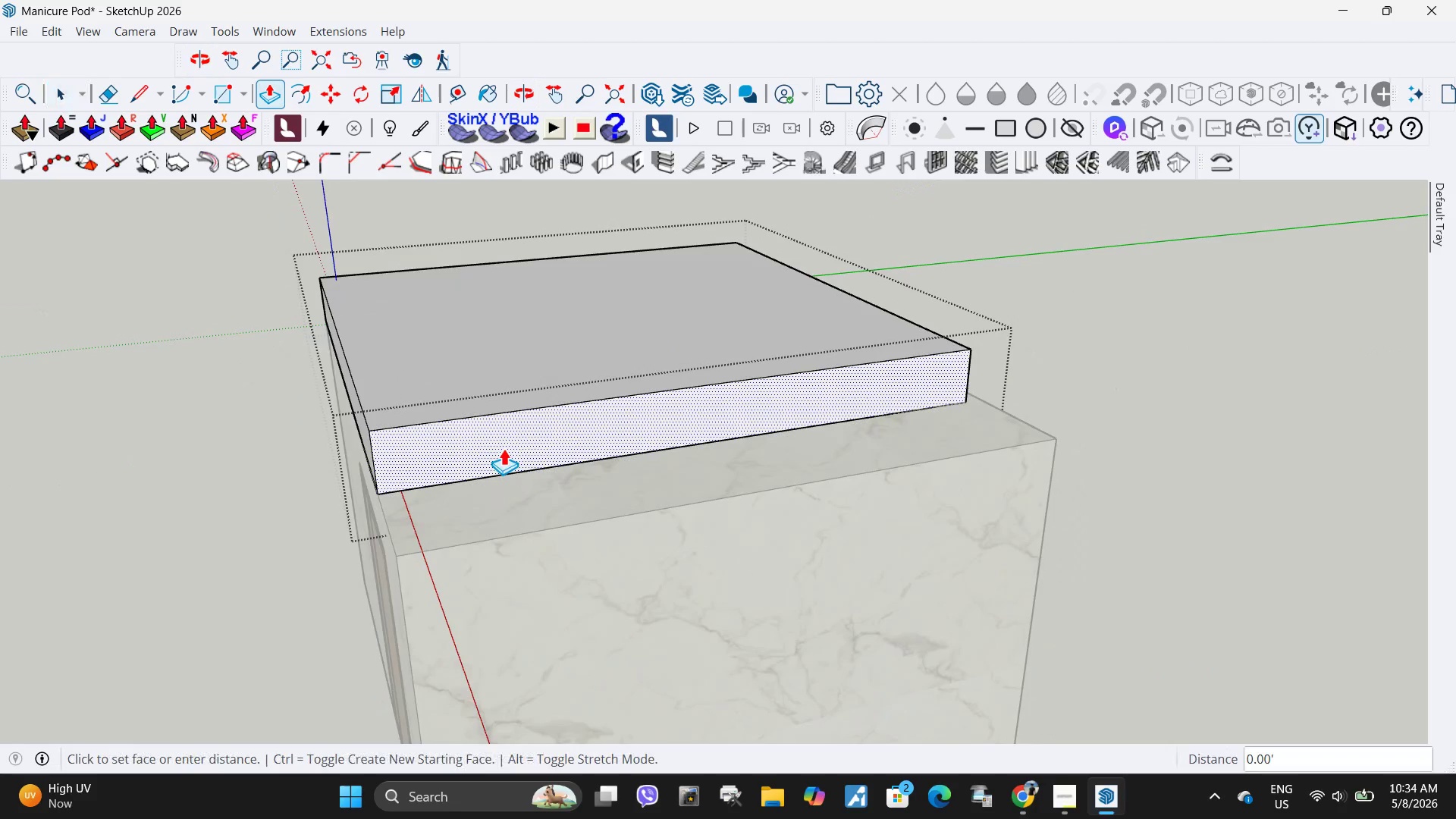 
left_click([504, 448])
 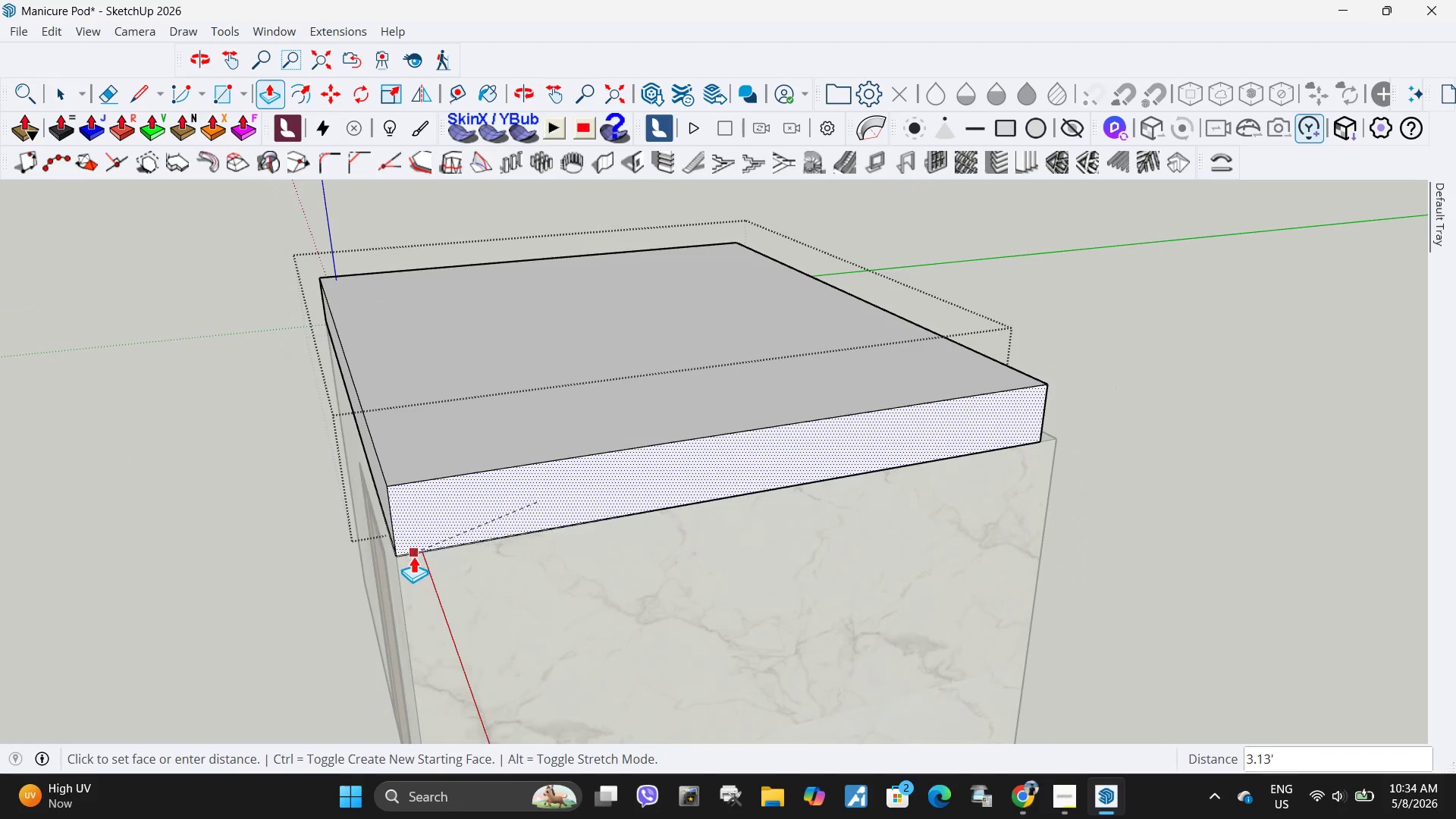 
left_click([413, 555])
 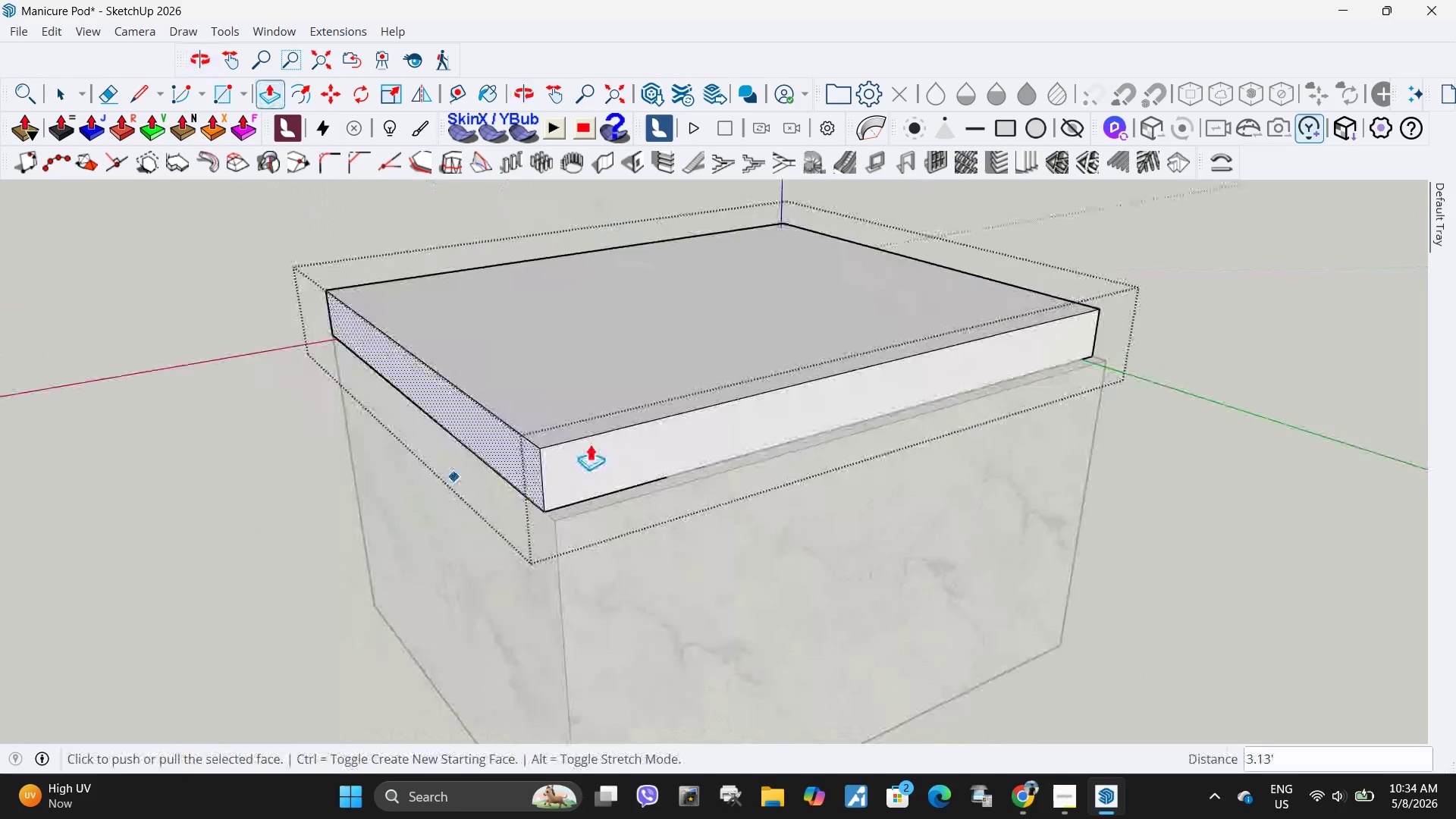 
key(Space)
 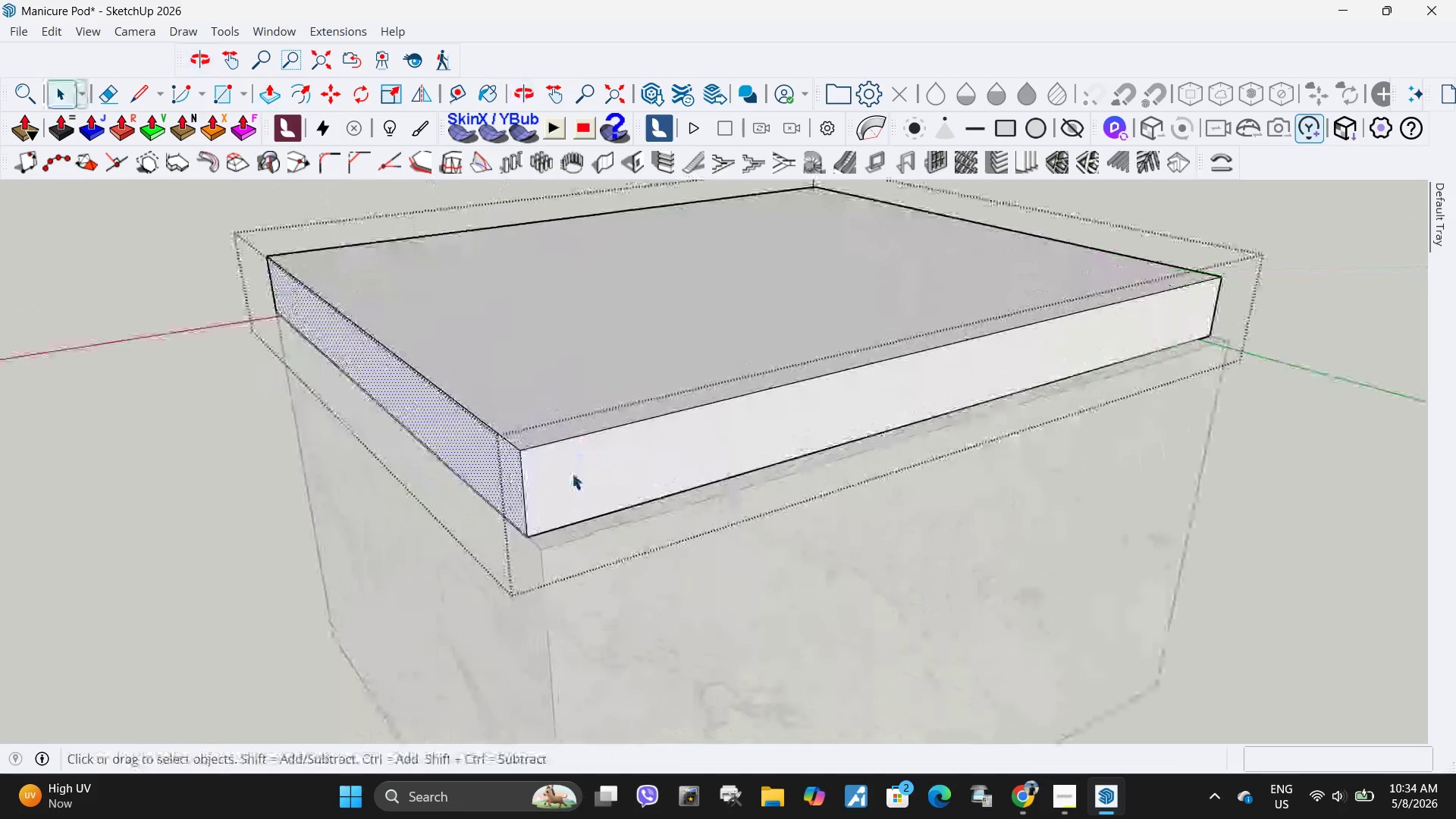 
left_click([572, 473])
 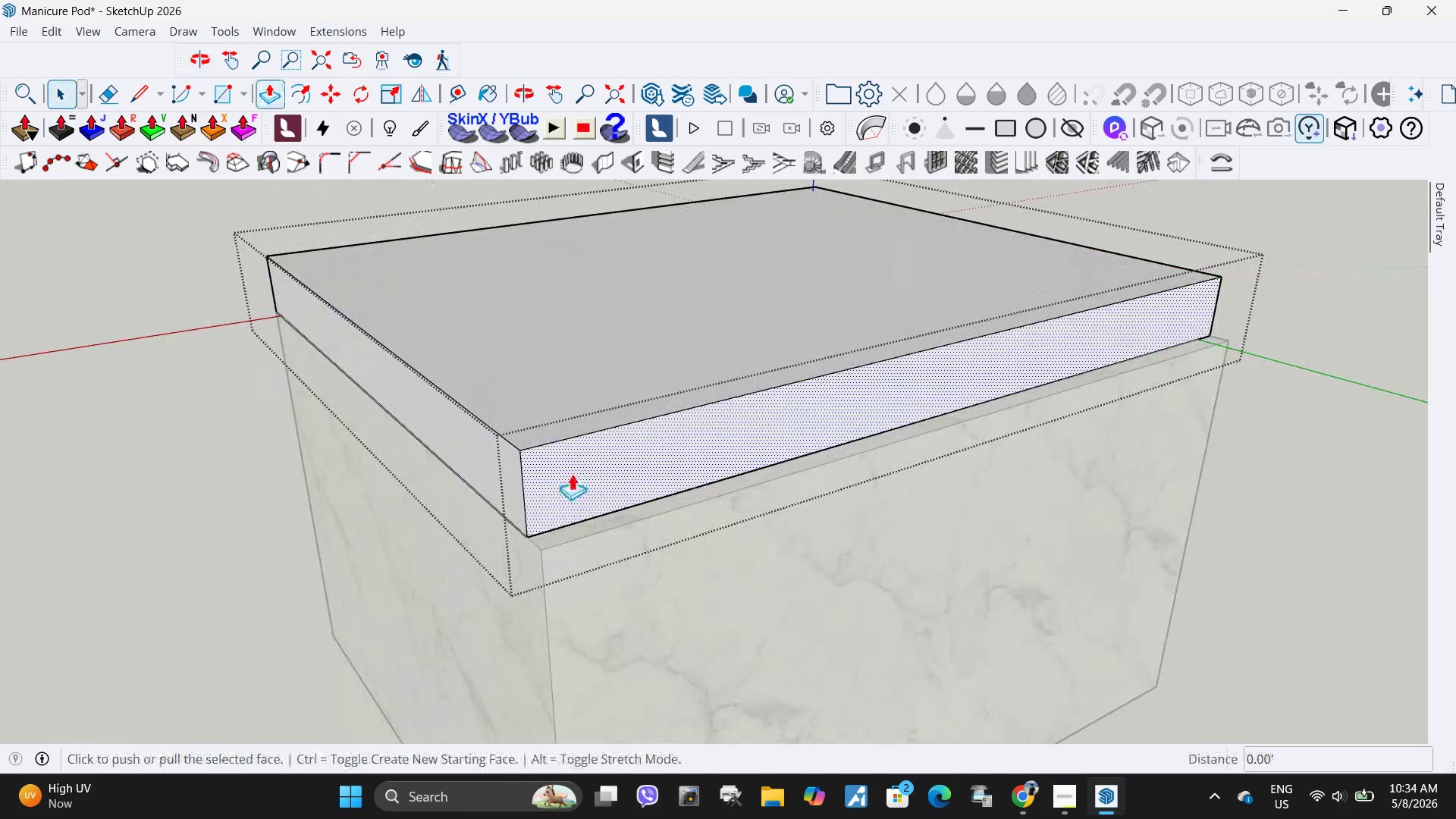 
scroll: coordinate [592, 444], scroll_direction: up, amount: 3.0
 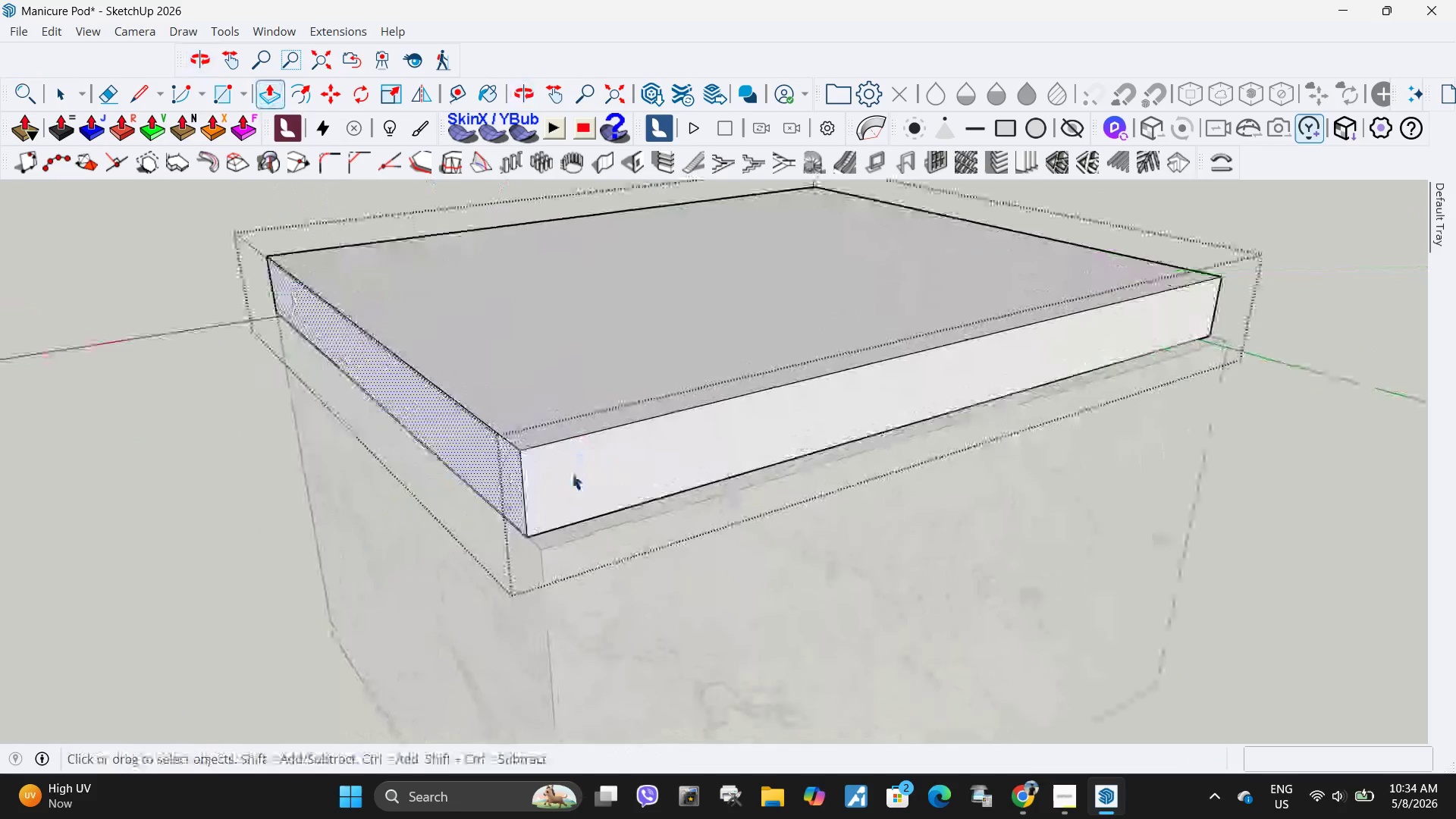 
key(P)
 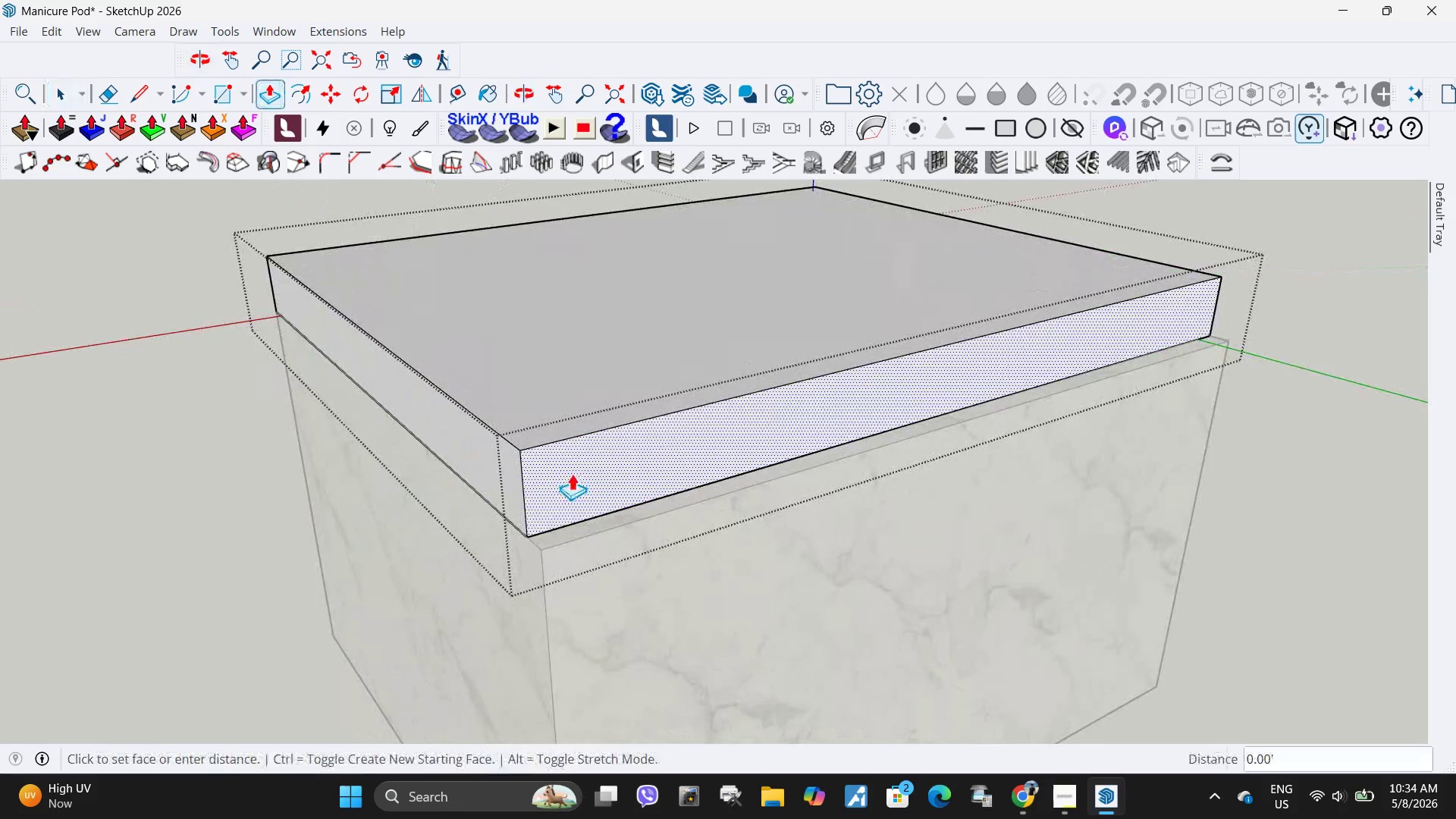 
left_click([572, 473])
 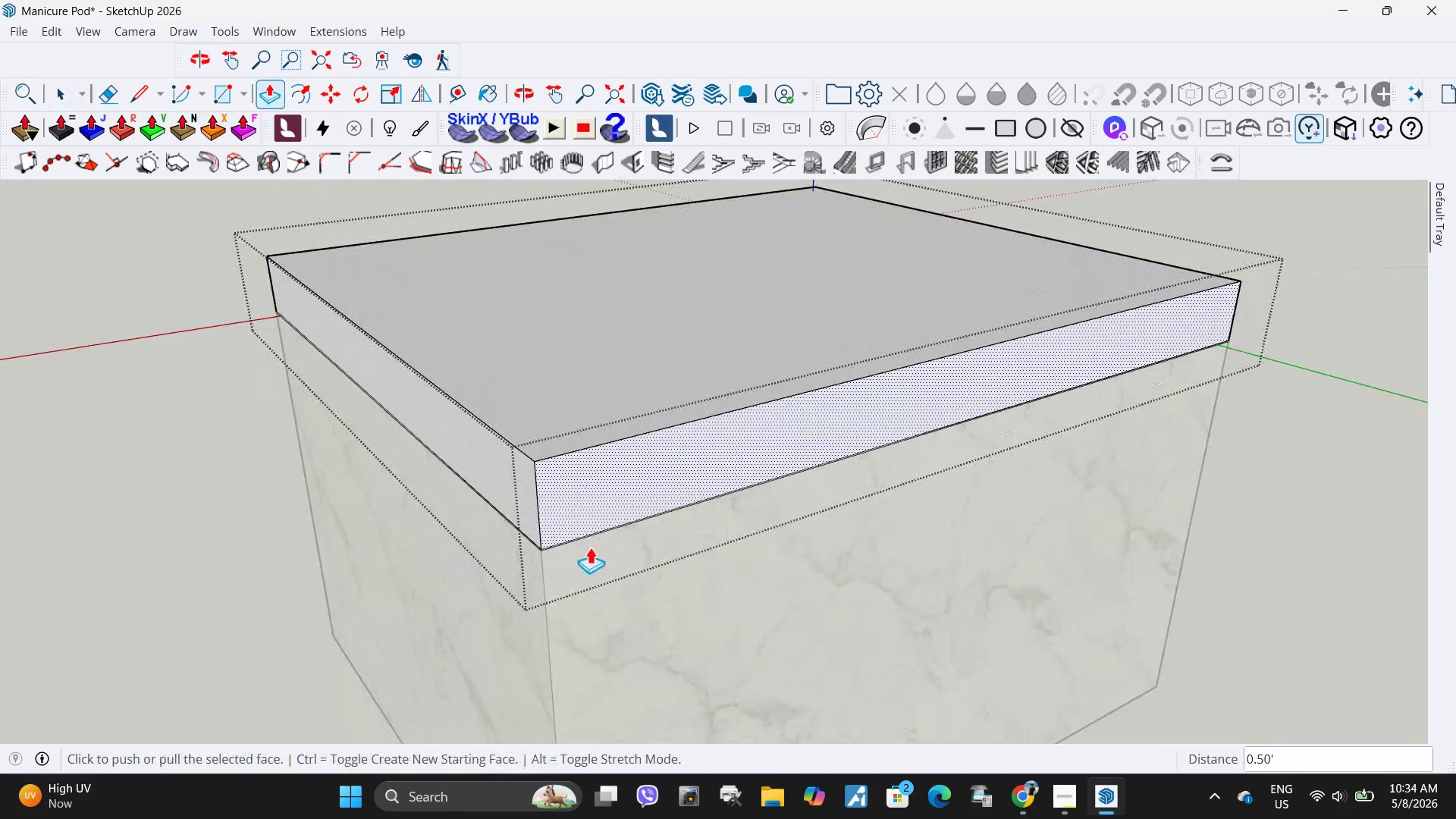 
key(Space)
 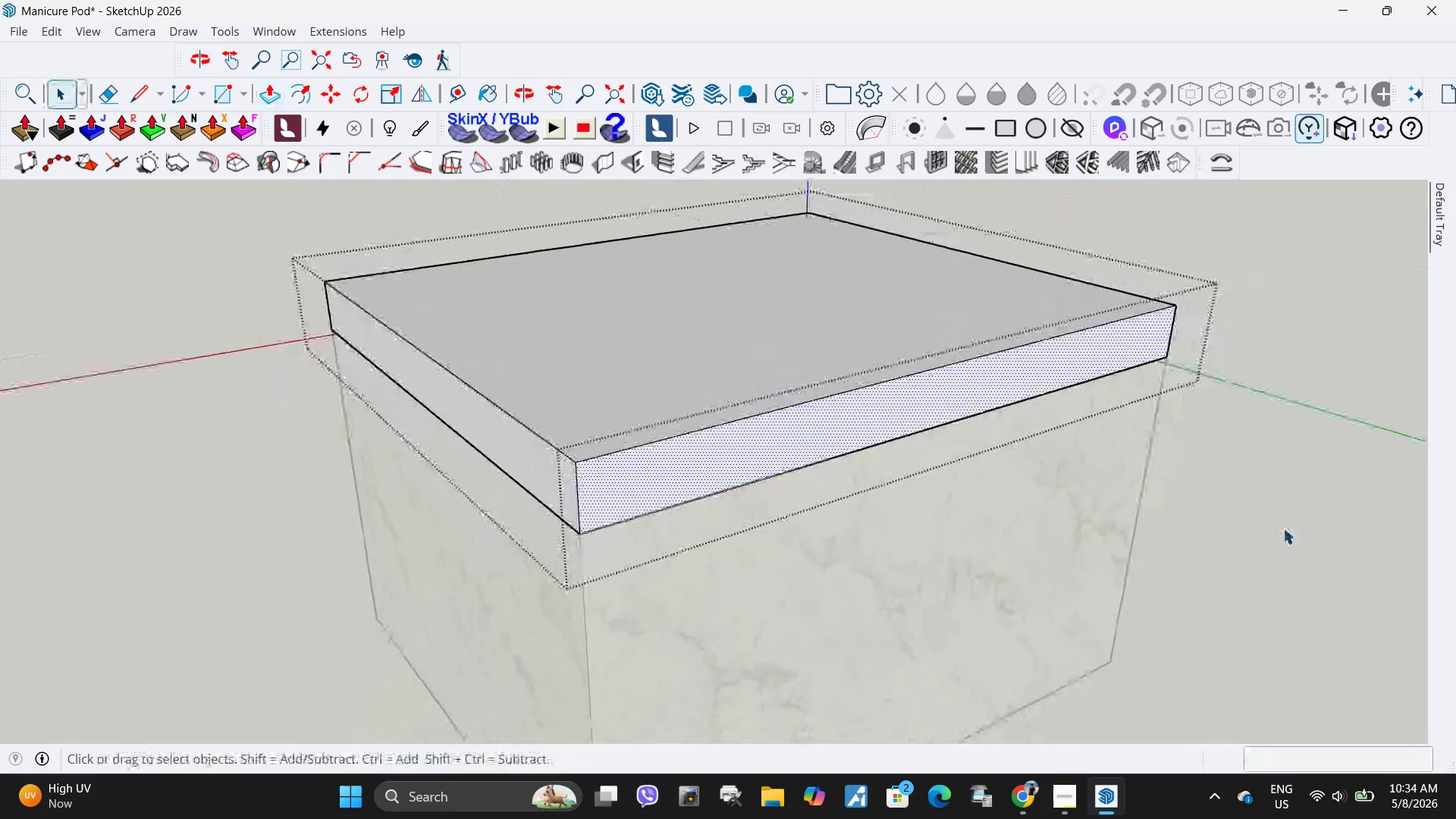 
left_click([1283, 528])
 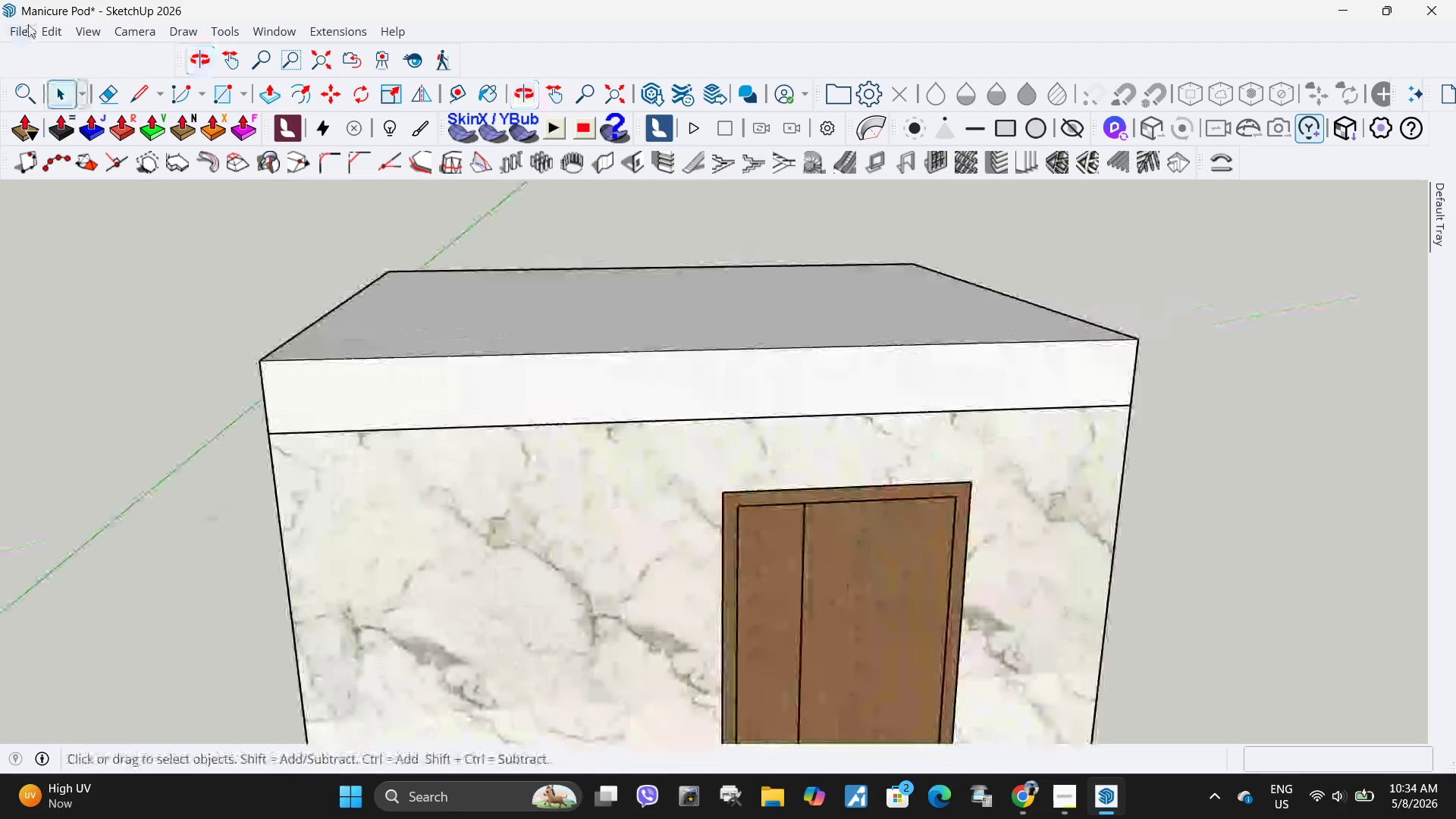 
scroll: coordinate [745, 466], scroll_direction: down, amount: 3.0
 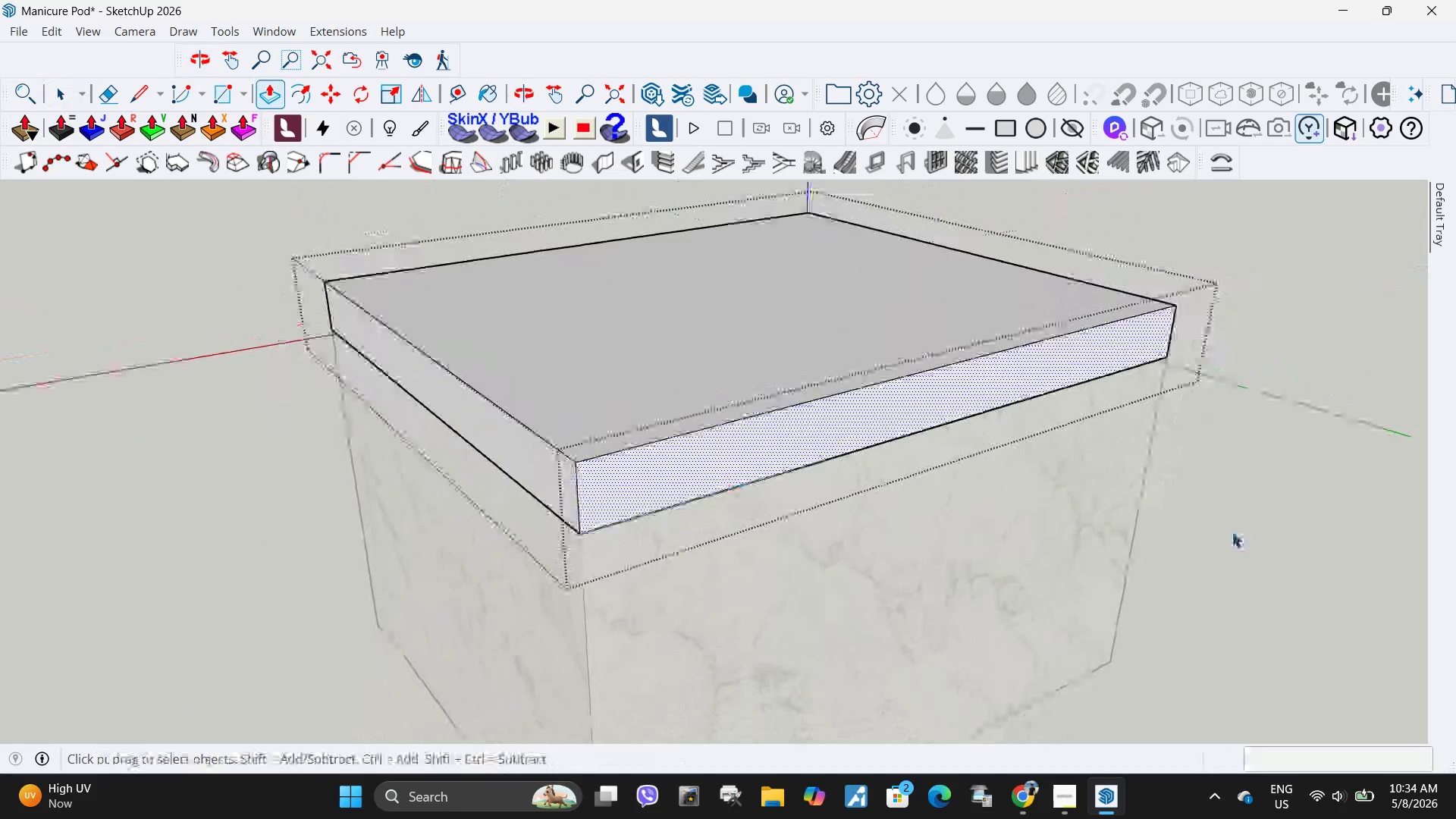 
left_click([20, 42])
 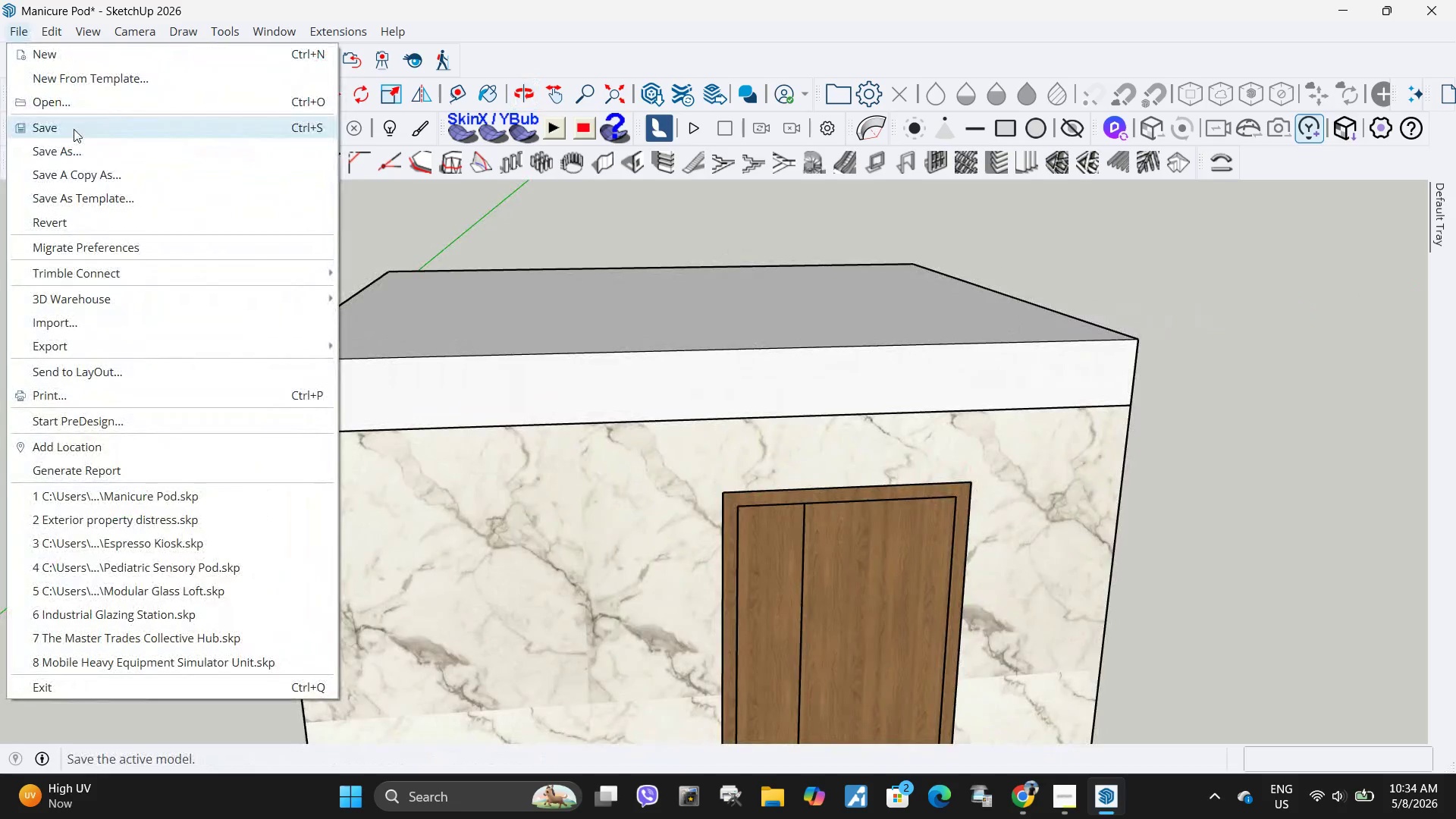 
left_click([74, 129])
 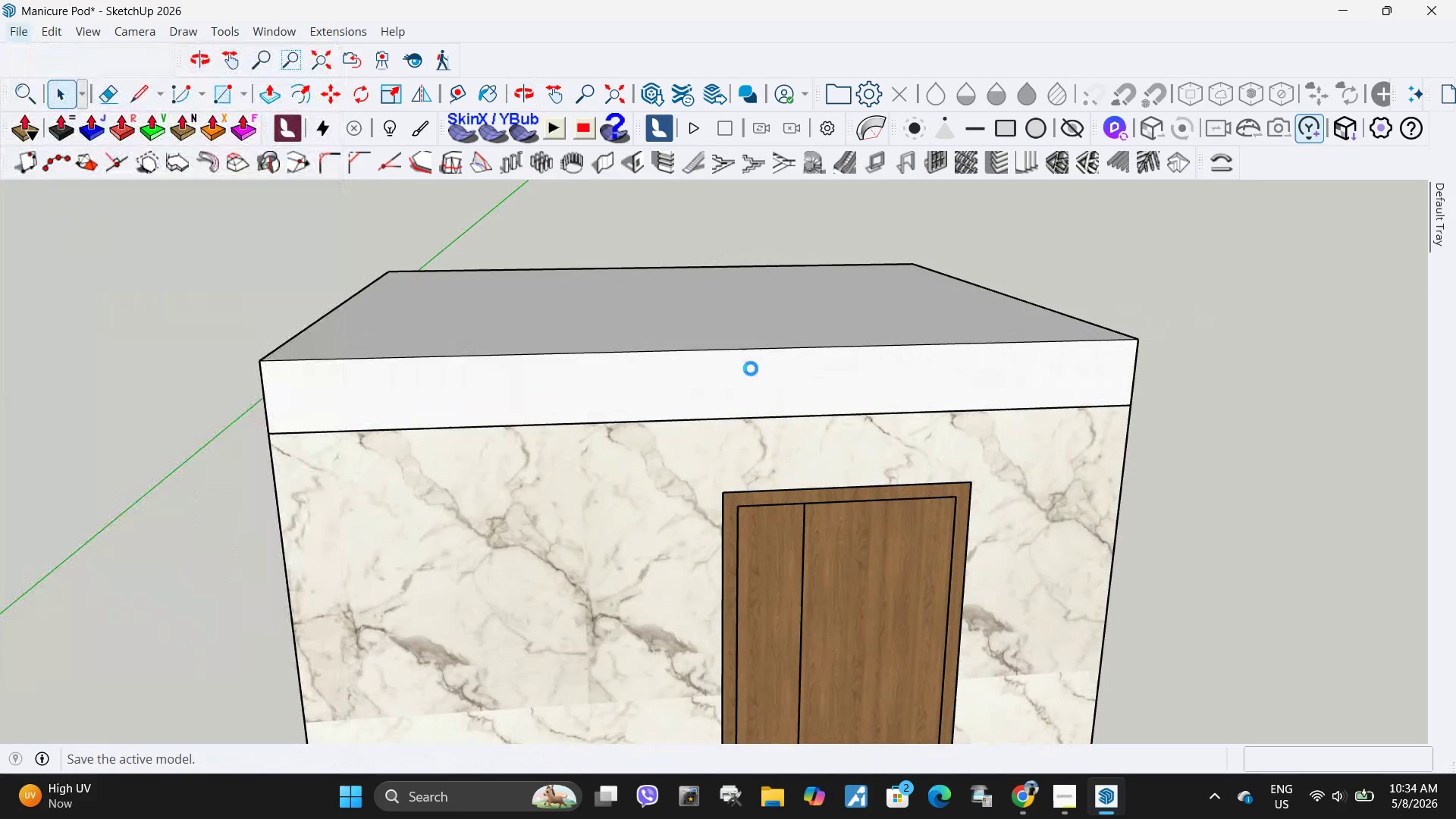 
key(H)
 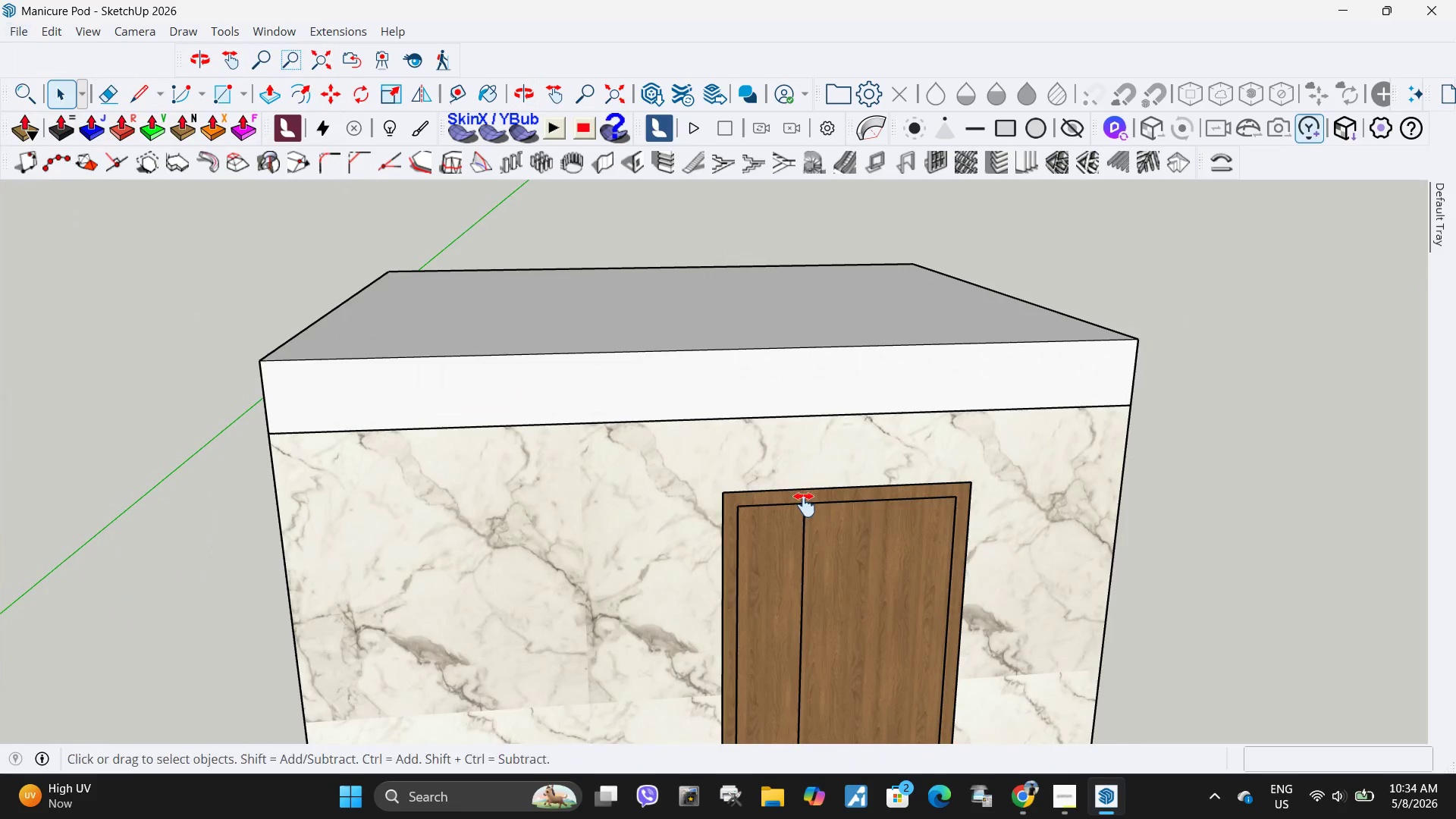 
left_click_drag(start_coordinate=[613, 513], to_coordinate=[1053, 276])
 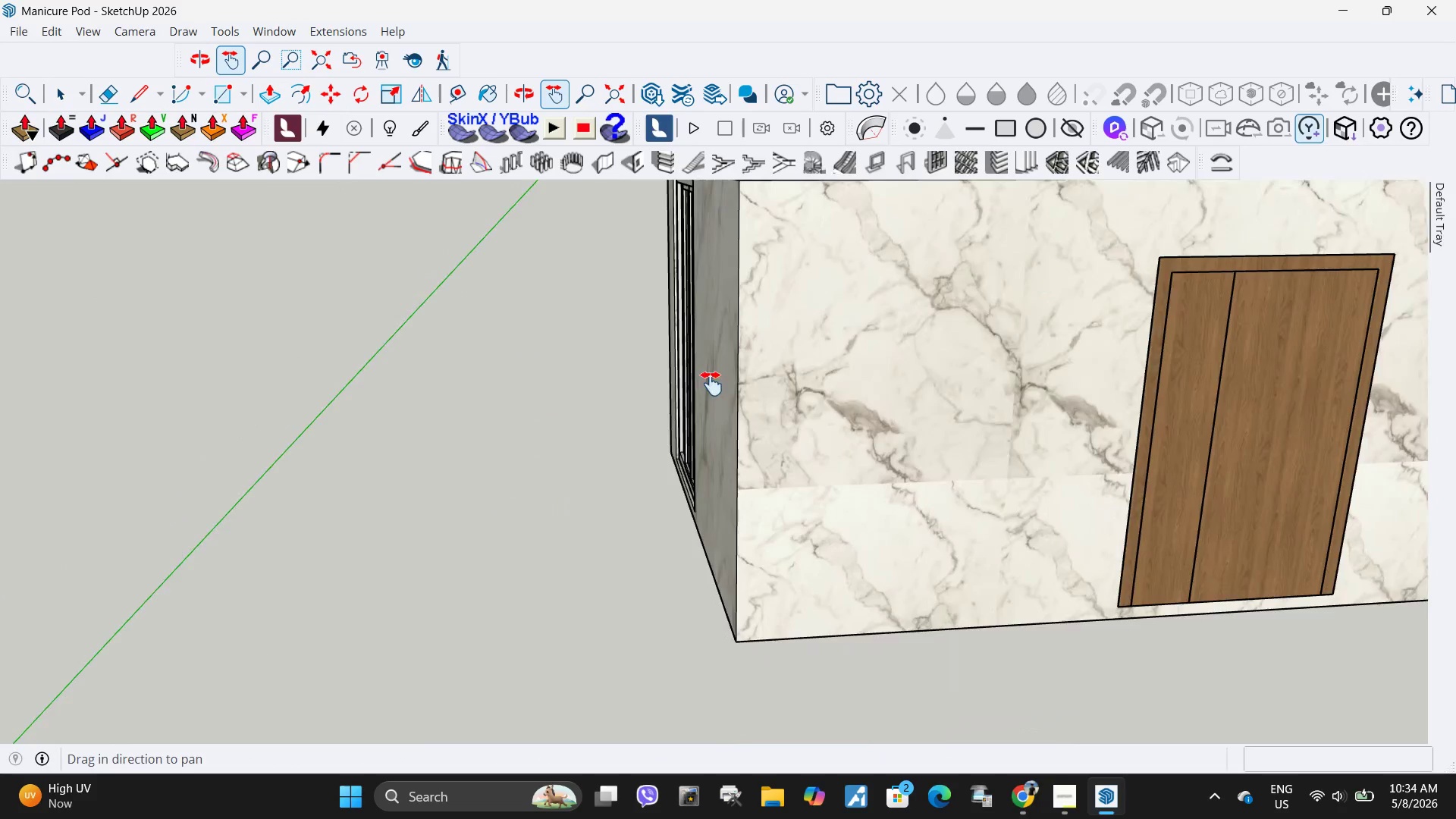 
key(5)
 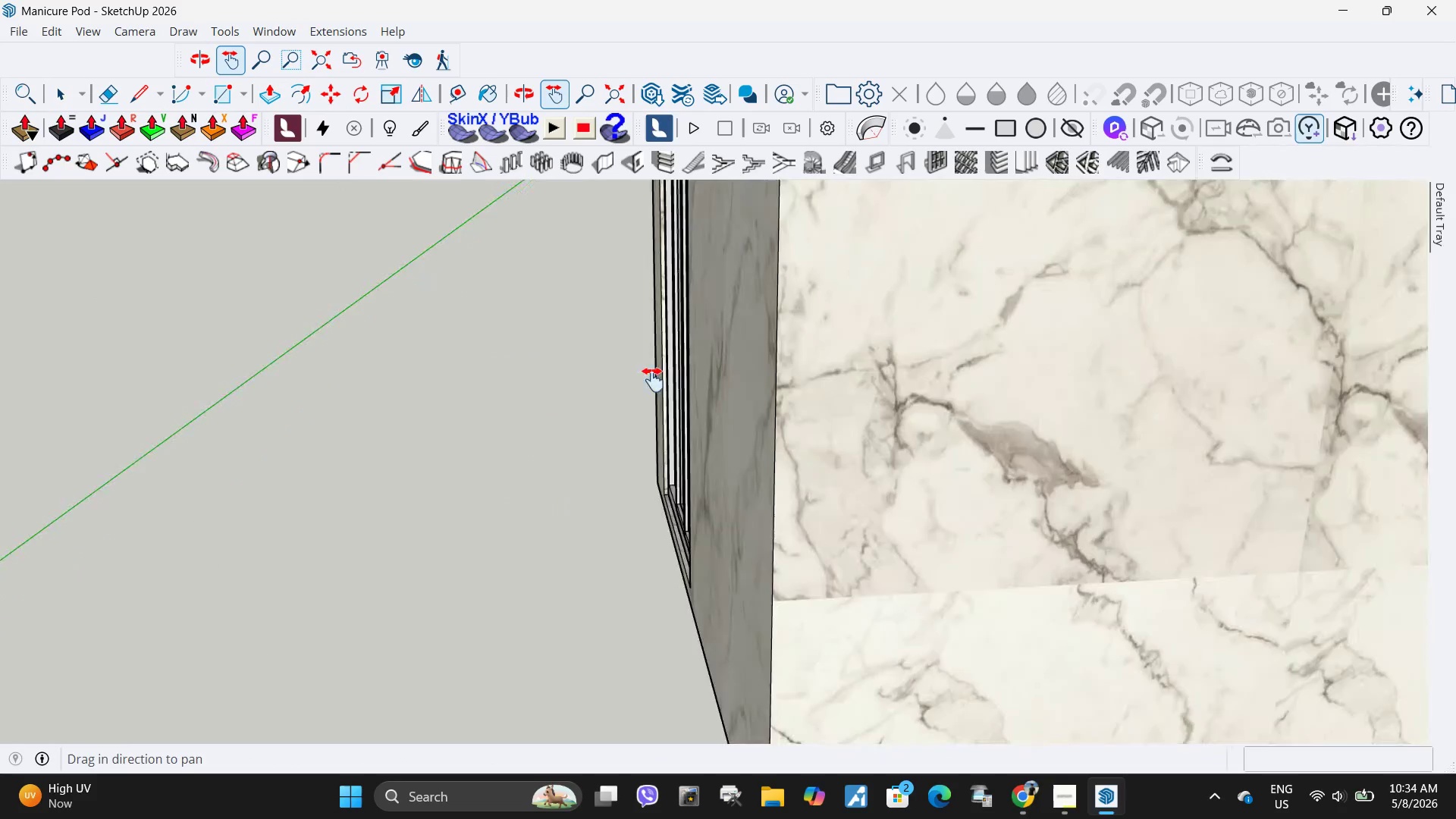 
left_click_drag(start_coordinate=[652, 381], to_coordinate=[604, 522])
 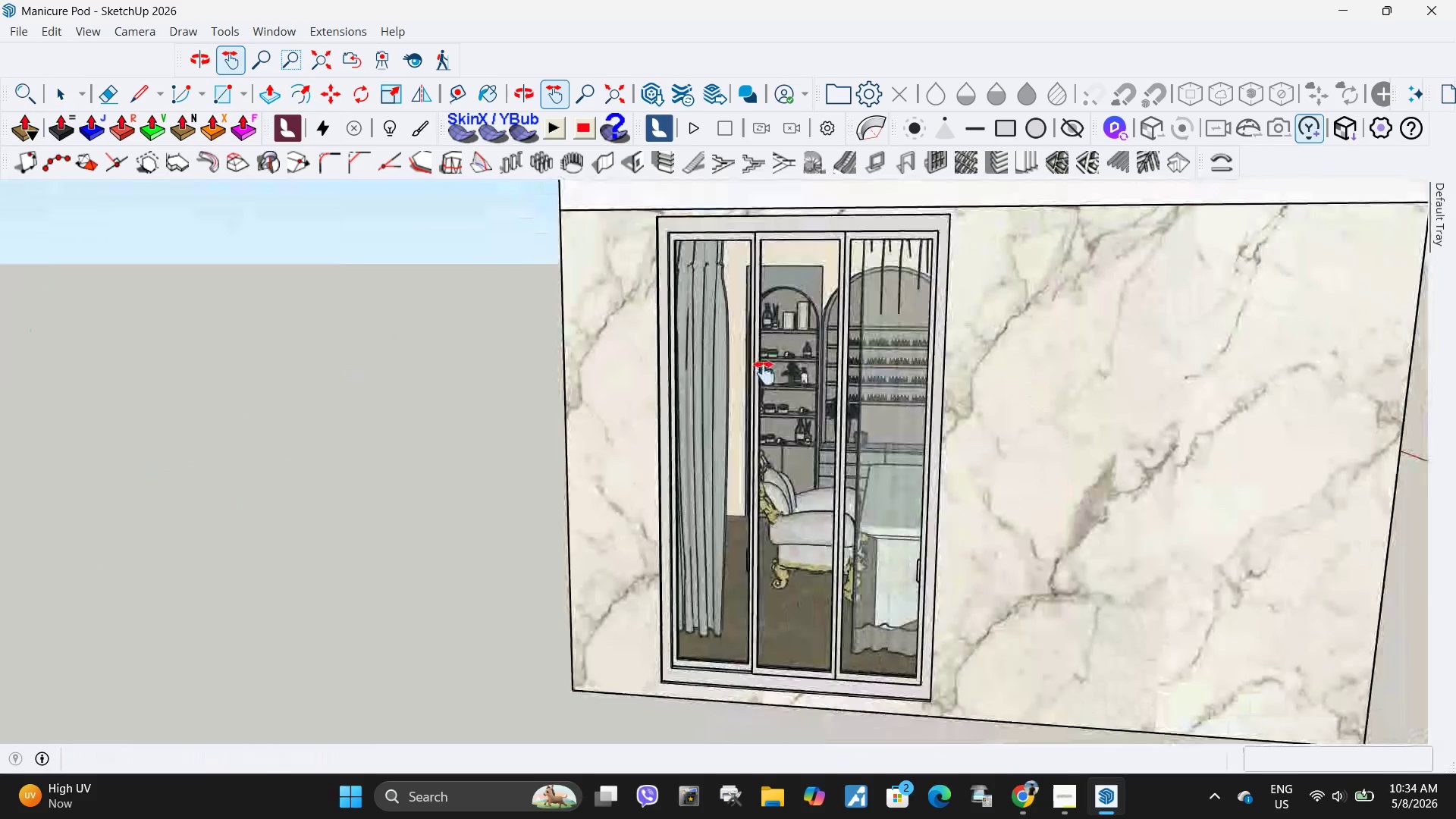 
scroll: coordinate [845, 378], scroll_direction: up, amount: 22.0
 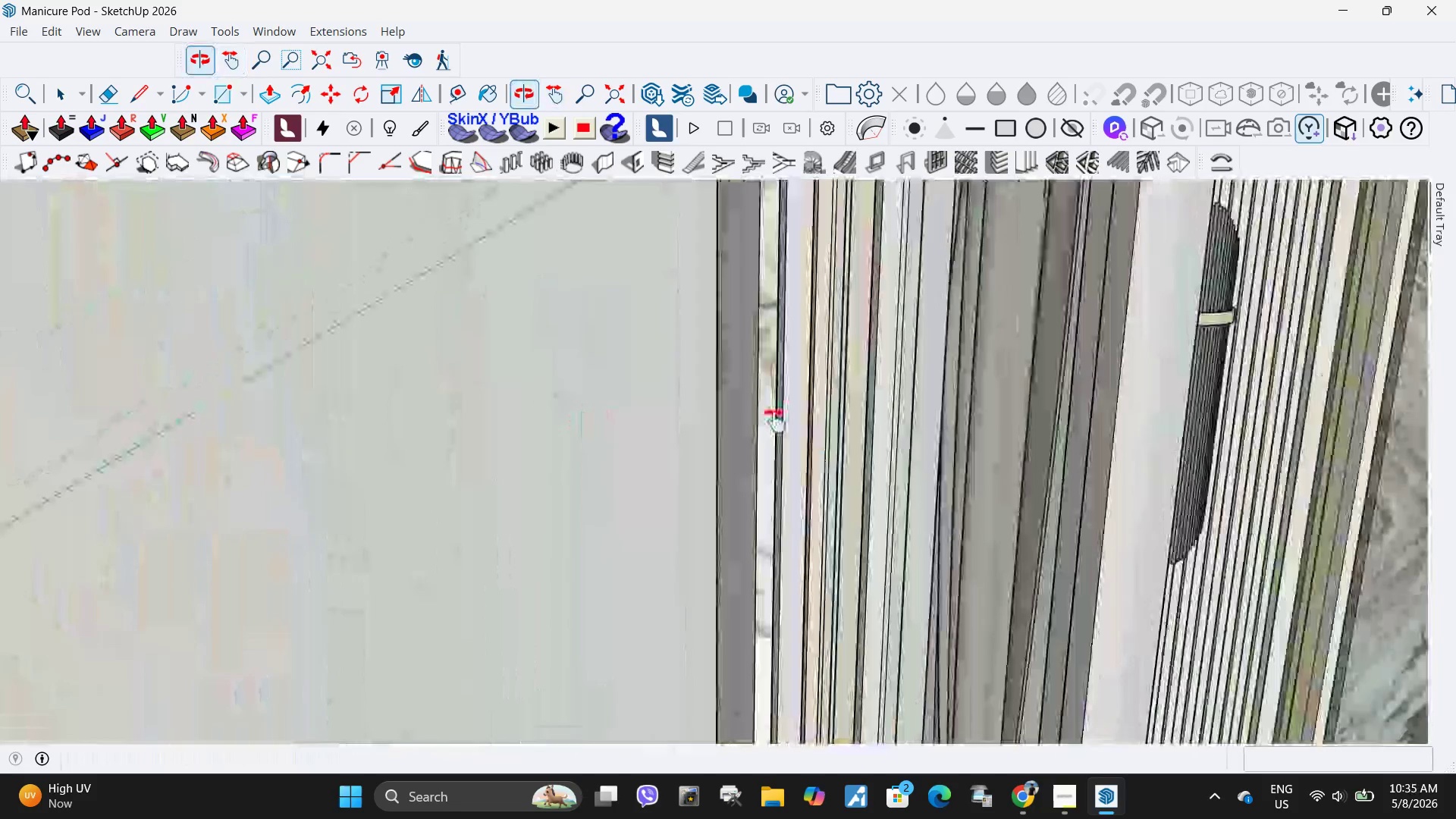 
left_click_drag(start_coordinate=[1170, 441], to_coordinate=[83, 441])
 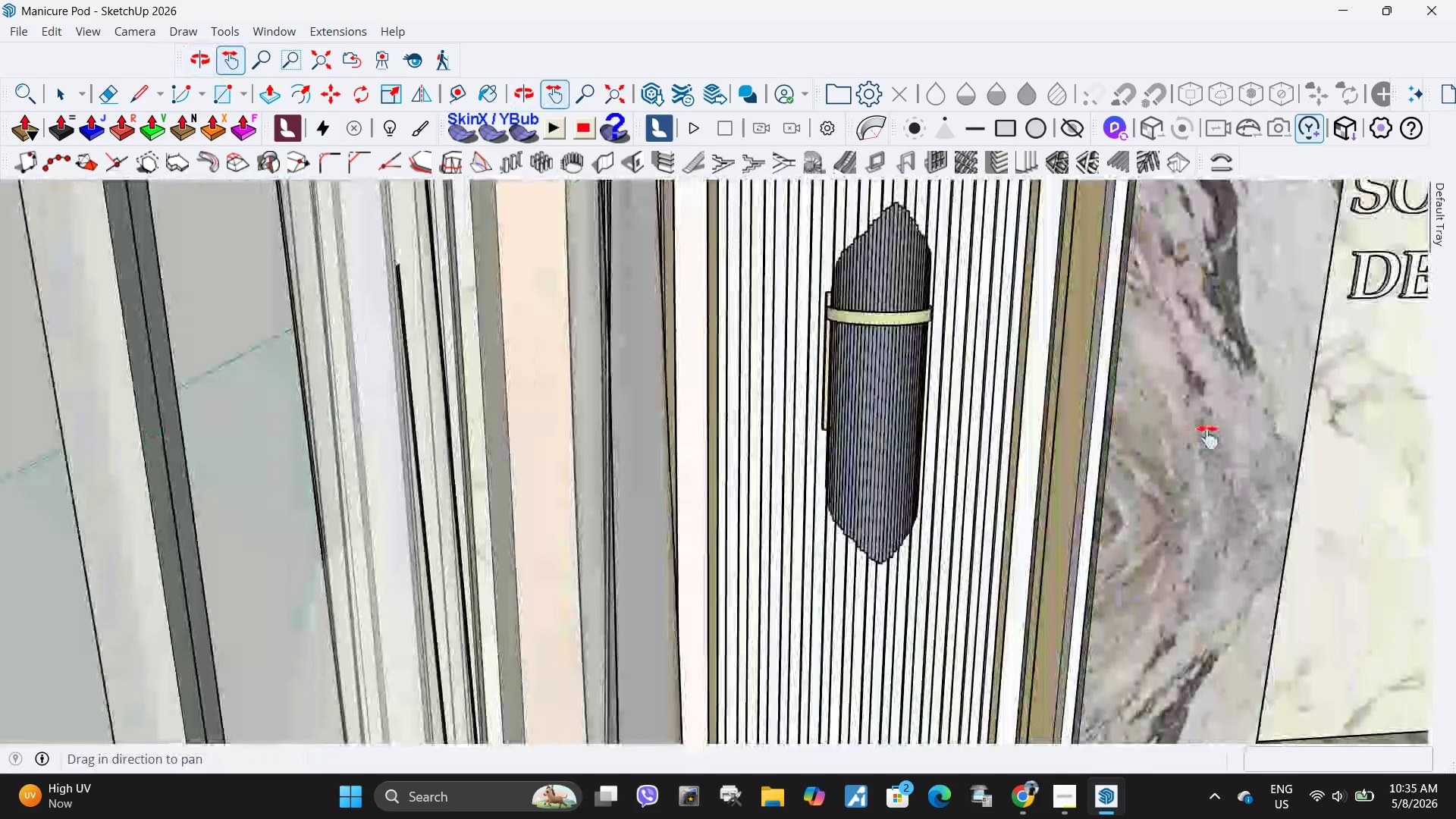 
left_click_drag(start_coordinate=[1176, 438], to_coordinate=[312, 485])
 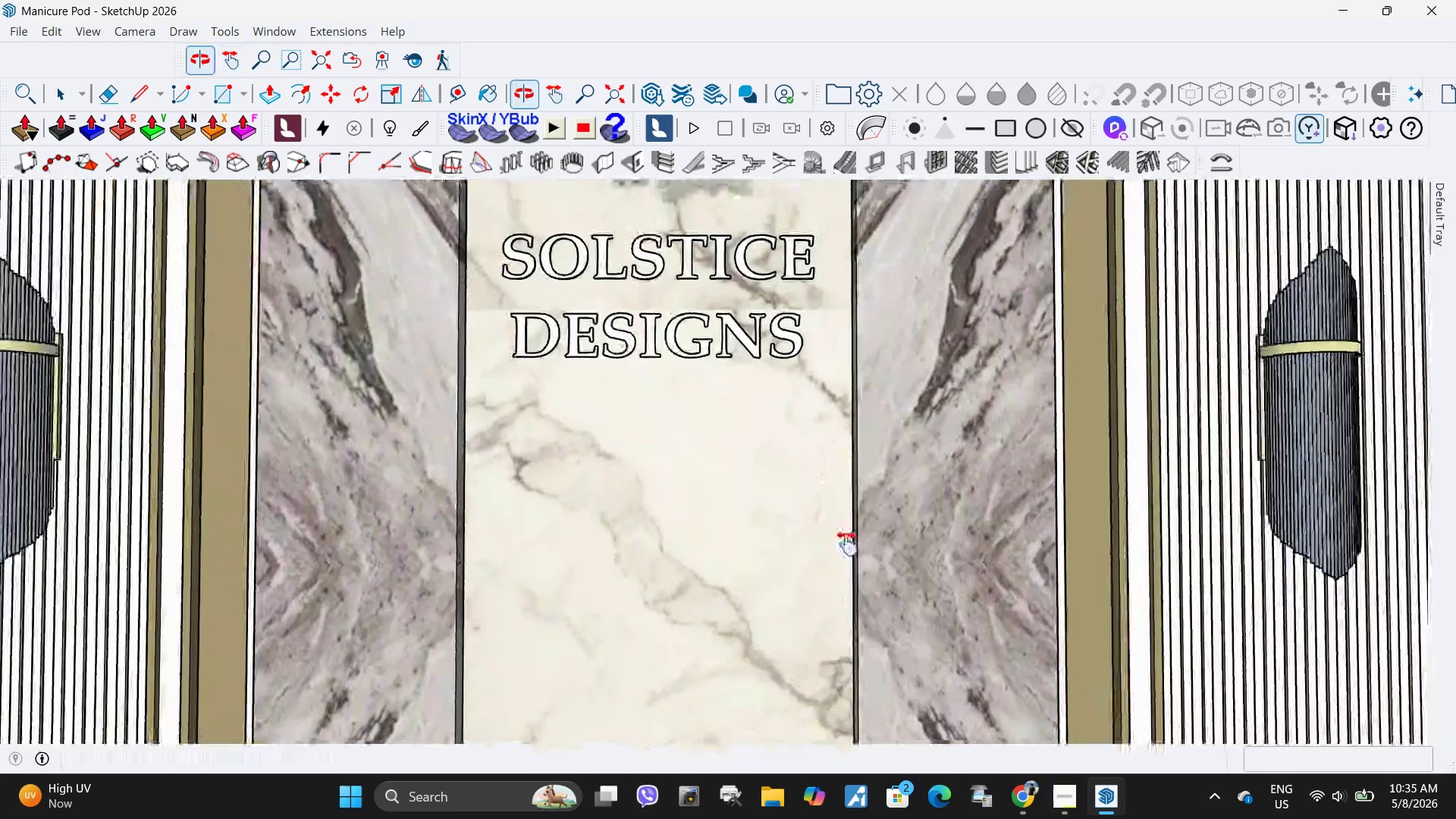 
left_click_drag(start_coordinate=[847, 557], to_coordinate=[818, 343])
 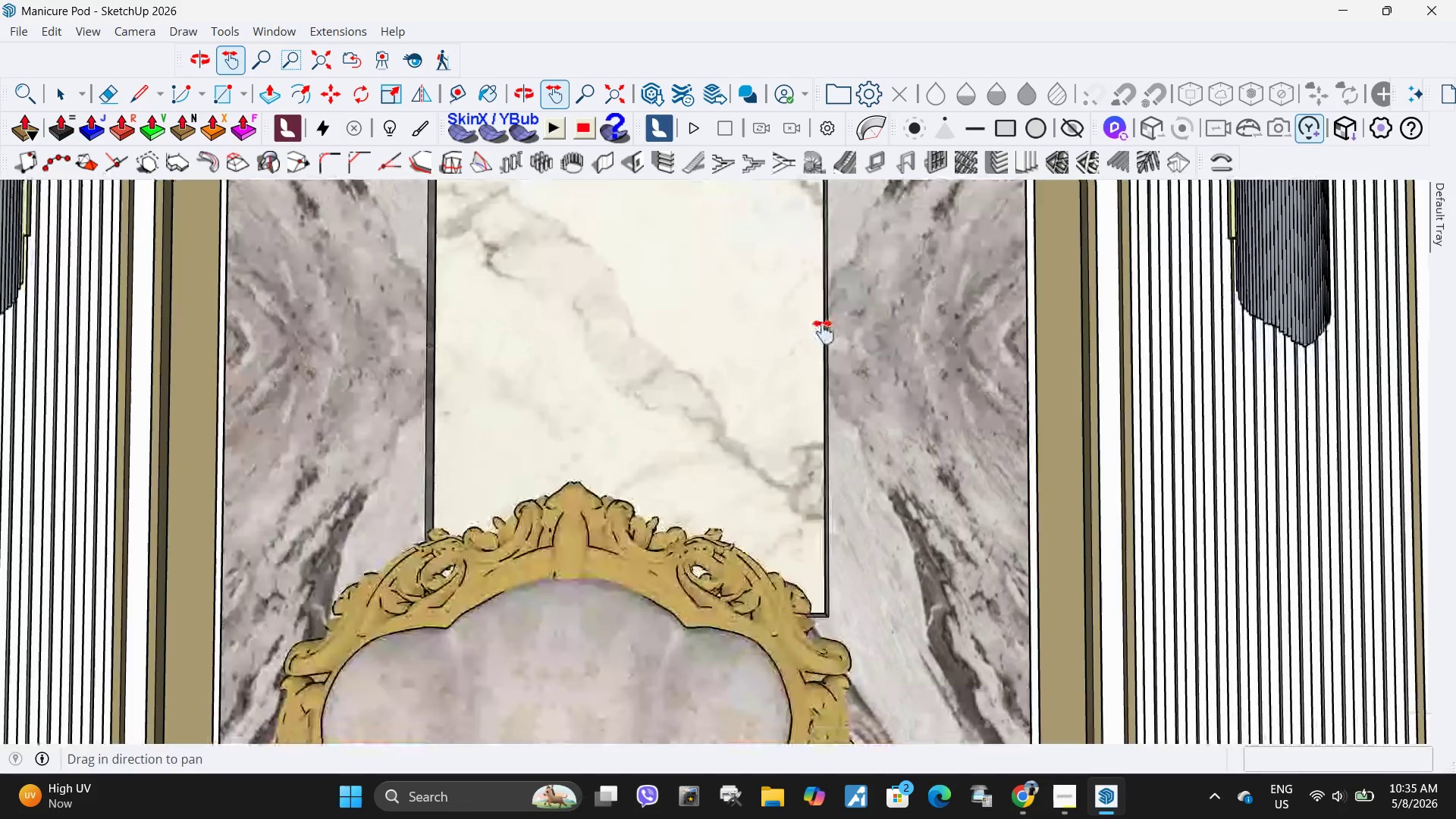 
scroll: coordinate [824, 332], scroll_direction: down, amount: 3.0
 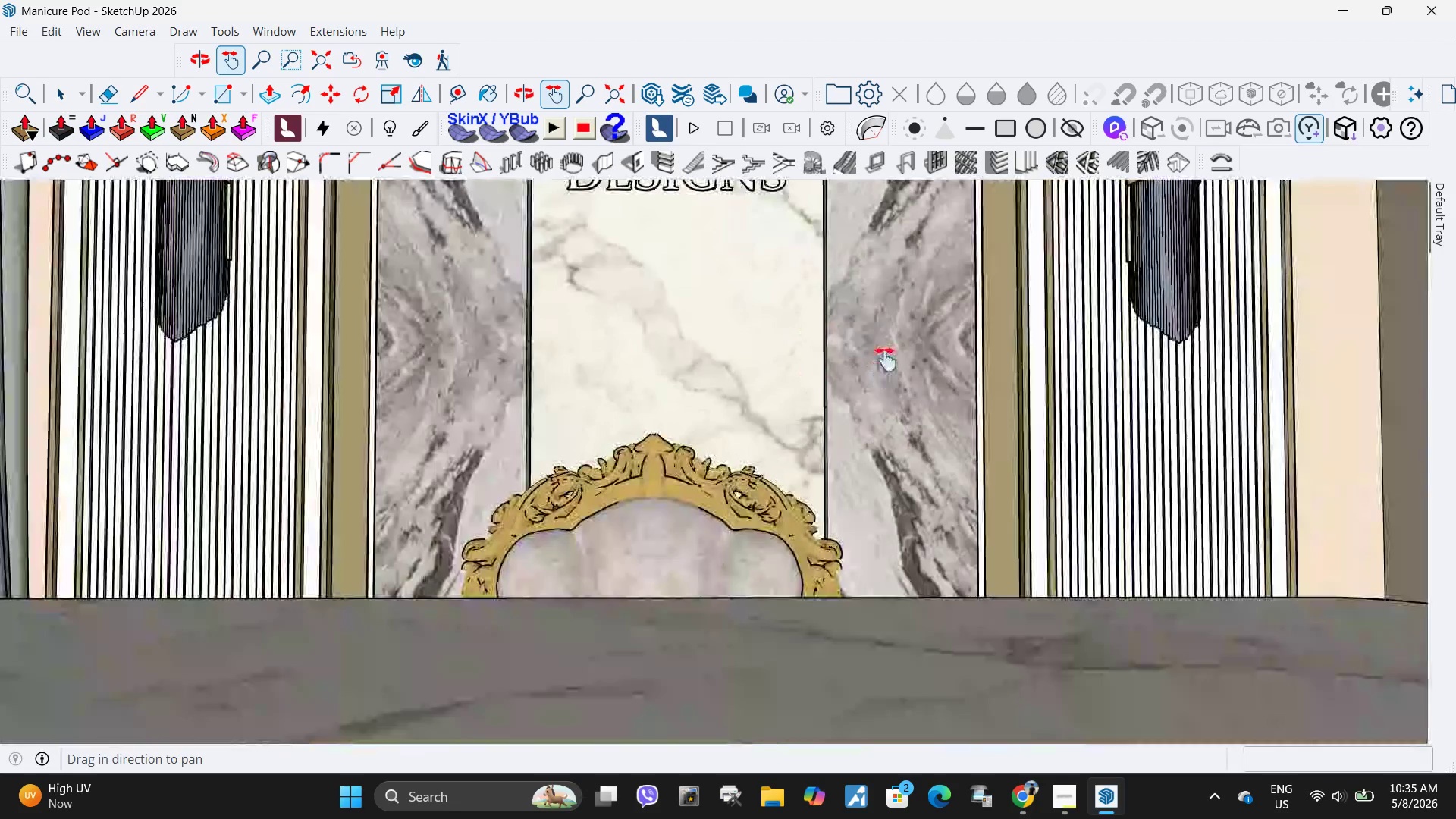 
left_click_drag(start_coordinate=[886, 358], to_coordinate=[729, 654])
 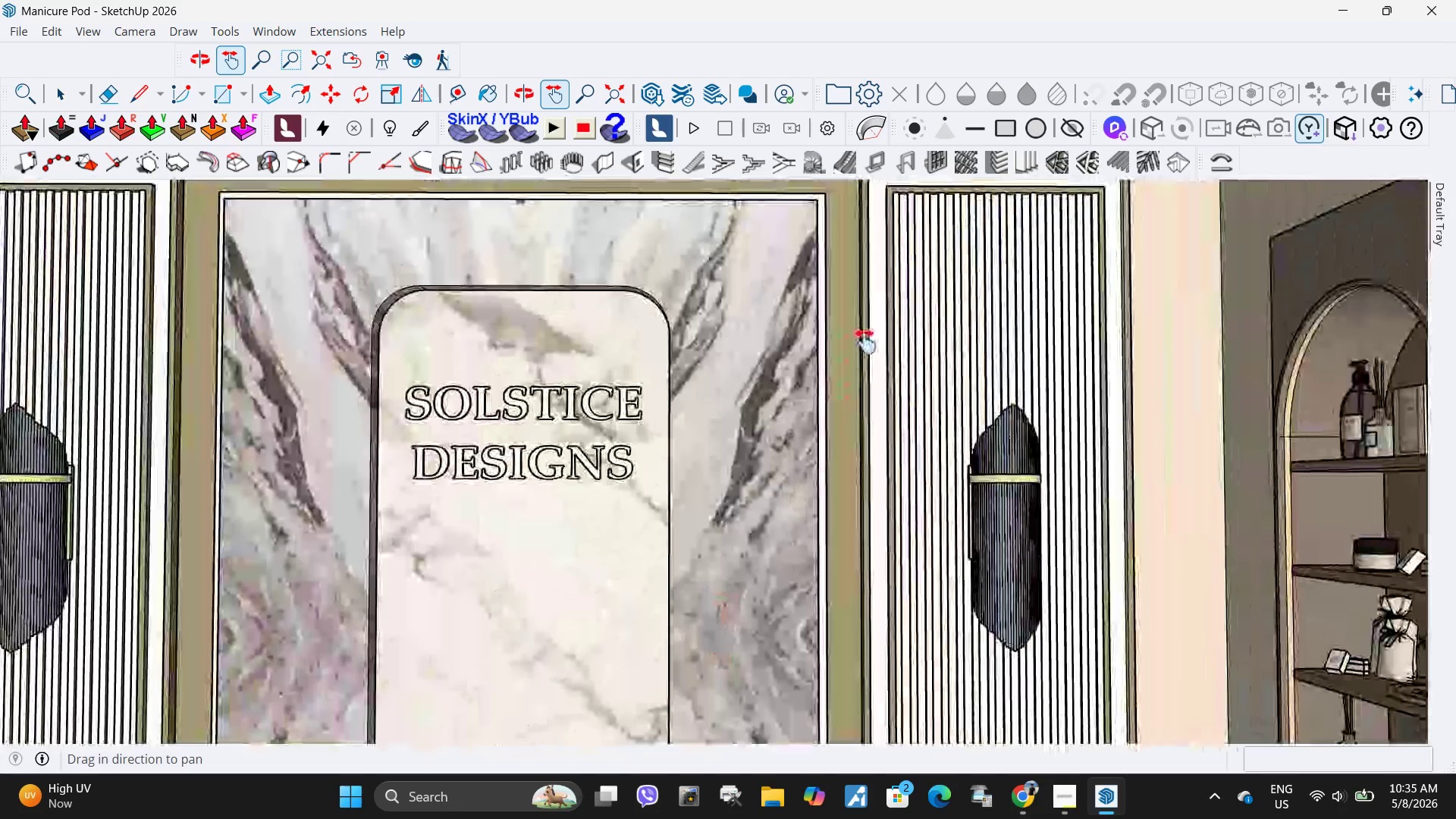 
scroll: coordinate [865, 342], scroll_direction: down, amount: 2.0
 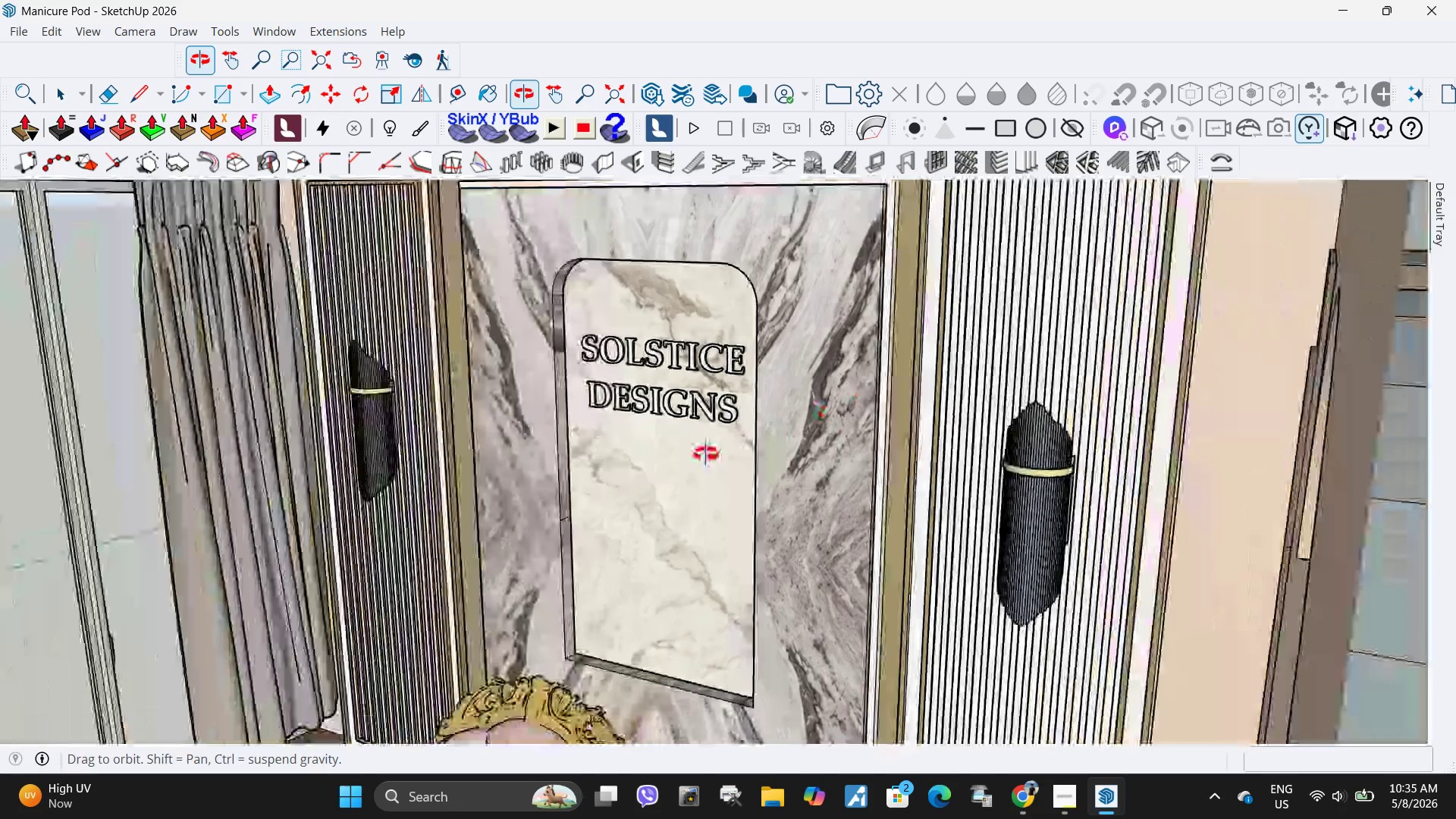 
left_click_drag(start_coordinate=[711, 447], to_coordinate=[1112, 262])
 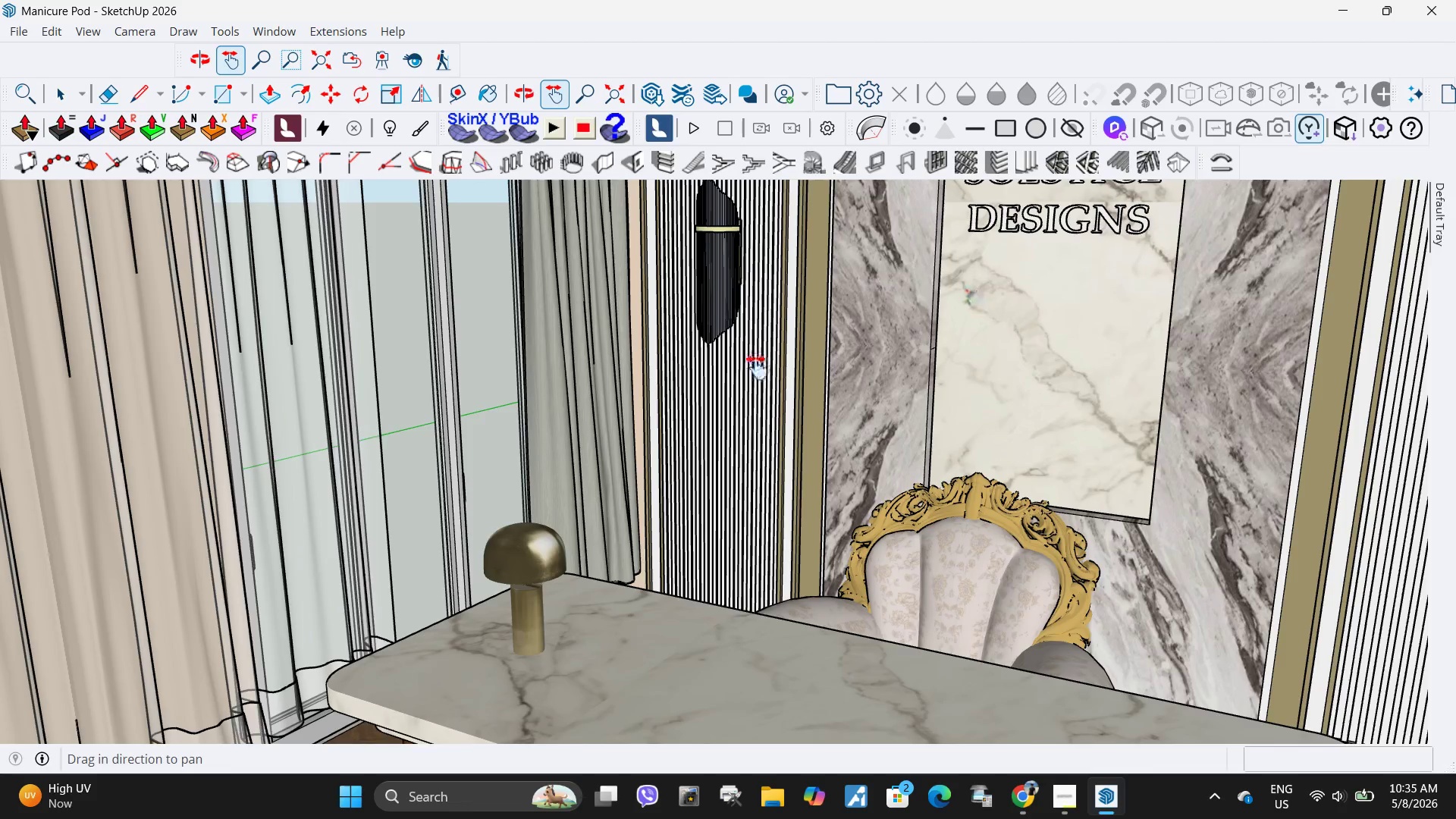 
left_click_drag(start_coordinate=[753, 375], to_coordinate=[733, 419])
 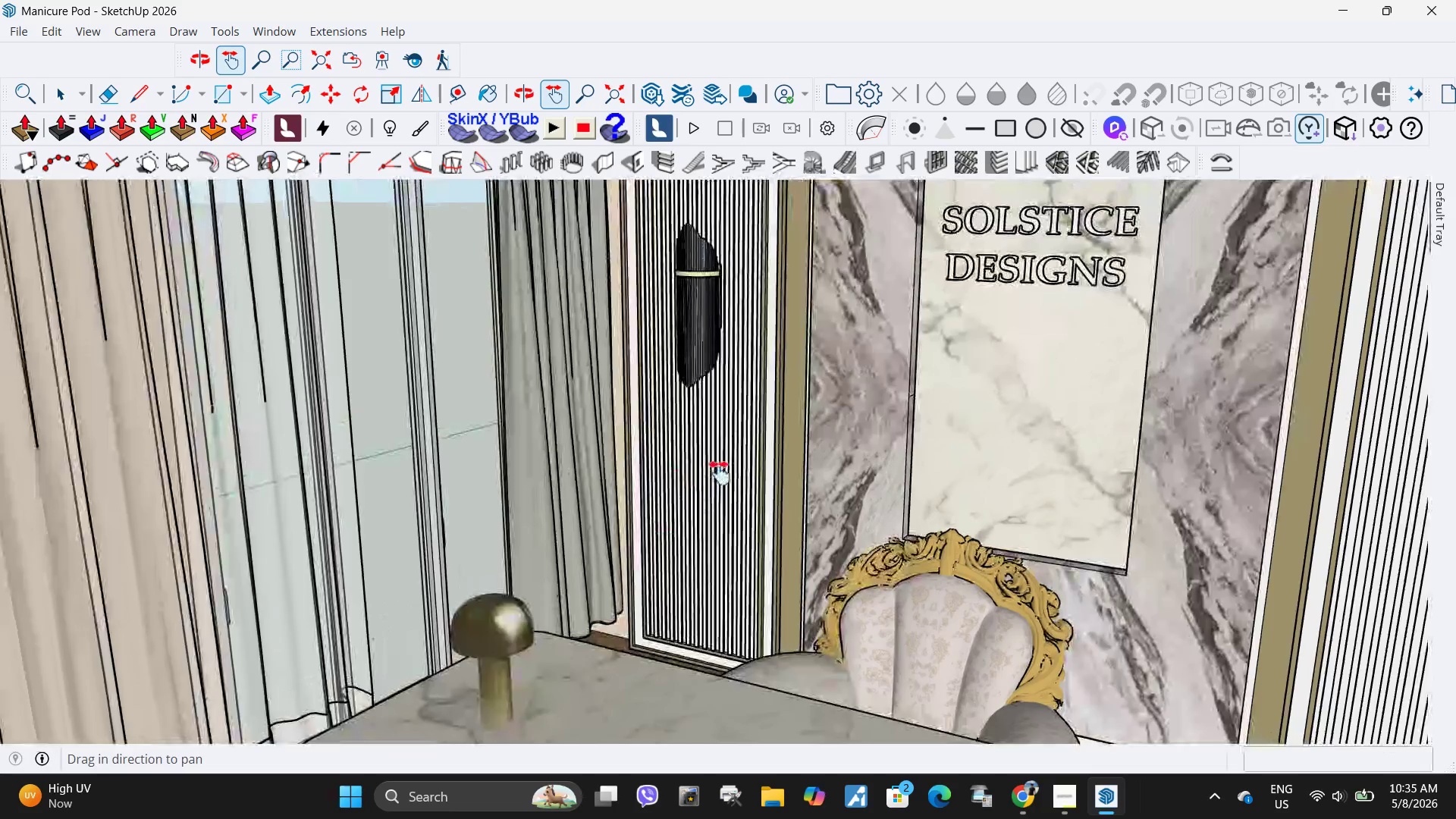 
left_click_drag(start_coordinate=[715, 478], to_coordinate=[851, 318])
 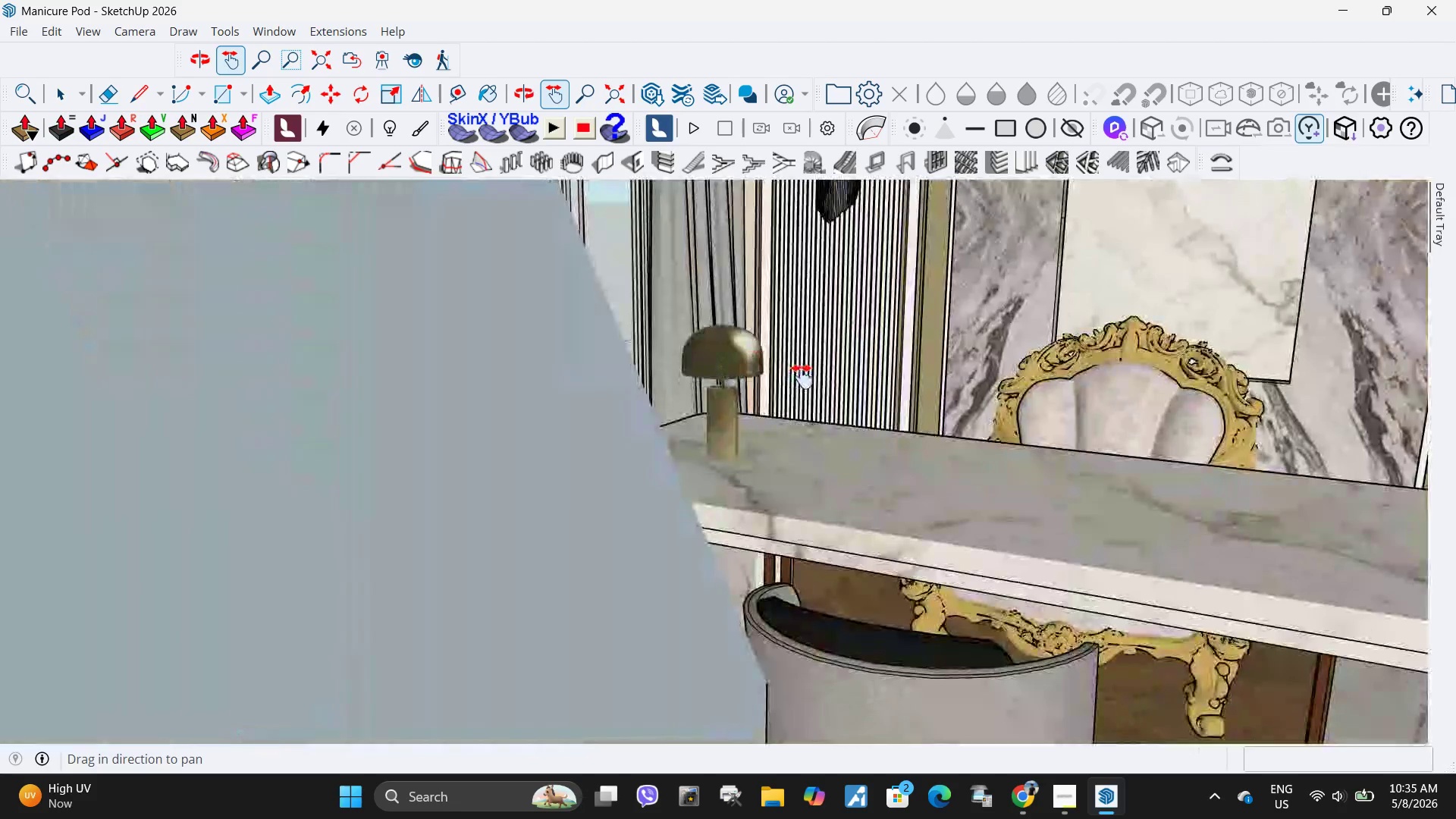 
left_click_drag(start_coordinate=[802, 377], to_coordinate=[732, 469])
 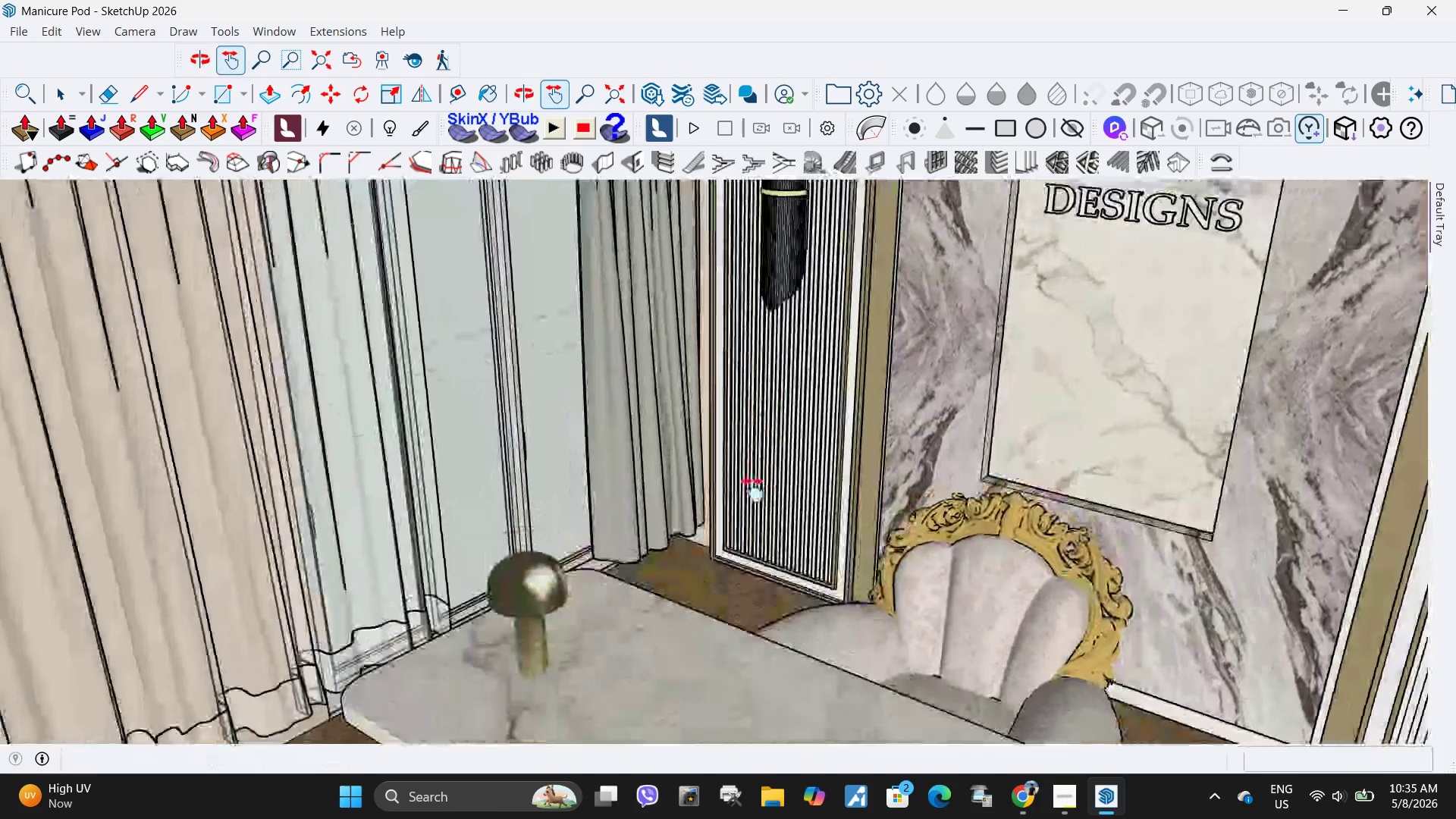 
key(Space)
 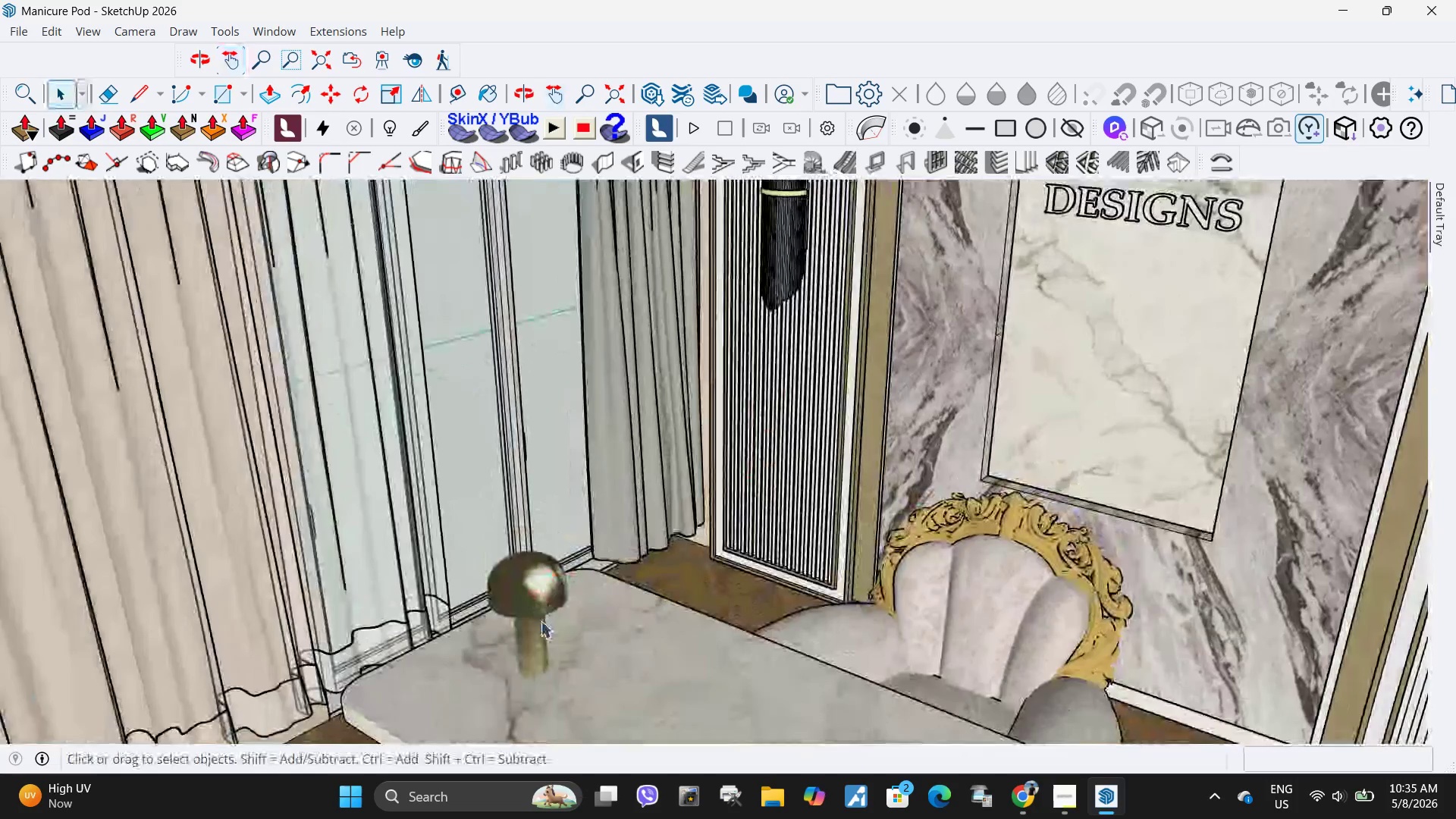 
left_click([541, 621])
 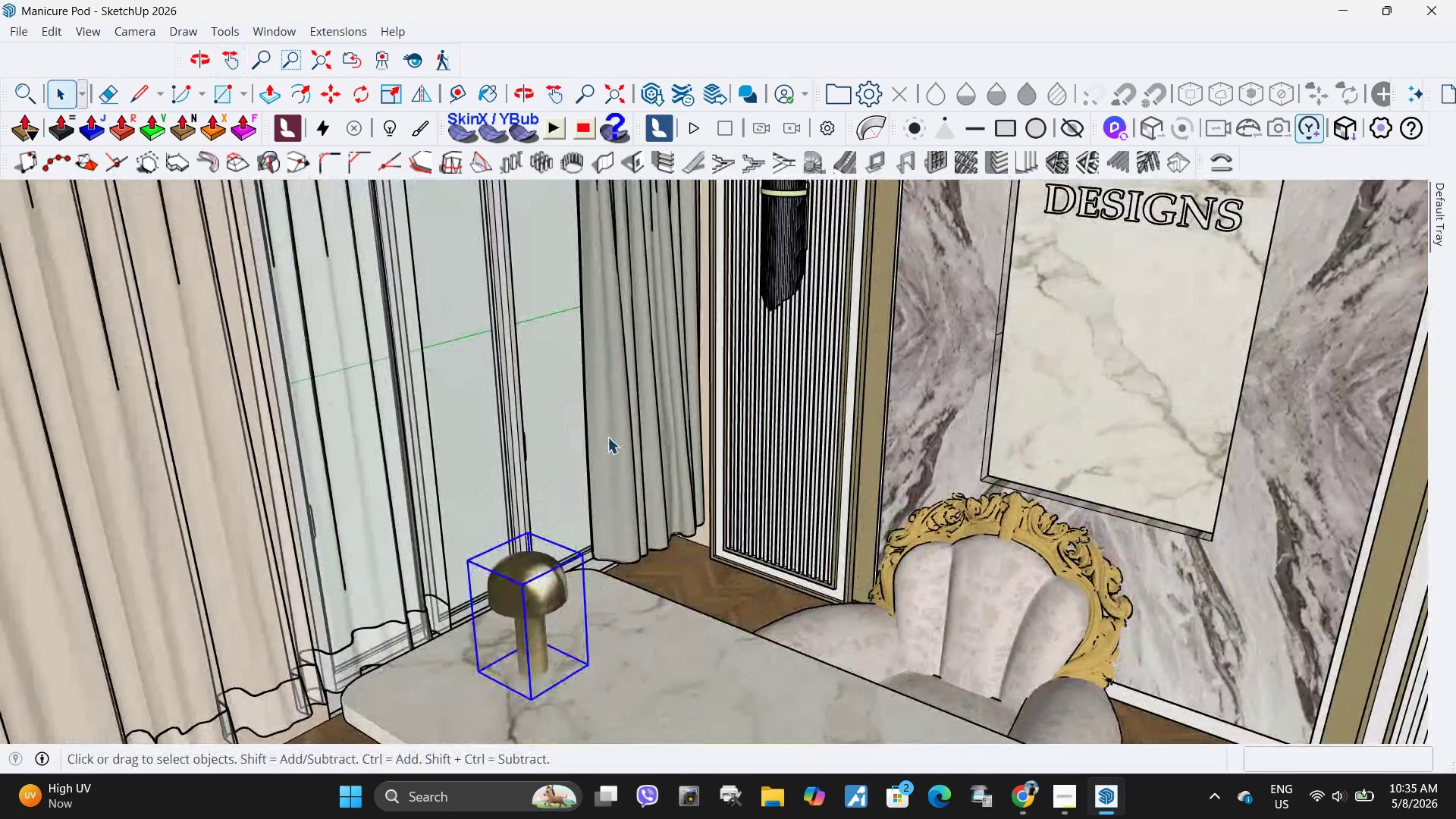 
key(Escape)
 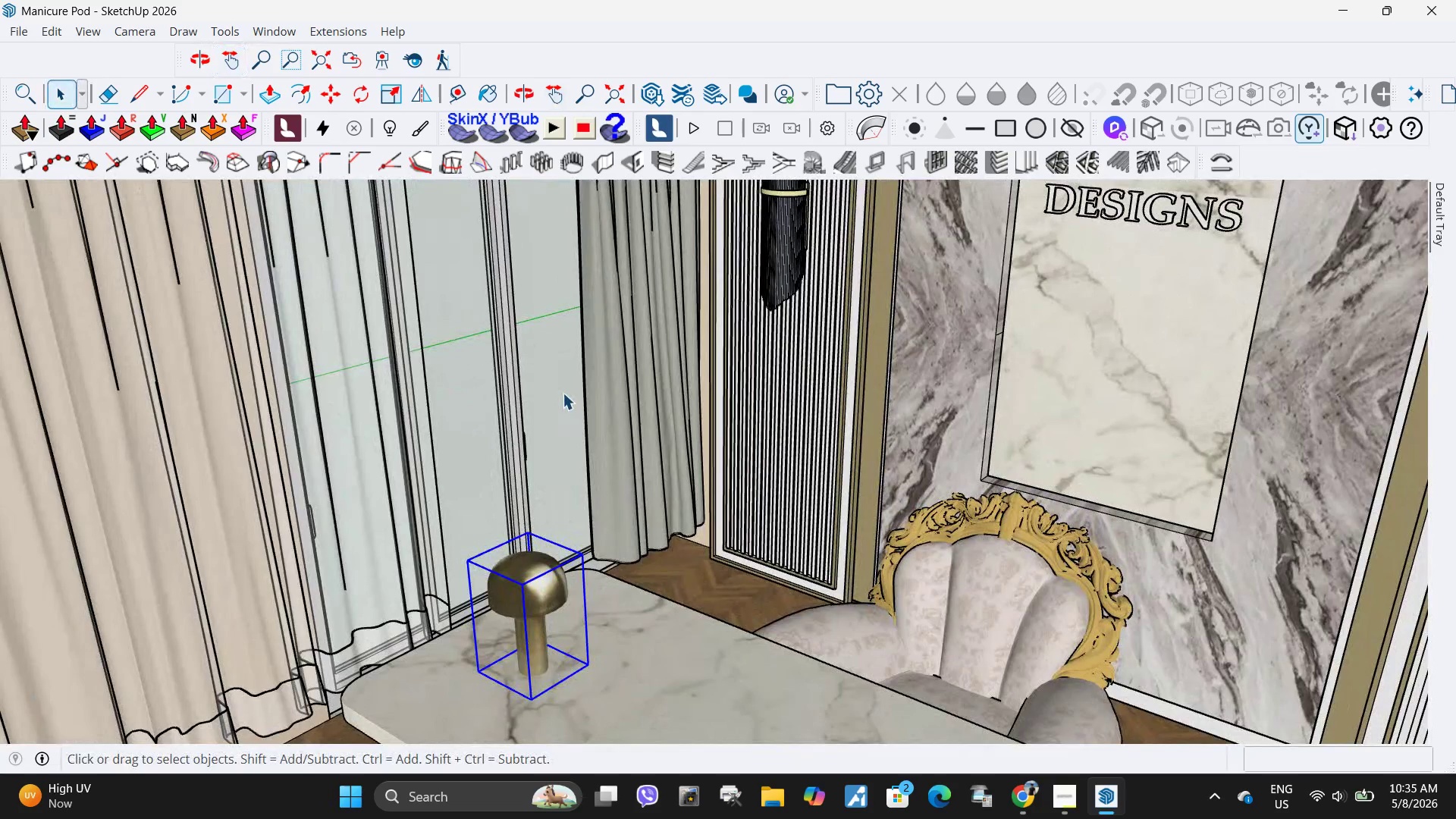 
left_click([563, 393])
 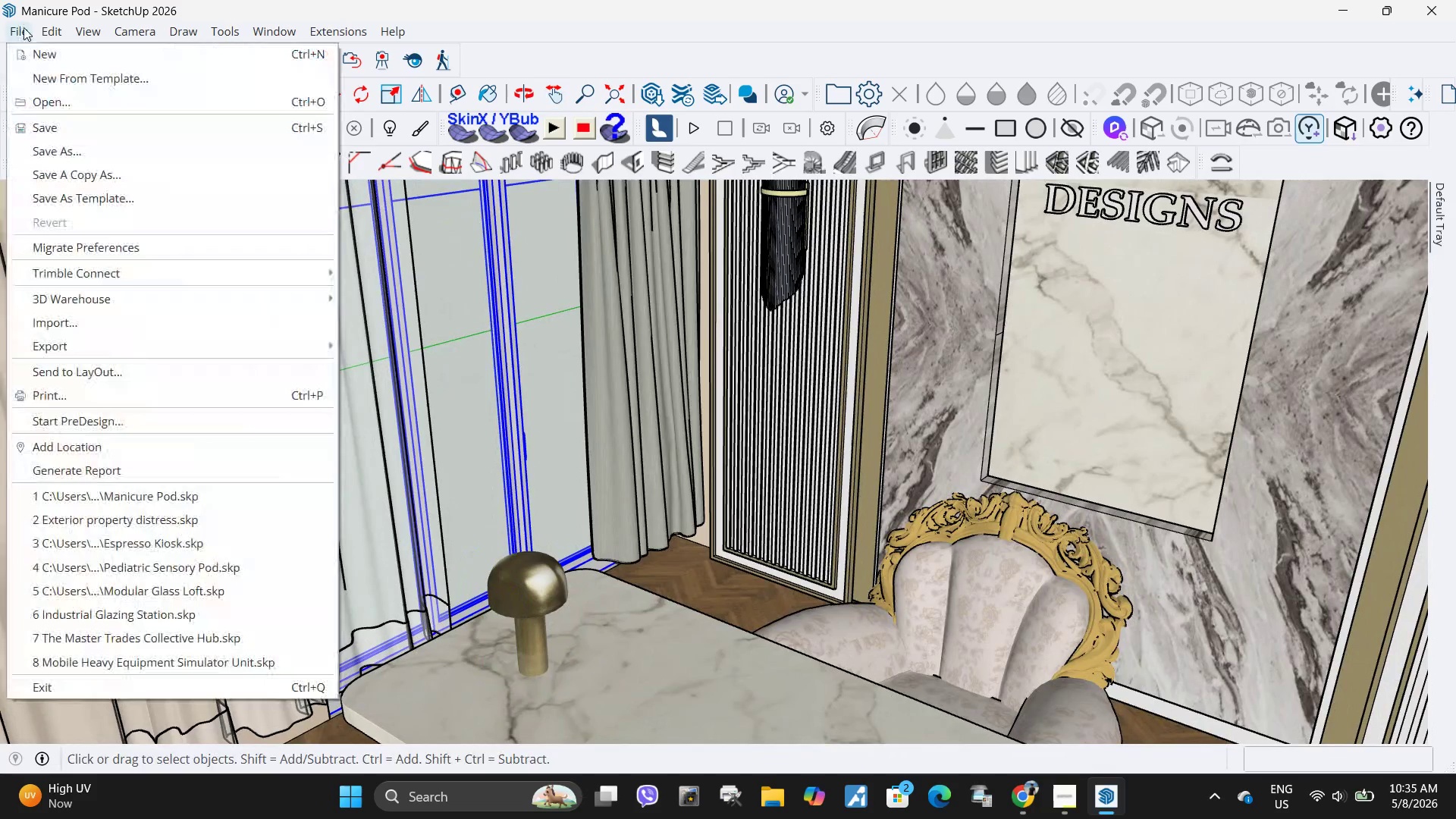 
left_click([60, 132])
 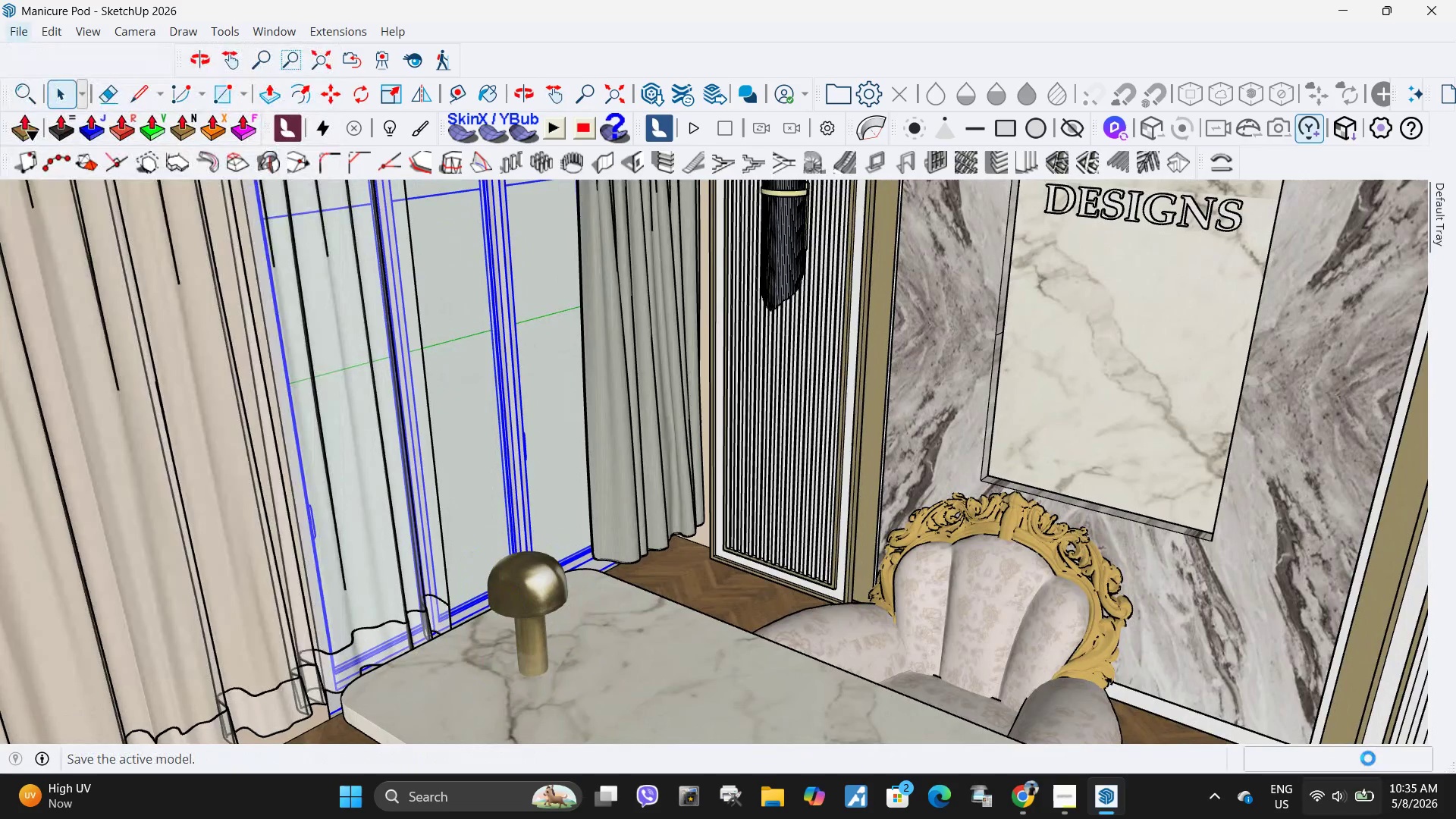 
mouse_move([1339, 695])
 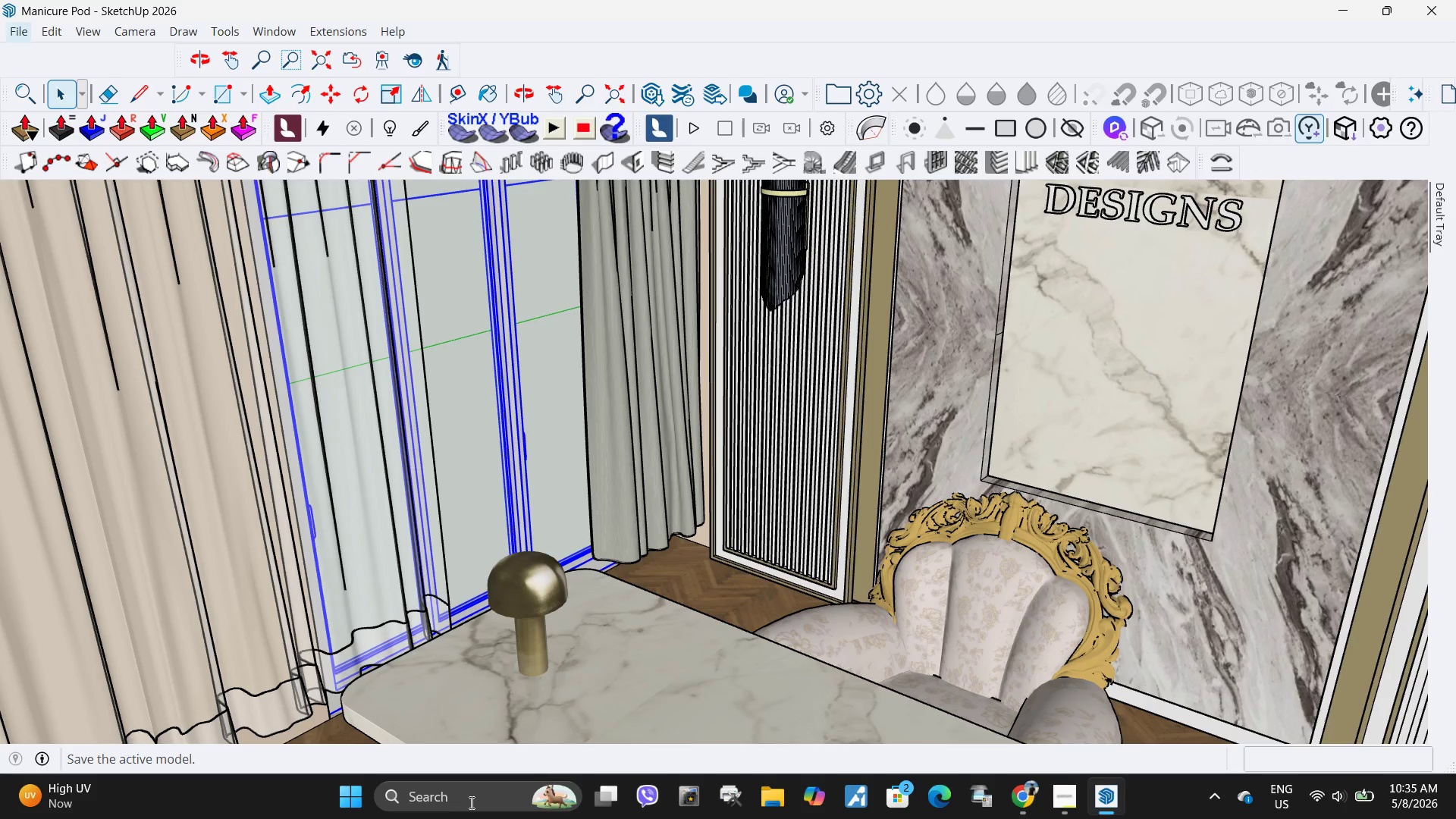 
left_click([470, 802])
 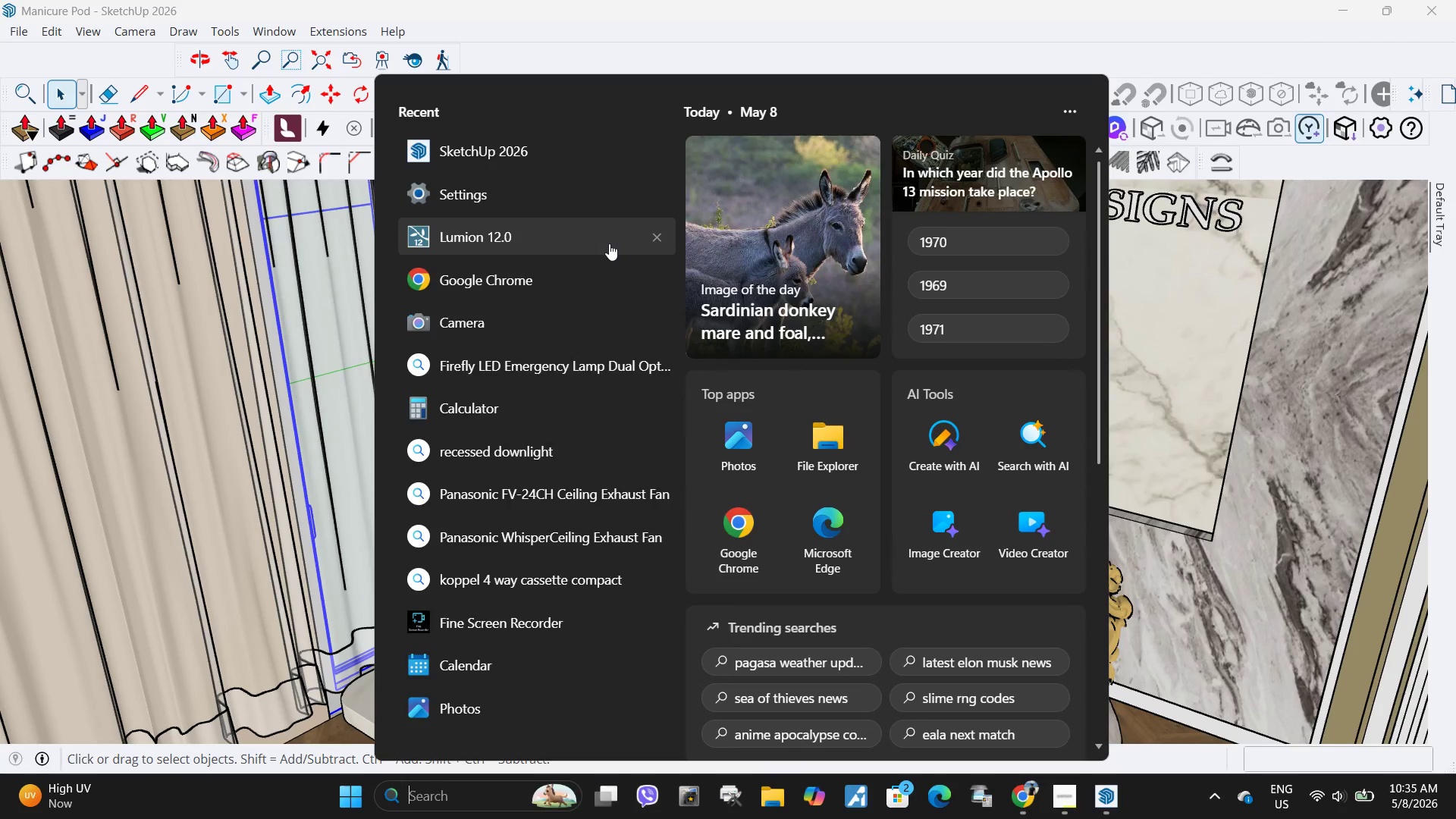 
wait(9.67)
 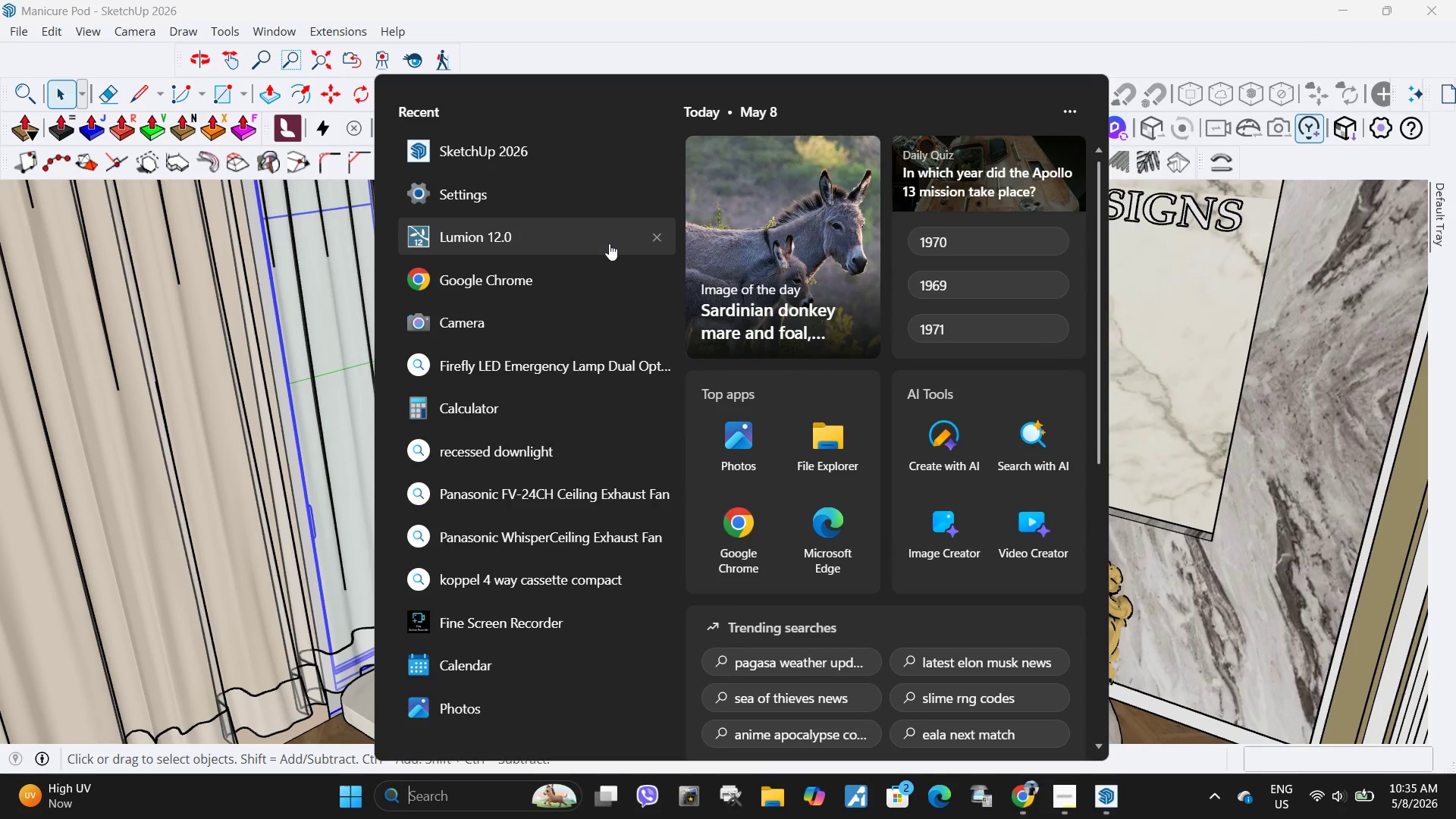 
left_click([538, 209])
 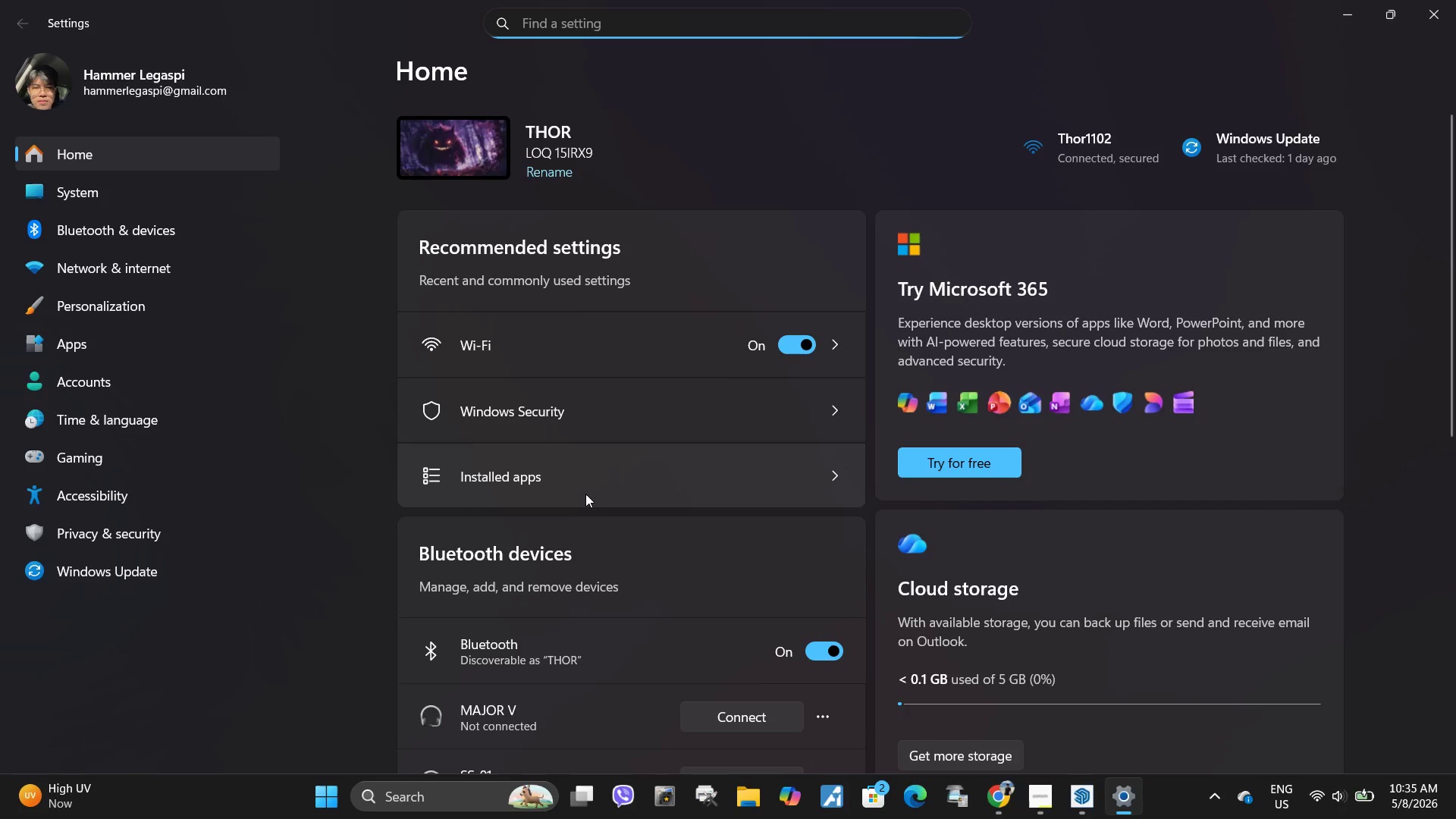 
scroll: coordinate [591, 491], scroll_direction: down, amount: 5.0
 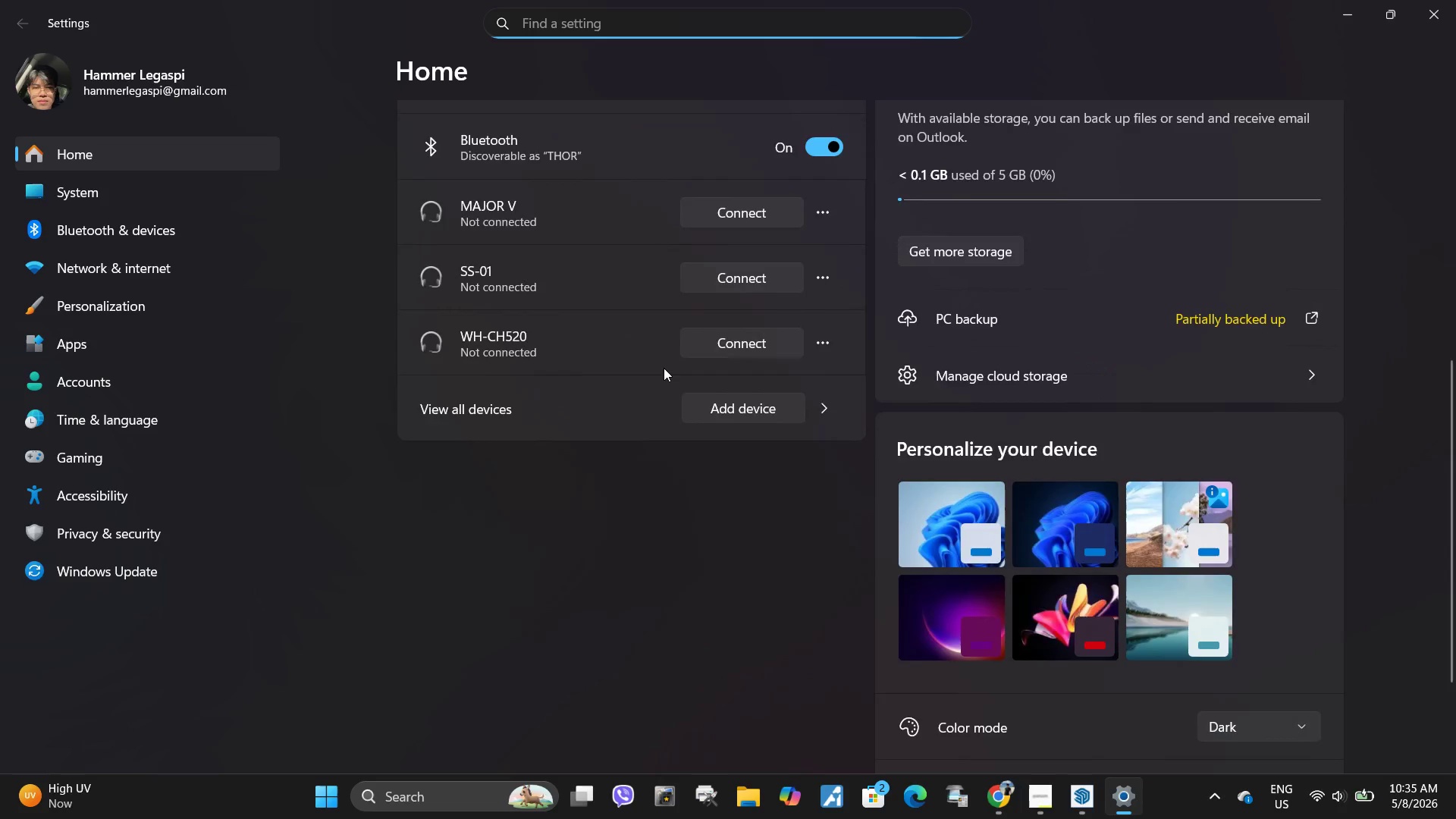 
scroll: coordinate [664, 368], scroll_direction: up, amount: 2.0
 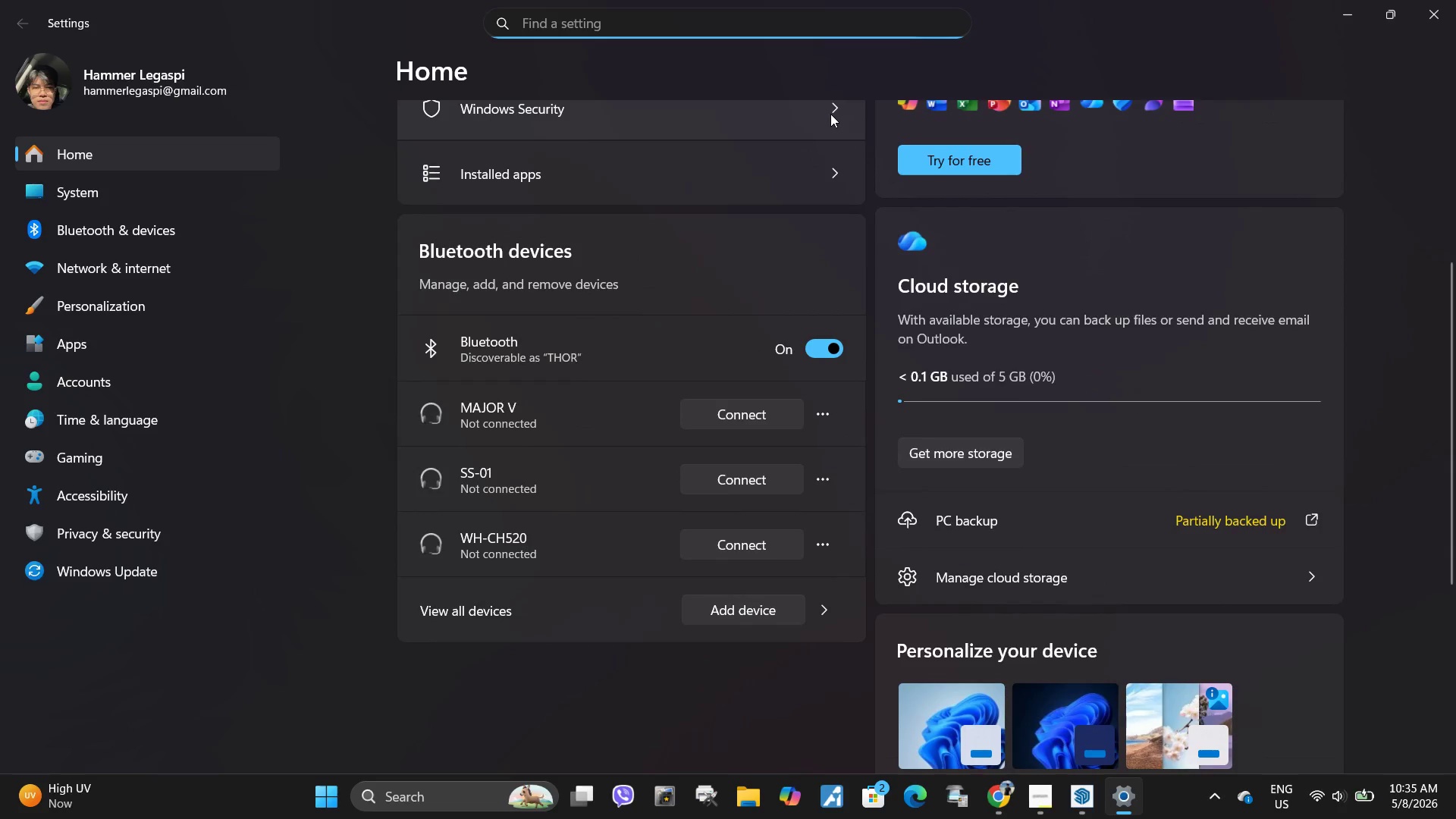 
left_click([833, 107])
 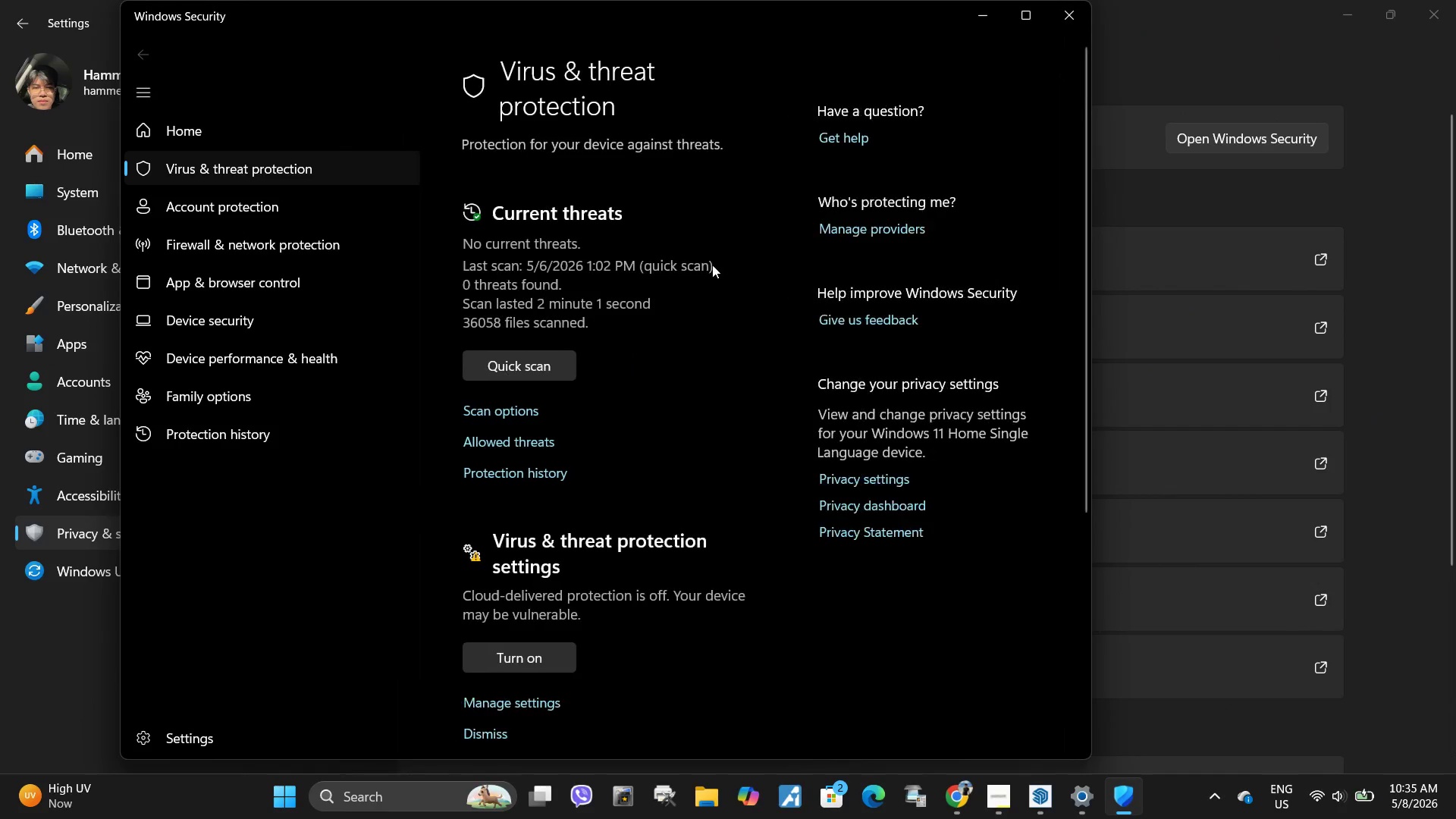 
left_click([532, 704])
 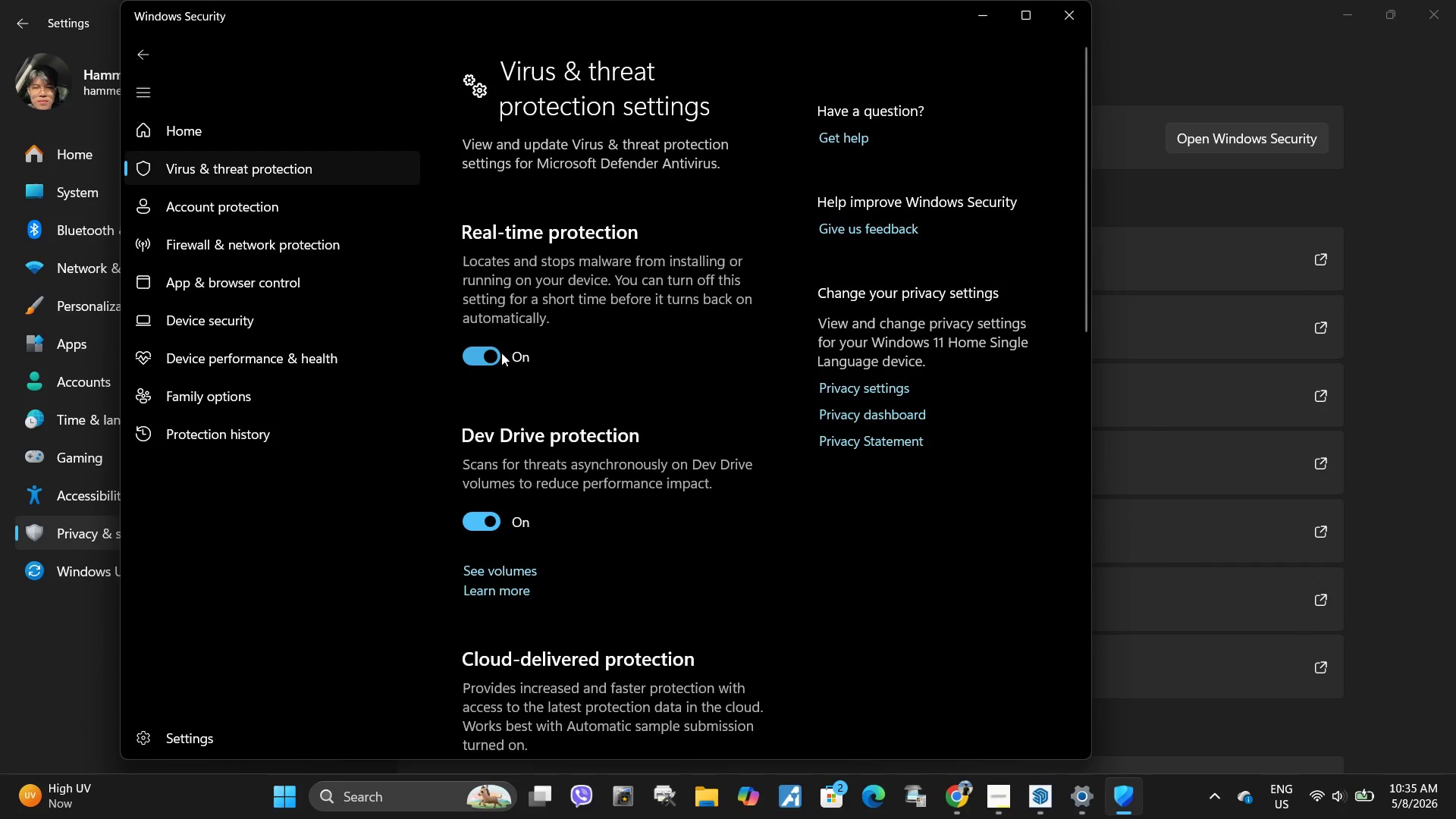 
left_click([494, 356])
 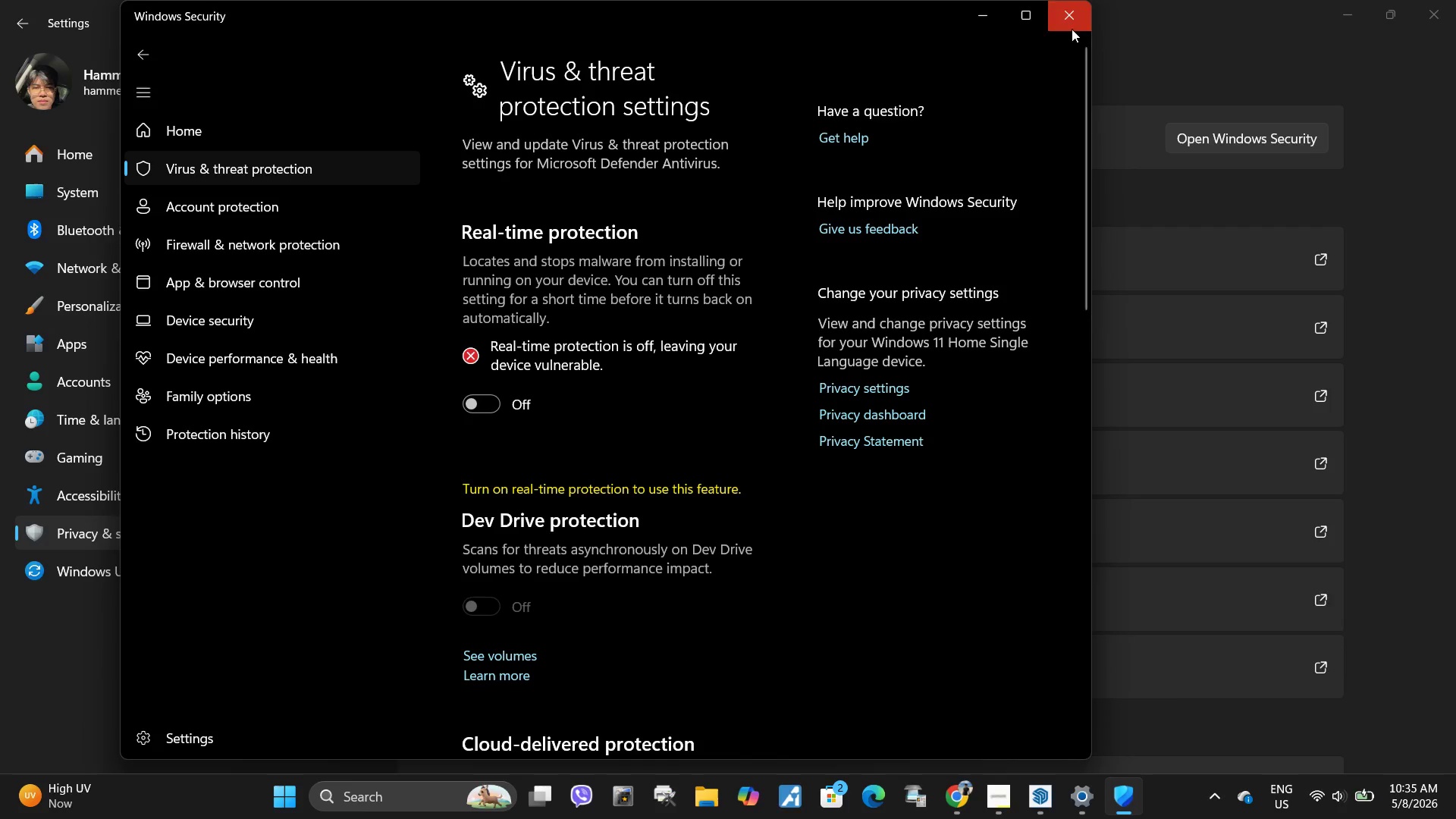 
wait(7.83)
 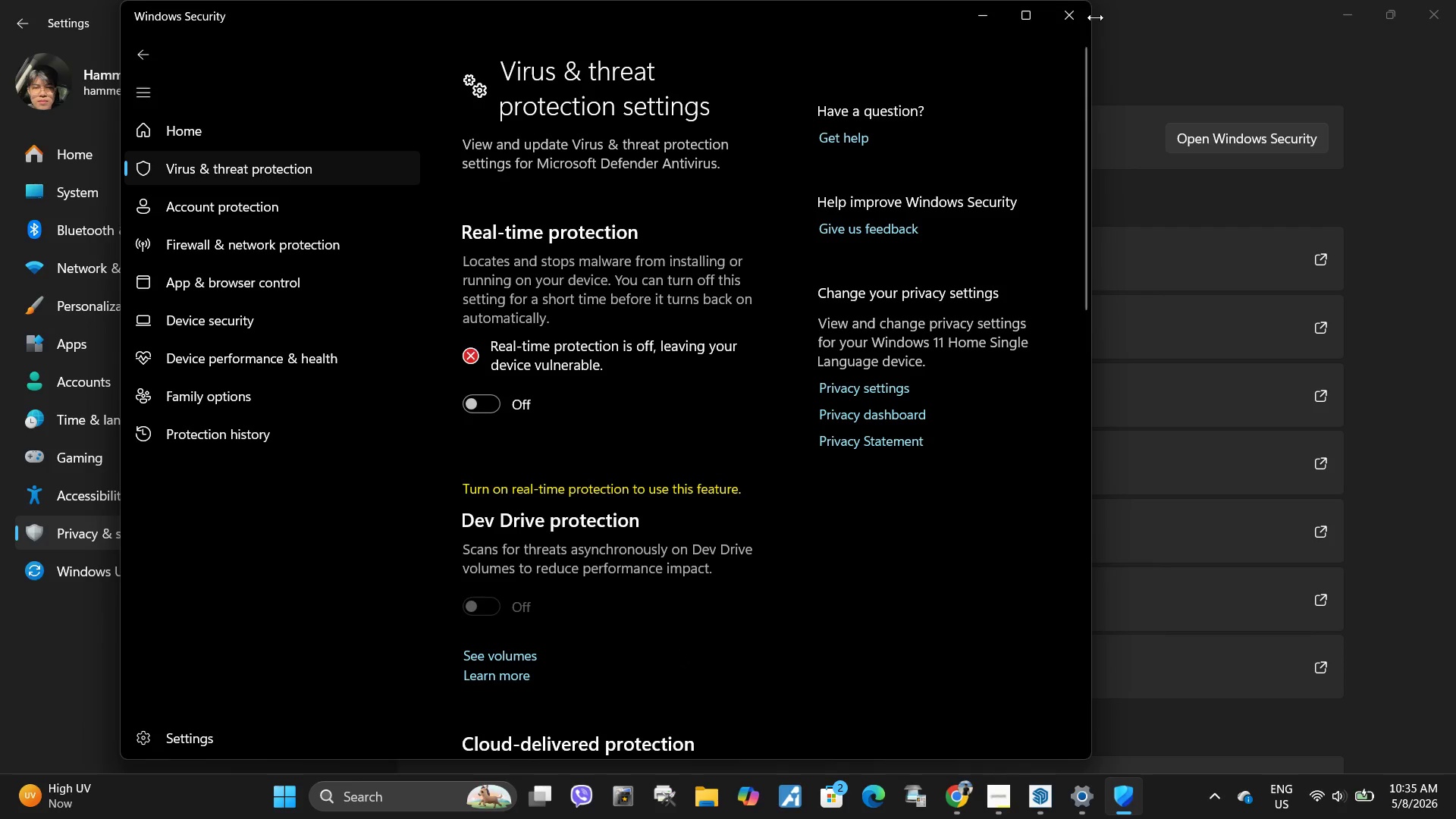 
left_click([1417, 583])
 